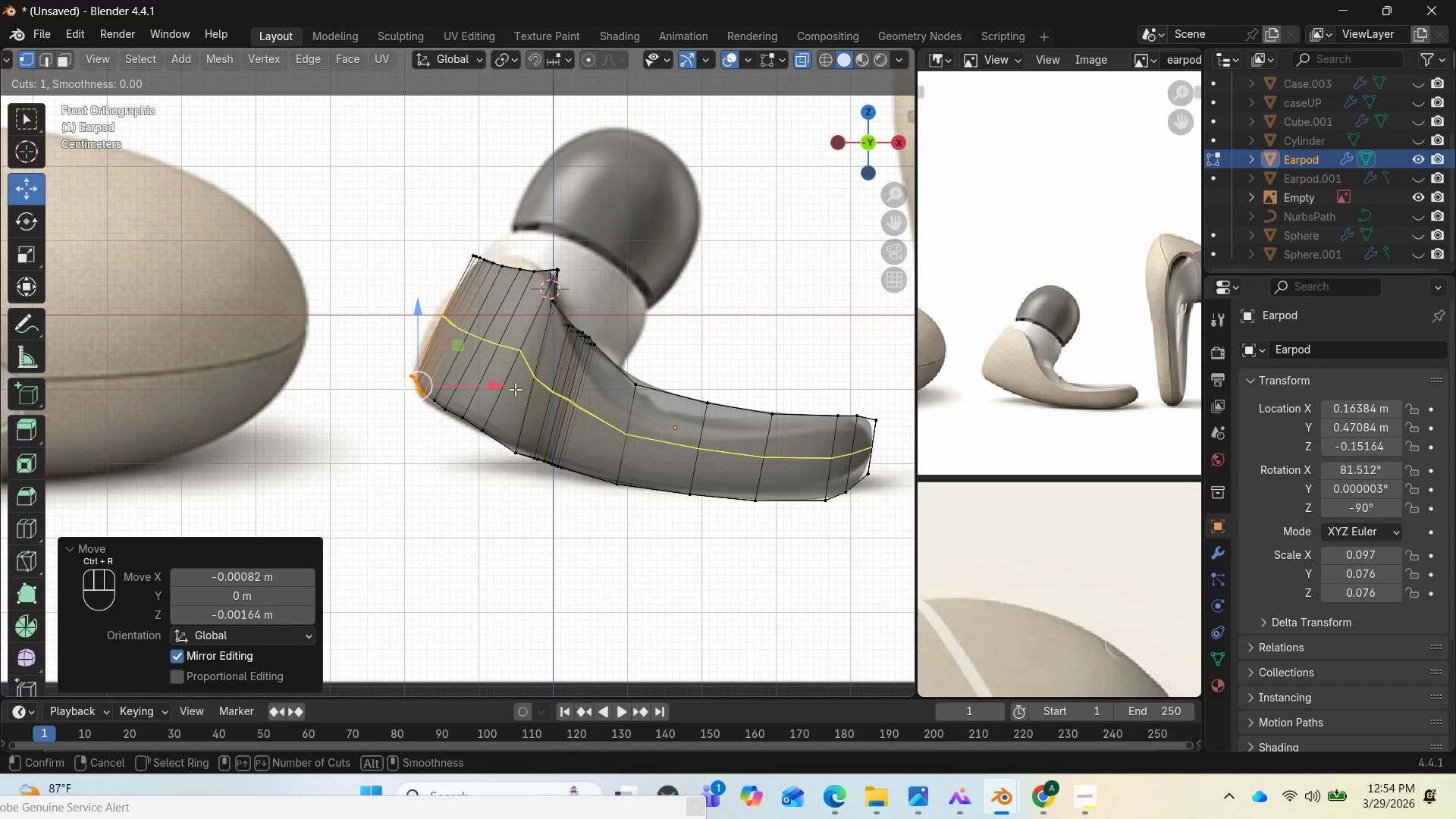 
left_click([515, 389])
 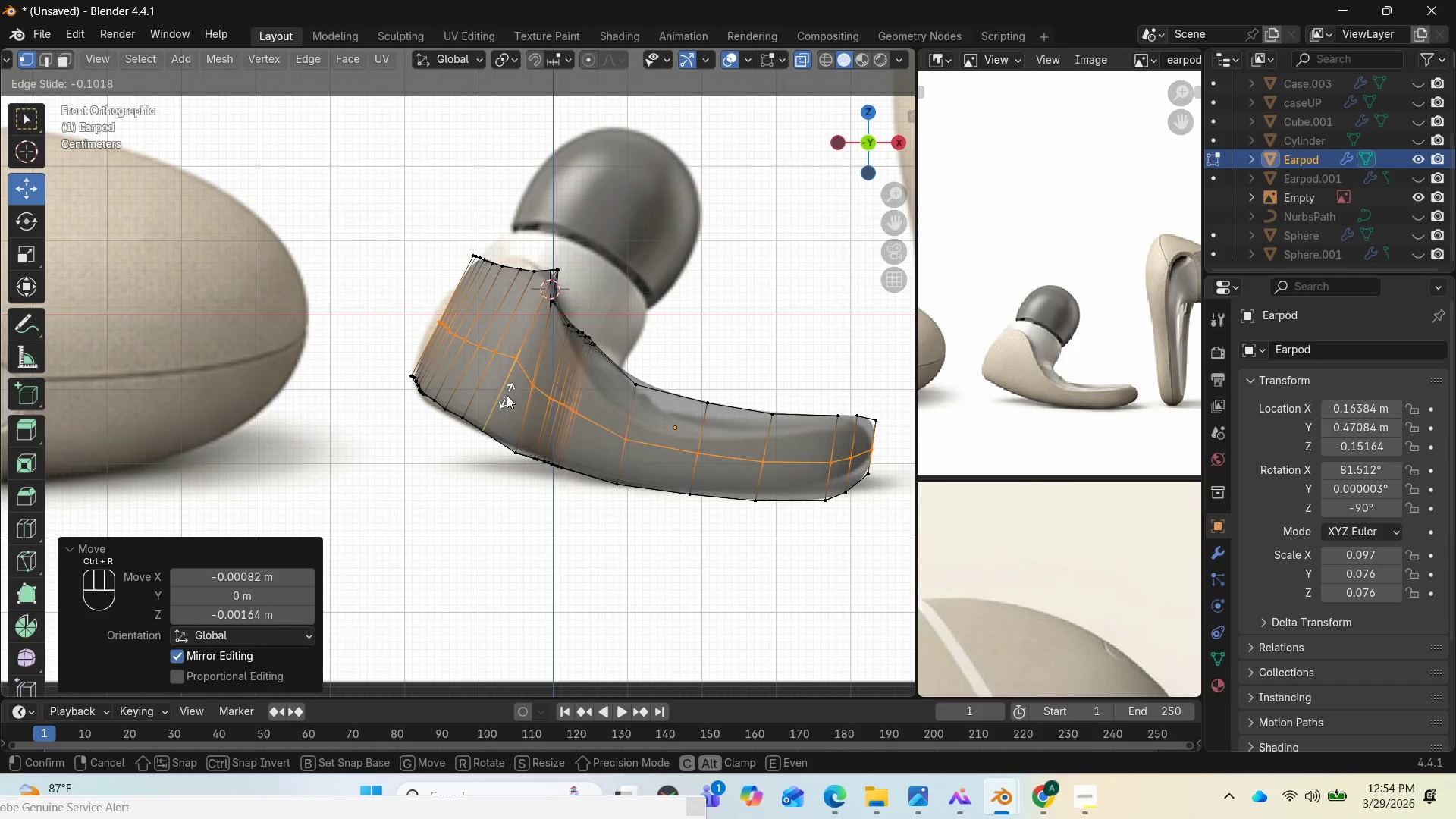 
left_click([507, 395])
 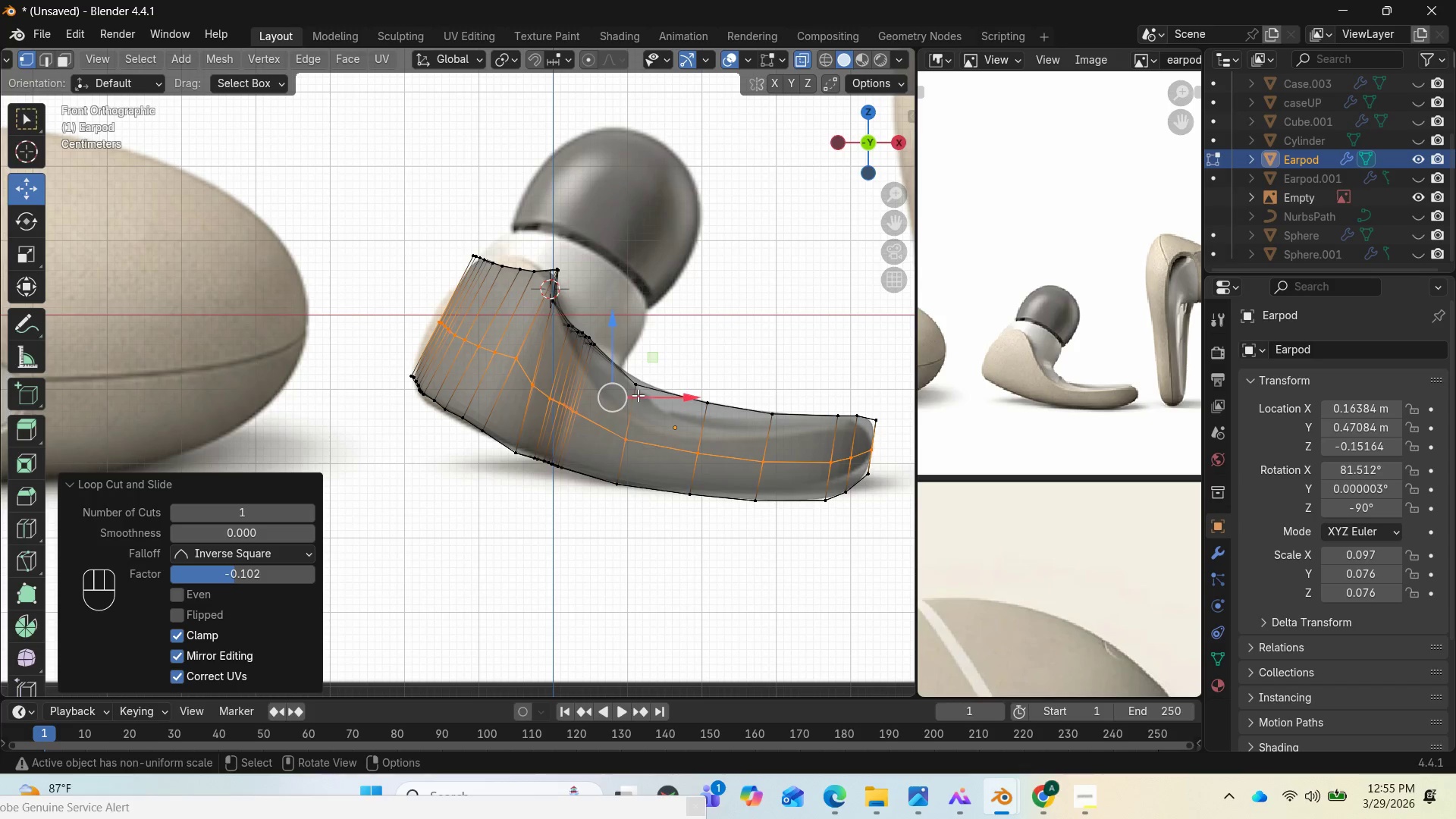 
left_click([720, 570])
 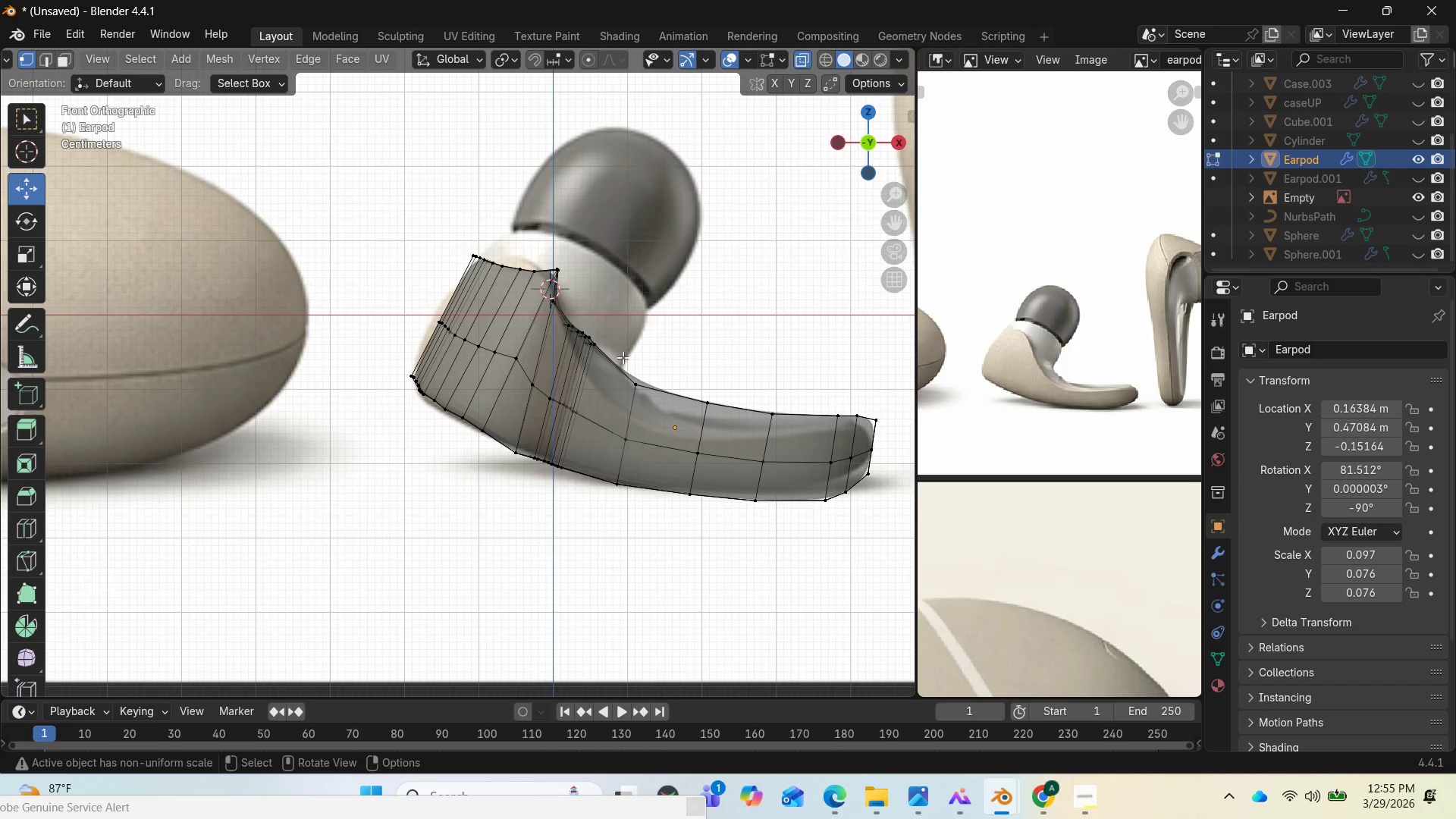 
left_click_drag(start_coordinate=[620, 353], to_coordinate=[890, 433])
 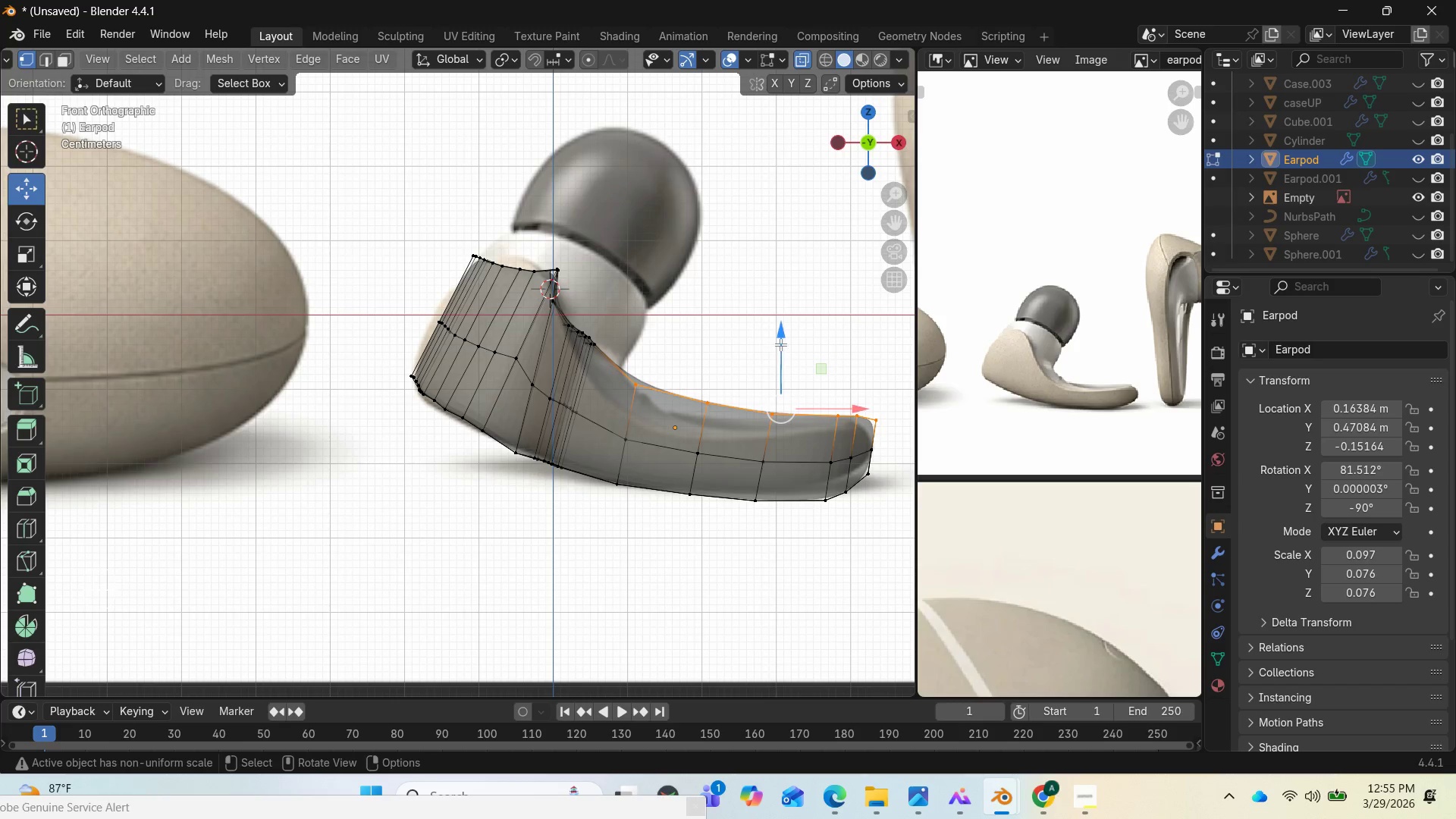 
left_click_drag(start_coordinate=[780, 338], to_coordinate=[764, 360])
 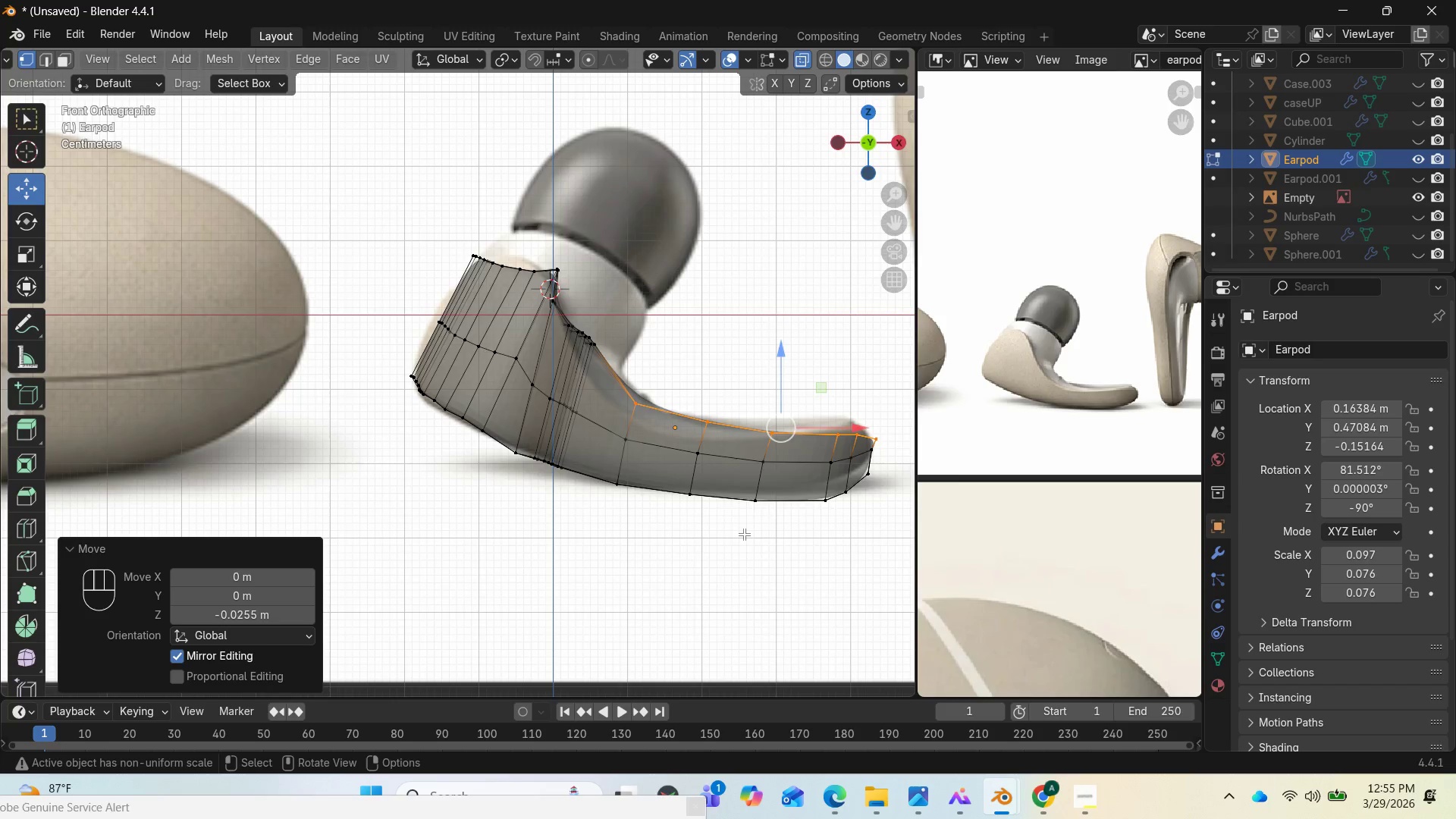 
scroll: coordinate [738, 534], scroll_direction: down, amount: 1.0
 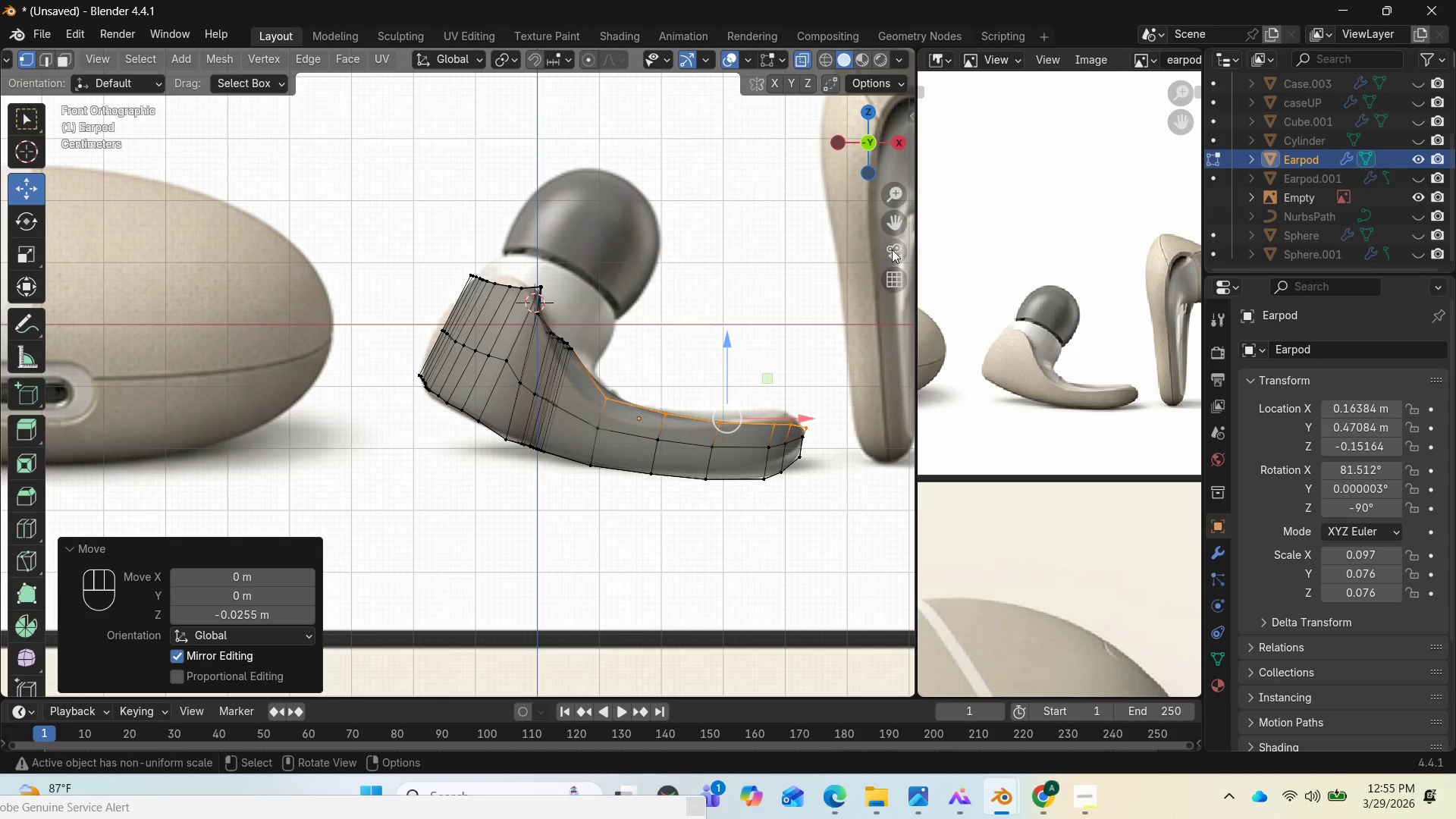 
left_click_drag(start_coordinate=[888, 221], to_coordinate=[755, 227])
 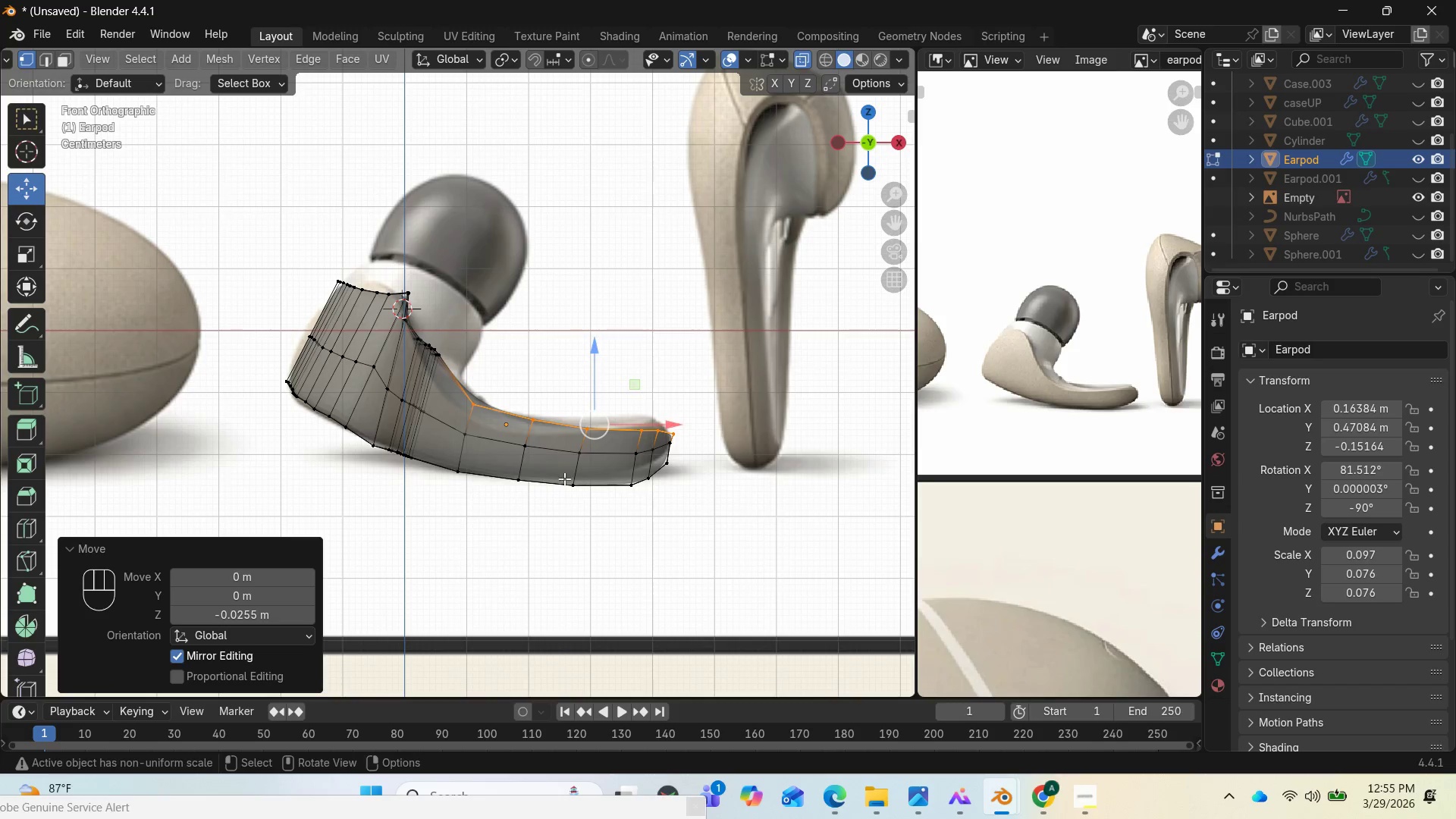 
scroll: coordinate [654, 530], scroll_direction: up, amount: 2.0
 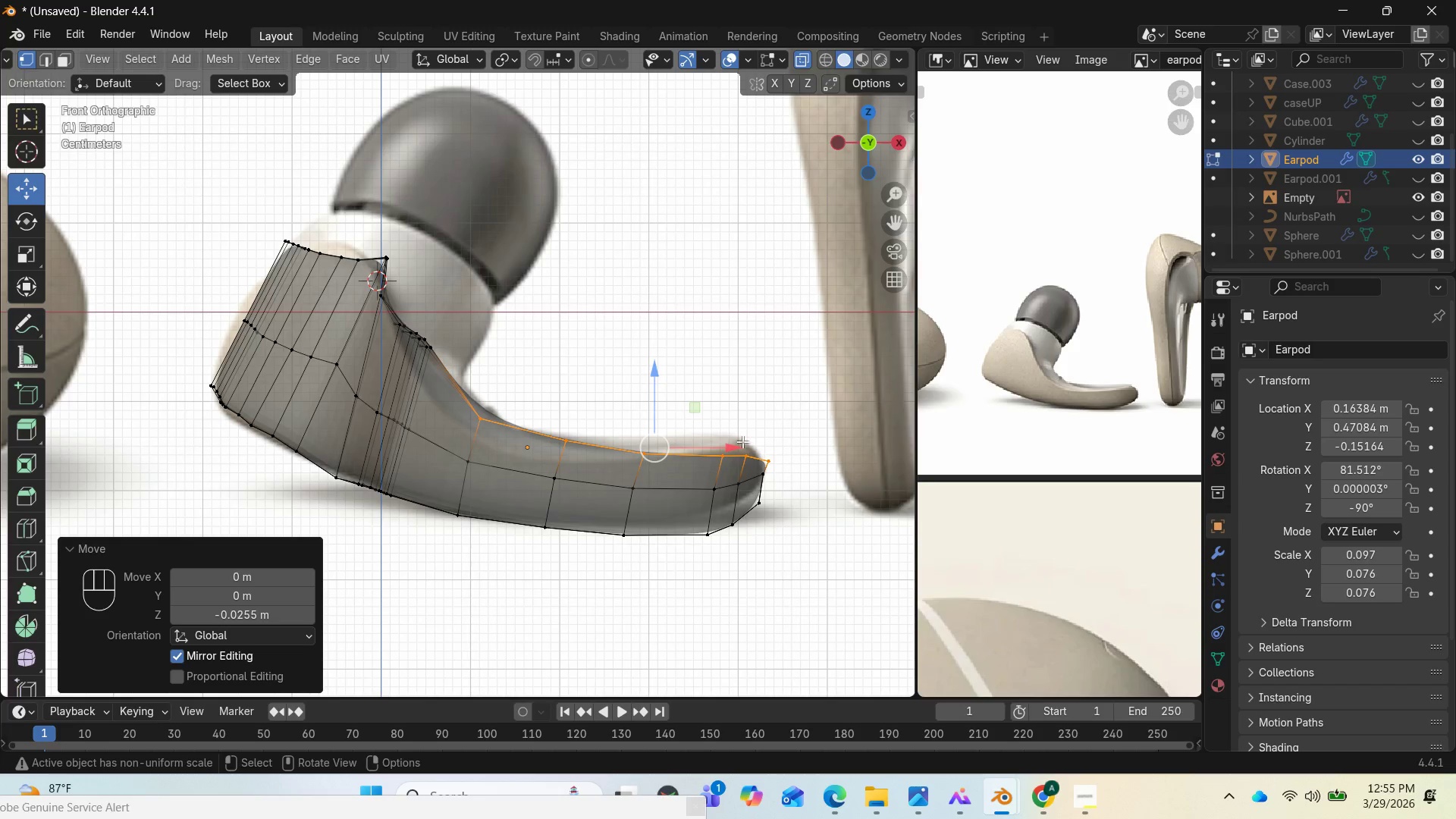 
left_click([808, 578])
 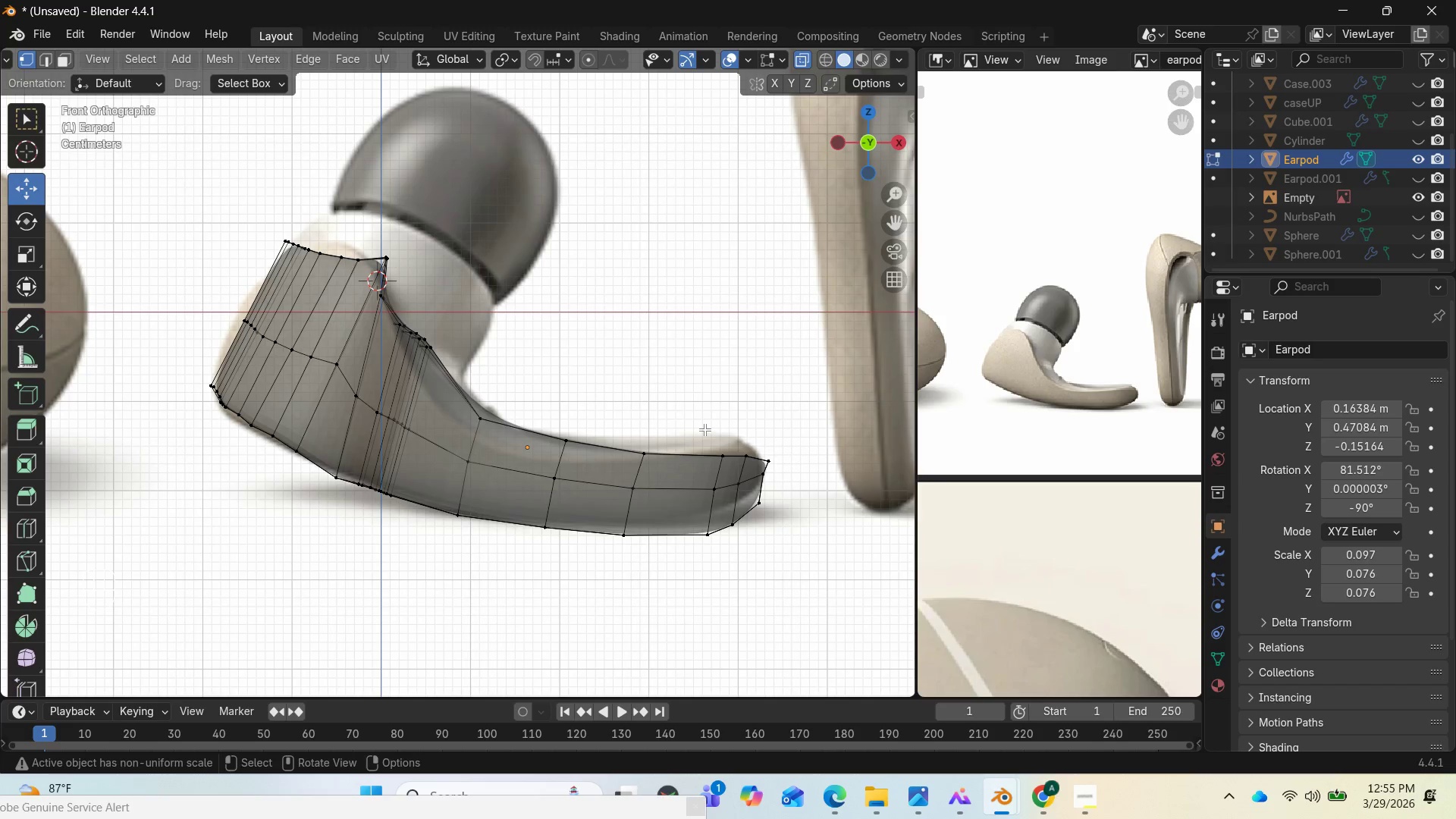 
left_click_drag(start_coordinate=[698, 423], to_coordinate=[785, 468])
 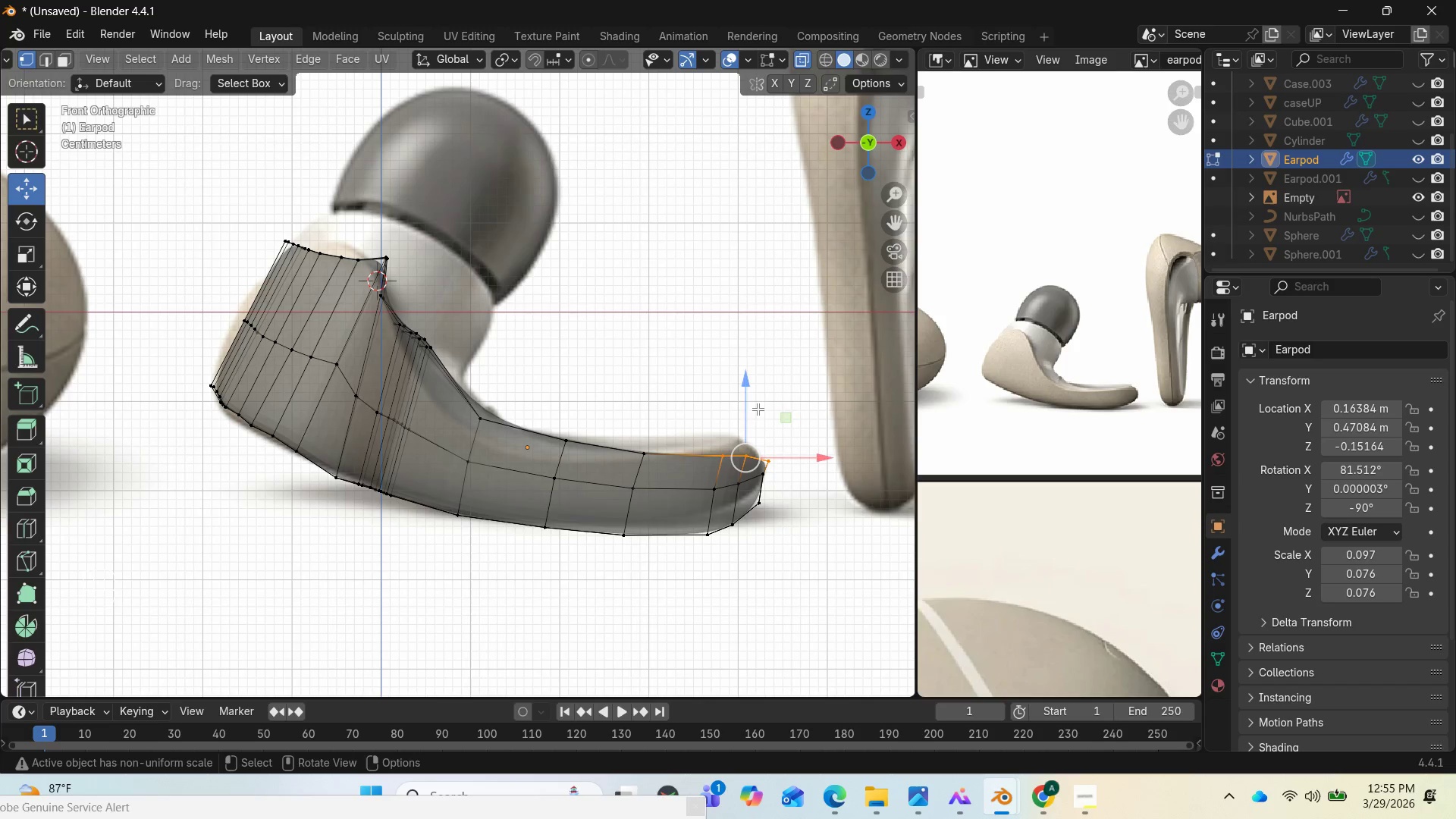 
left_click_drag(start_coordinate=[749, 401], to_coordinate=[743, 384])
 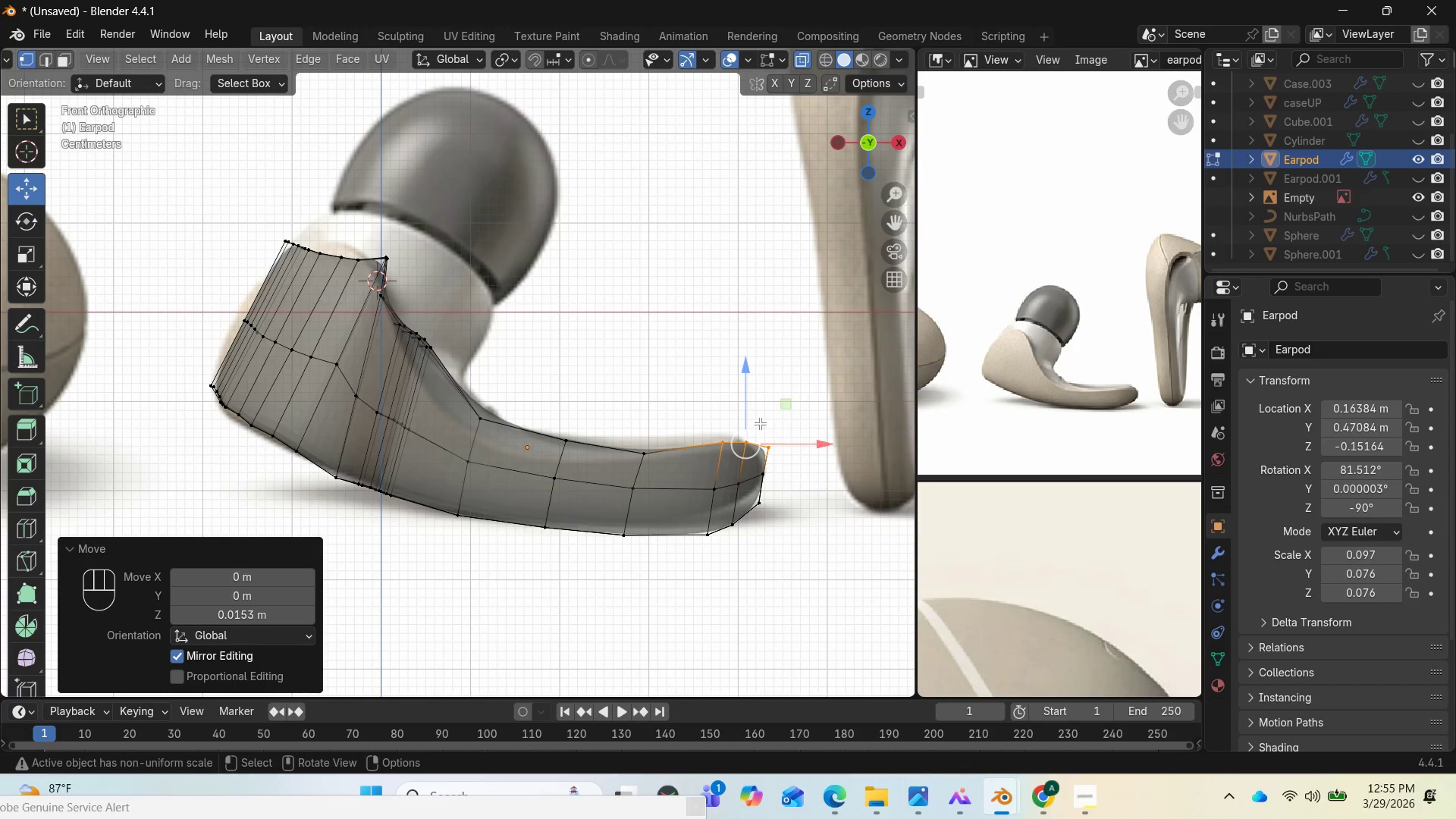 
left_click([815, 500])
 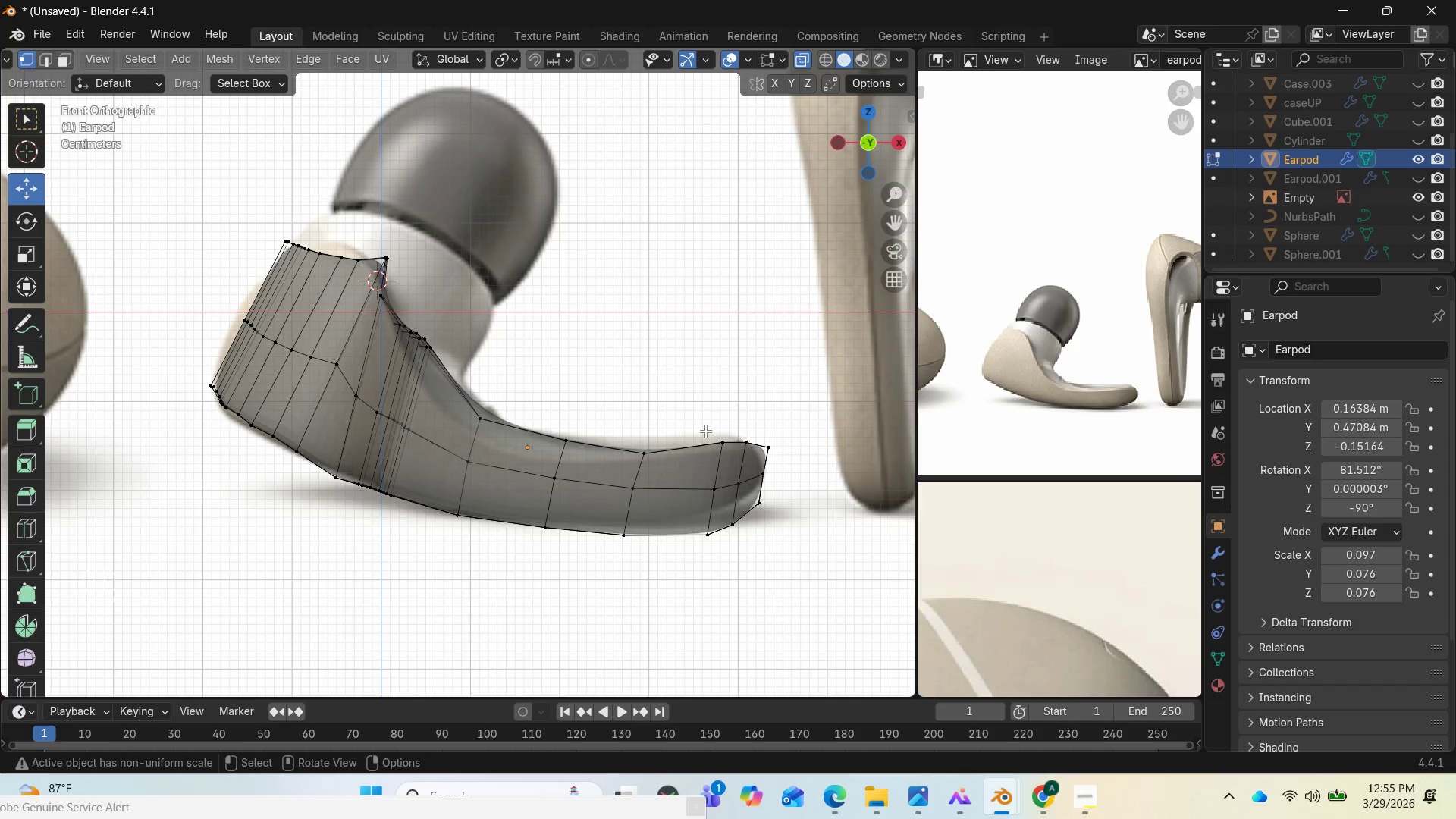 
left_click_drag(start_coordinate=[703, 422], to_coordinate=[752, 459])
 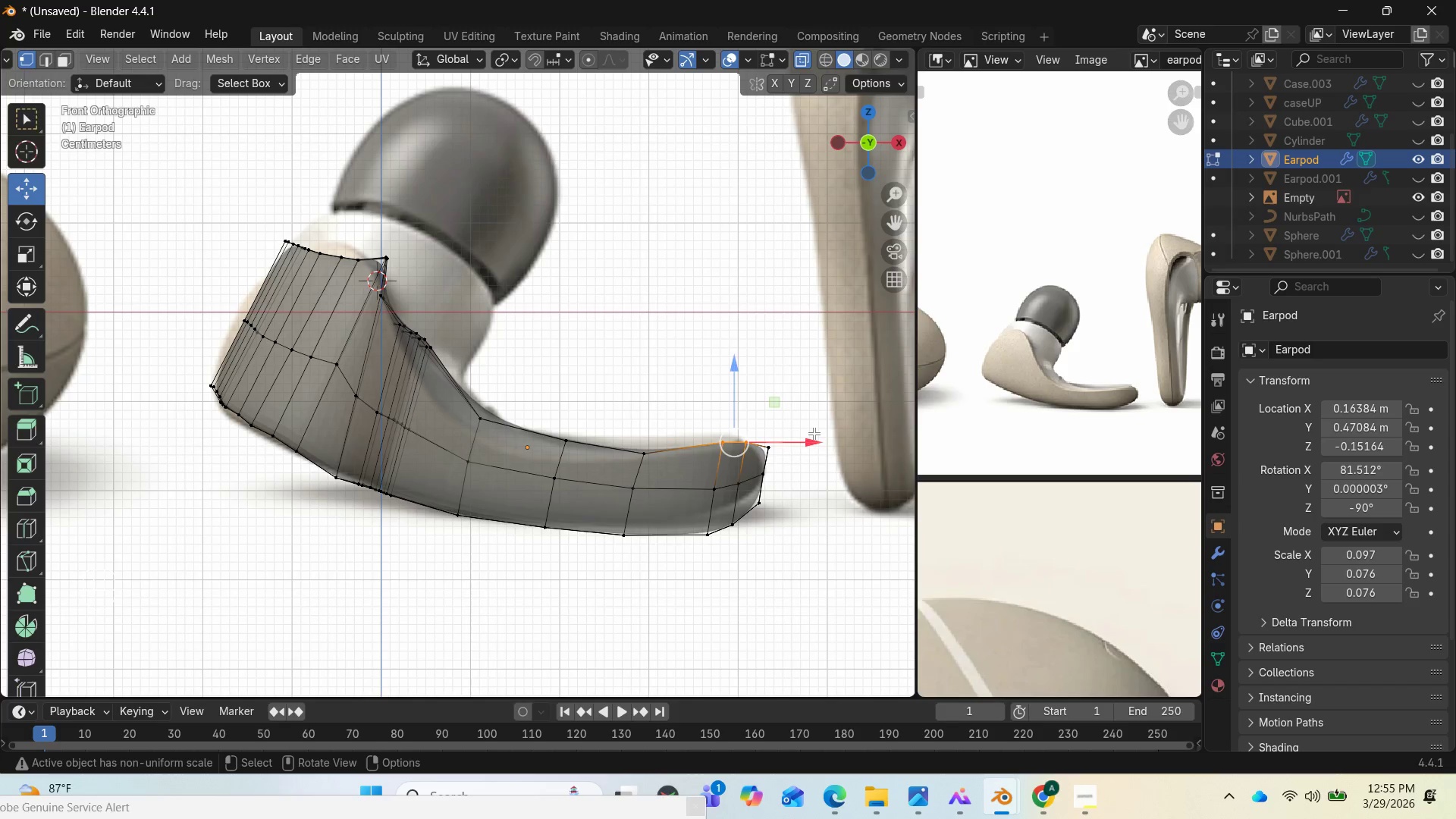 
left_click_drag(start_coordinate=[814, 437], to_coordinate=[786, 437])
 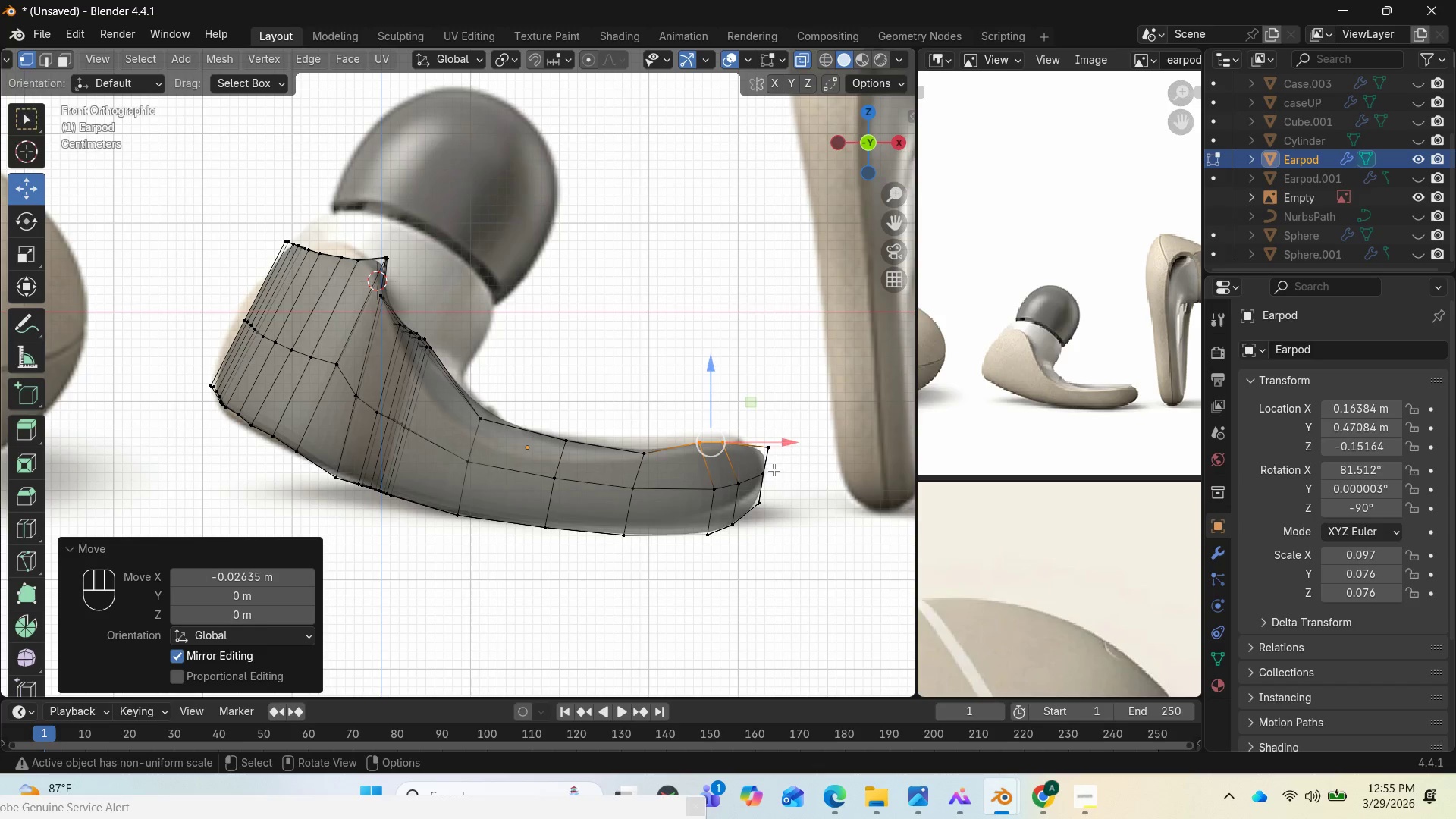 
left_click([794, 492])
 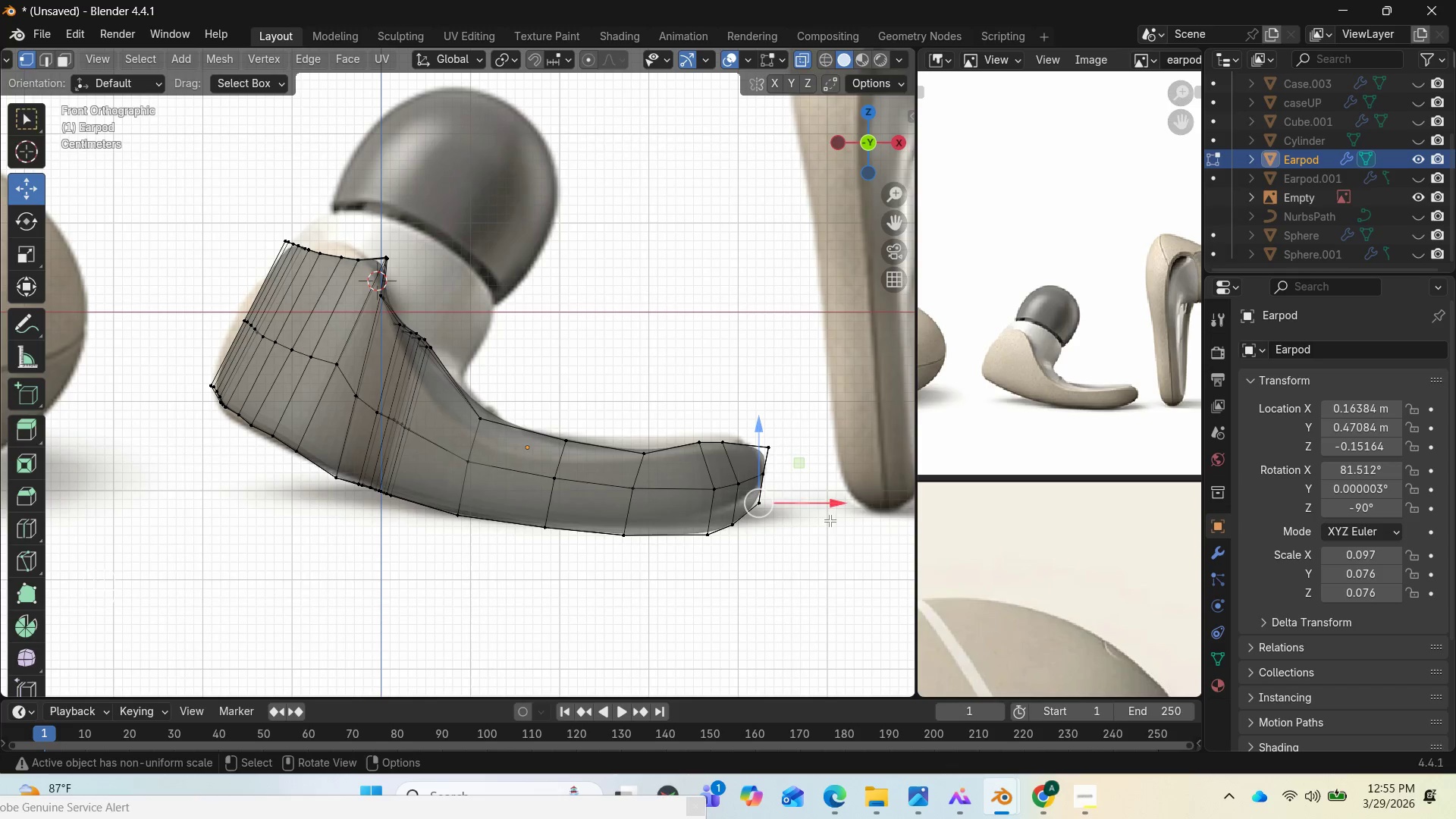 
left_click([834, 571])
 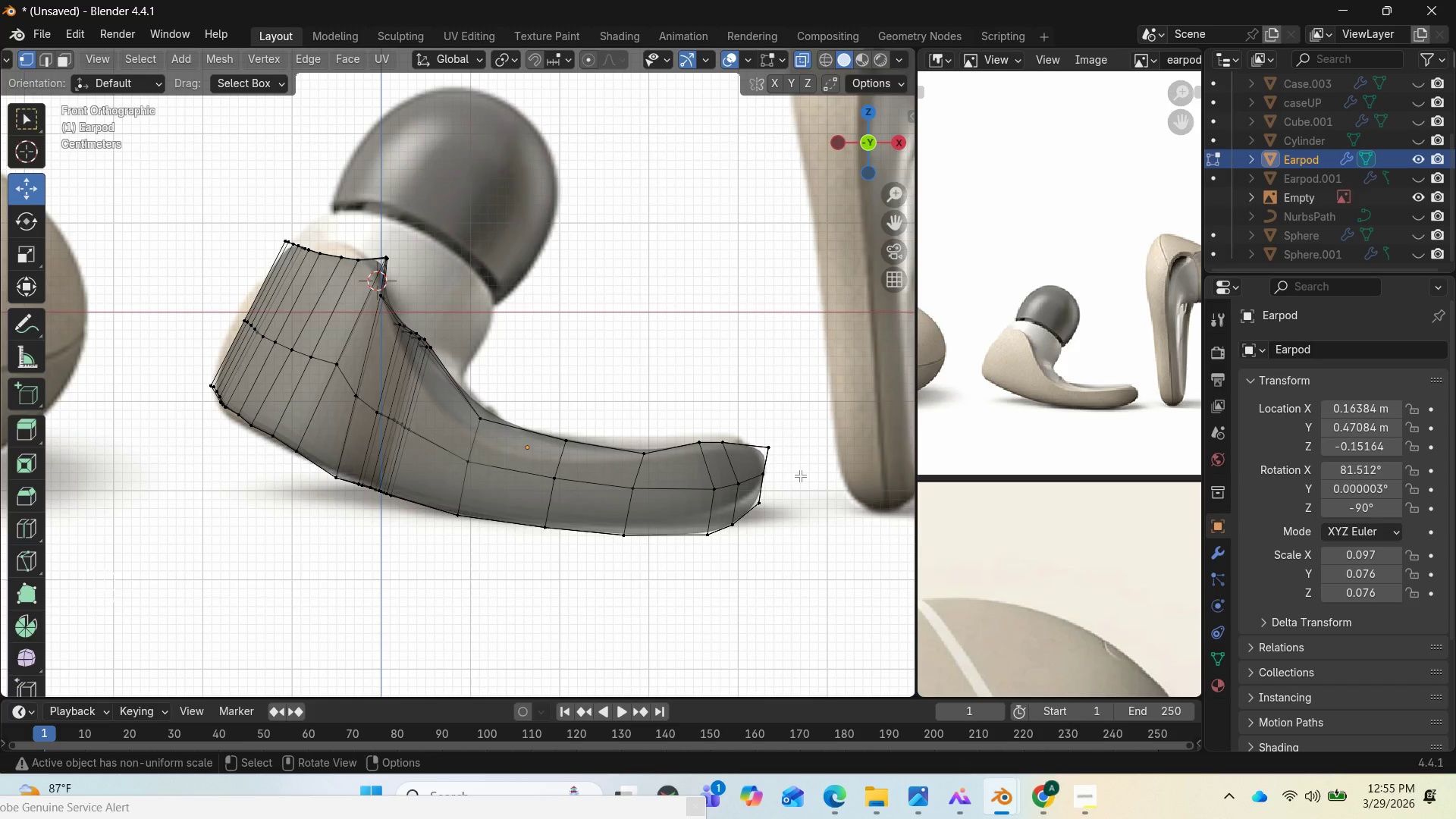 
left_click_drag(start_coordinate=[799, 464], to_coordinate=[740, 428])
 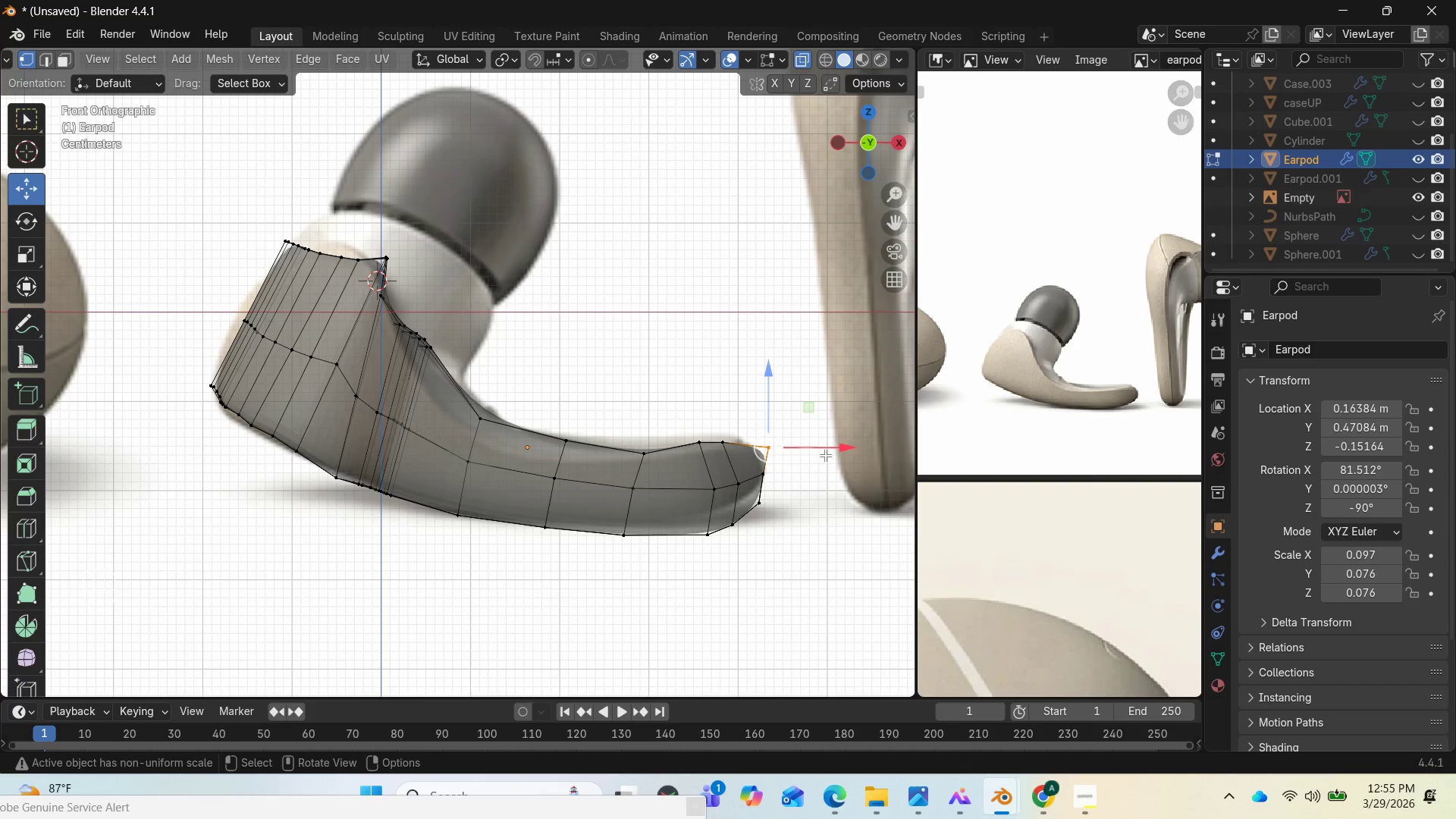 
left_click_drag(start_coordinate=[826, 447], to_coordinate=[792, 437])
 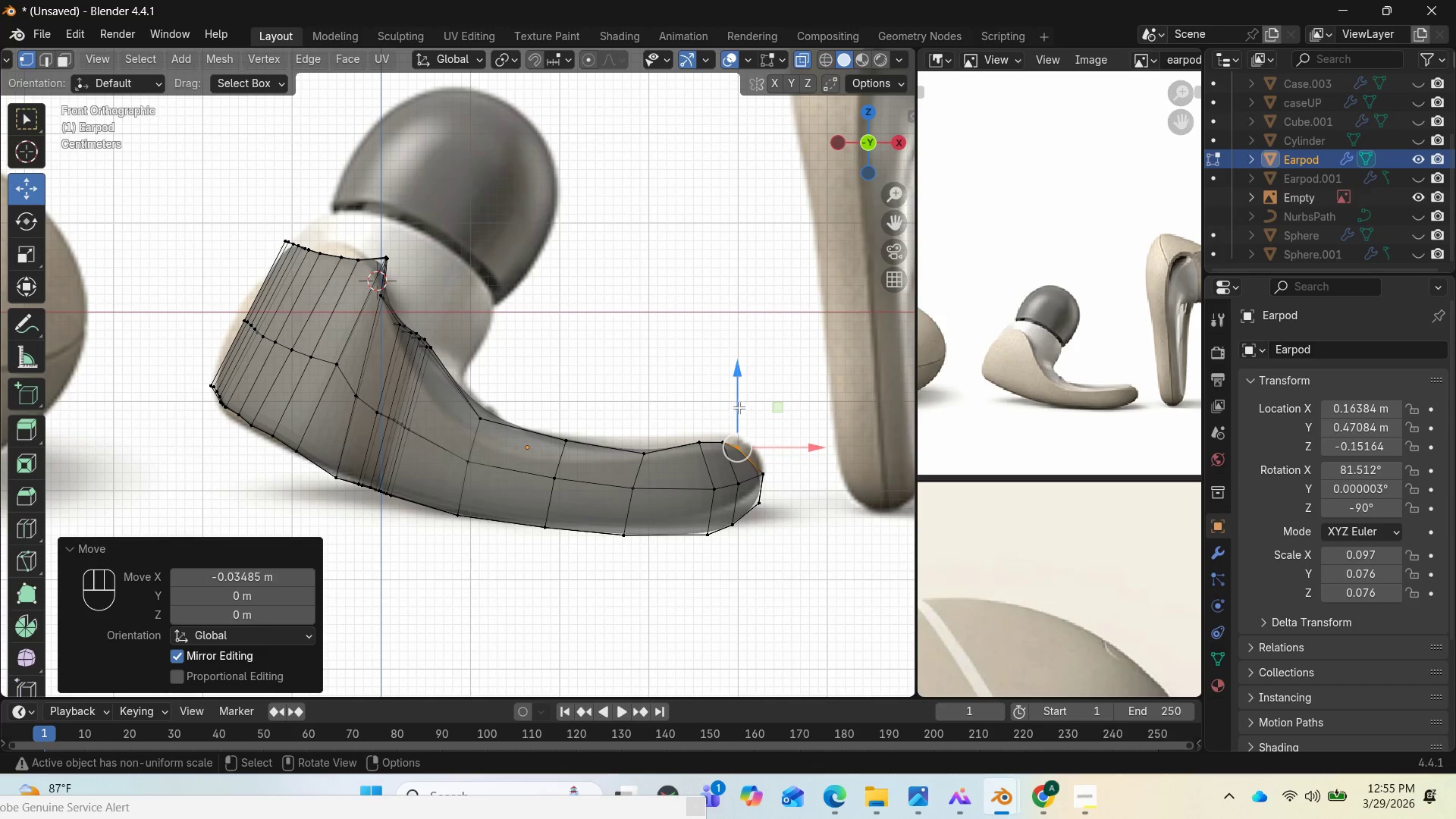 
left_click_drag(start_coordinate=[738, 406], to_coordinate=[738, 395])
 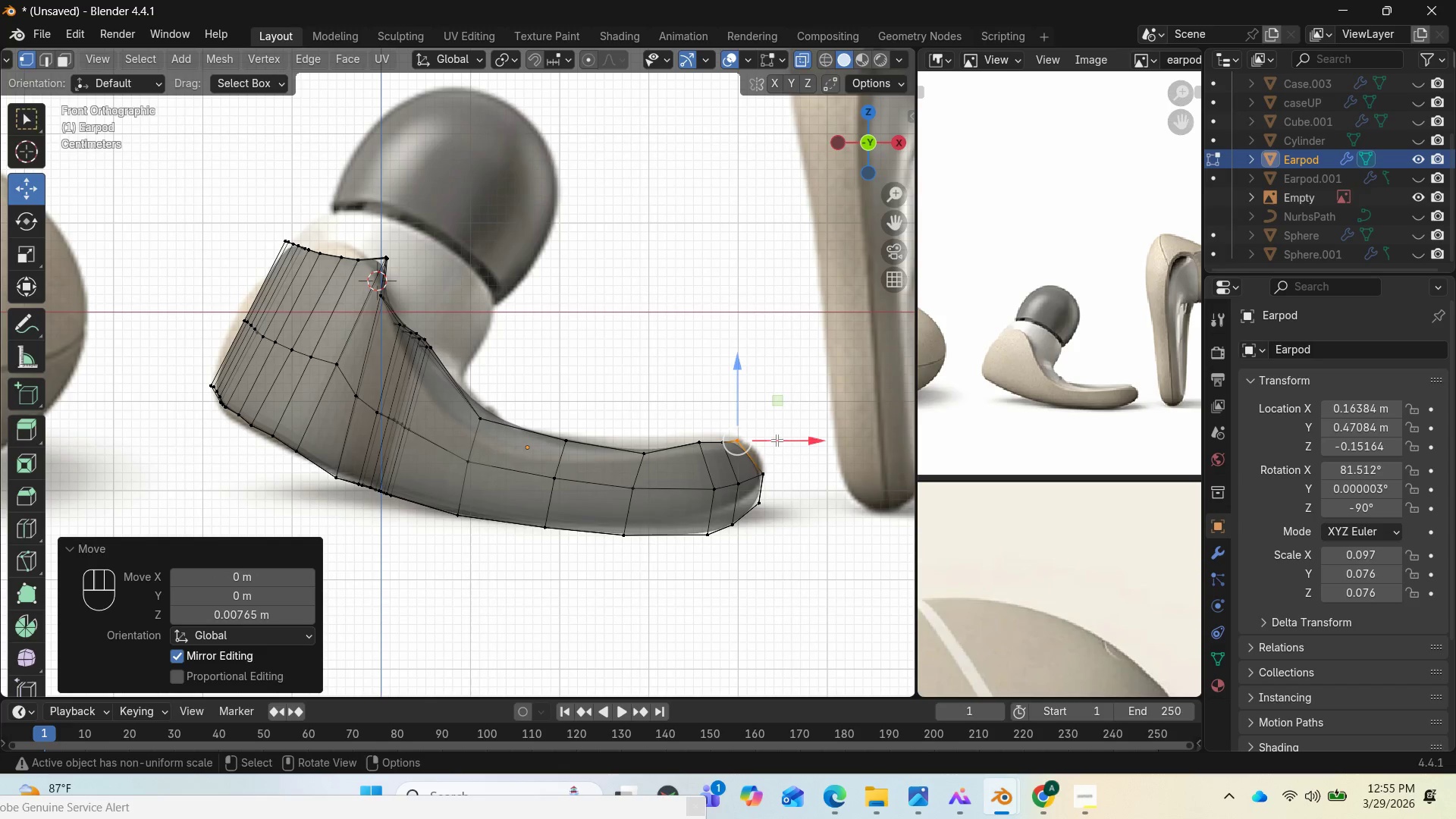 
left_click_drag(start_coordinate=[777, 440], to_coordinate=[788, 439])
 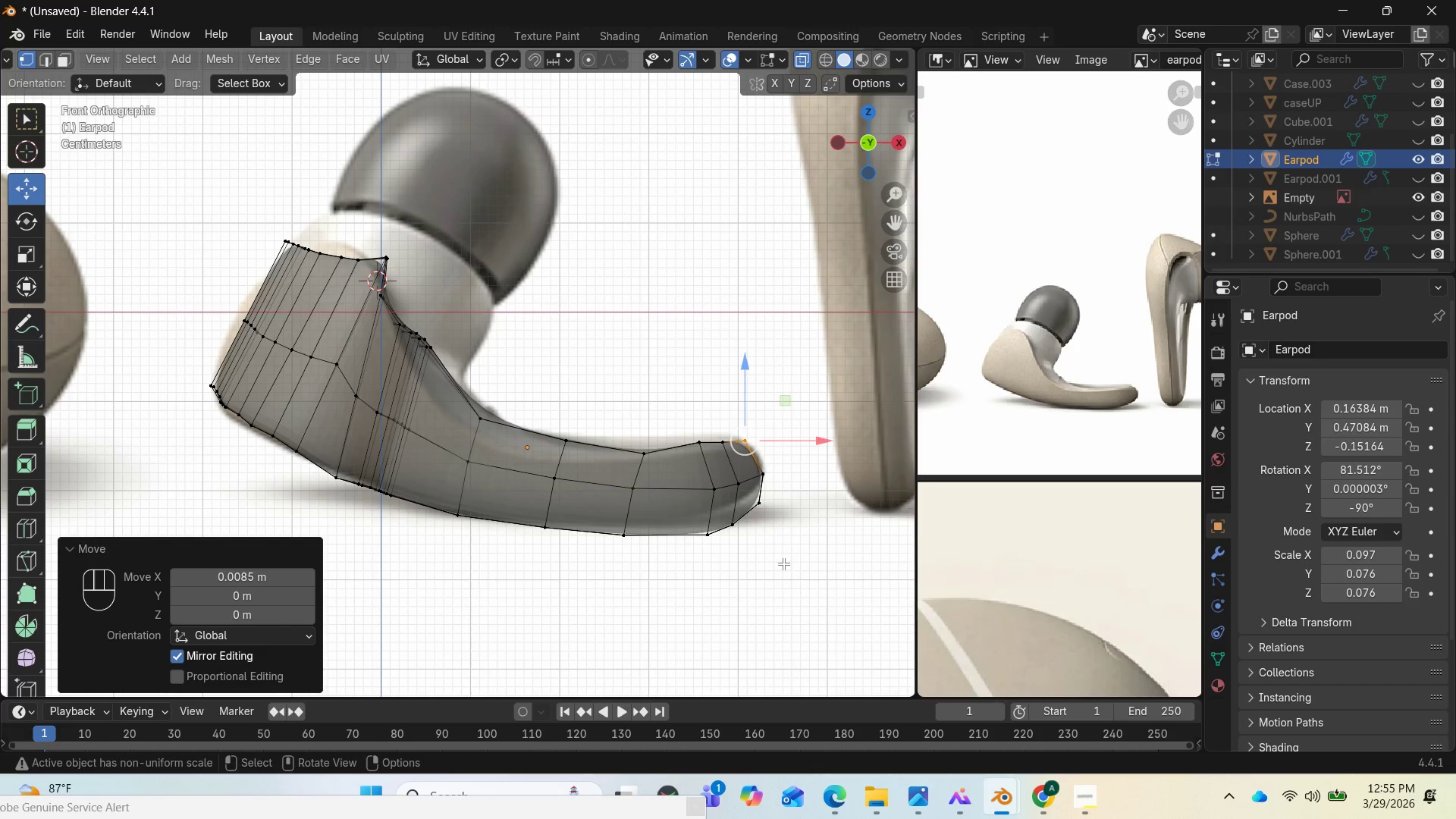 
left_click_drag(start_coordinate=[802, 528], to_coordinate=[683, 530])
 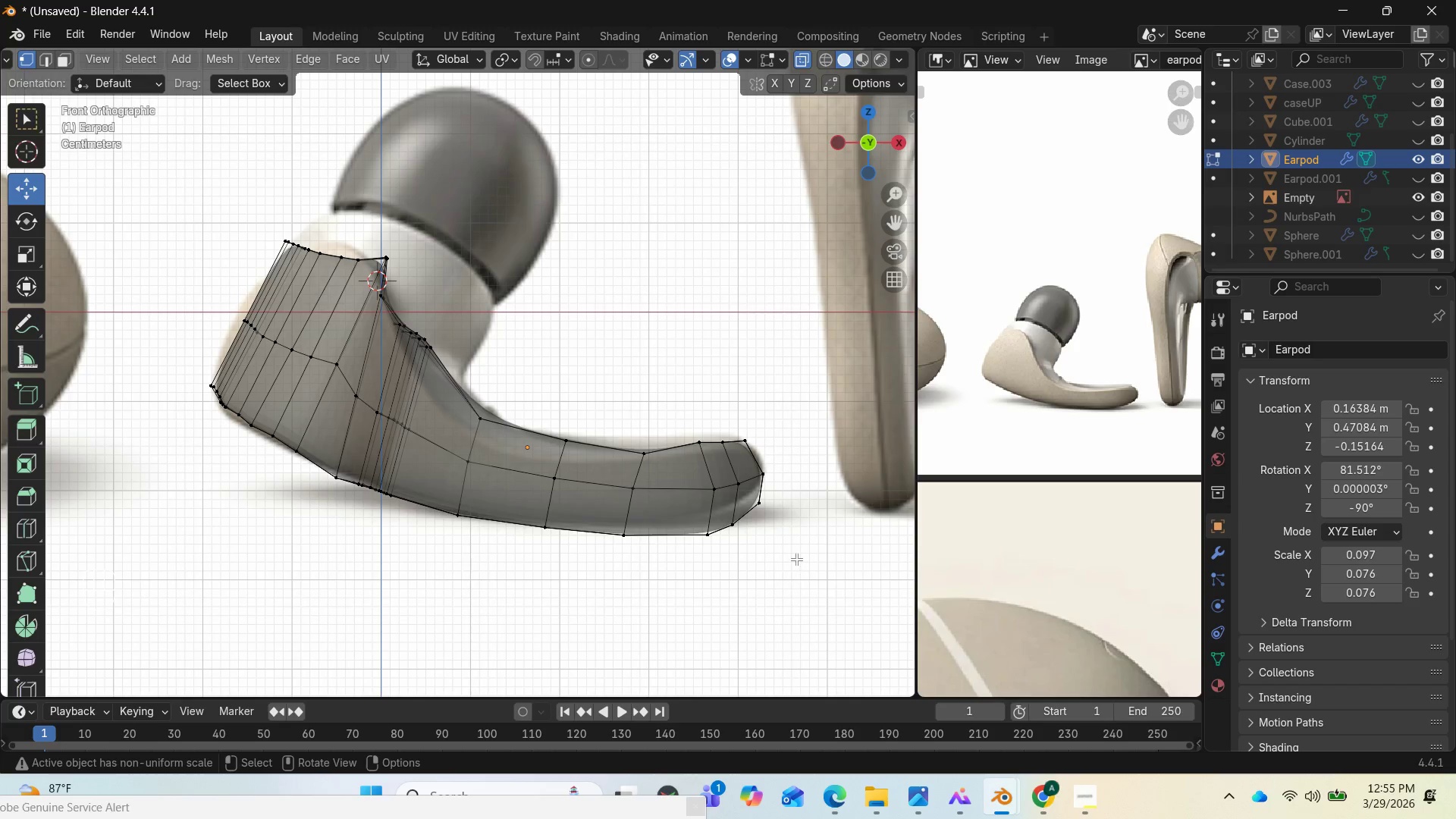 
left_click_drag(start_coordinate=[793, 553], to_coordinate=[755, 494])
 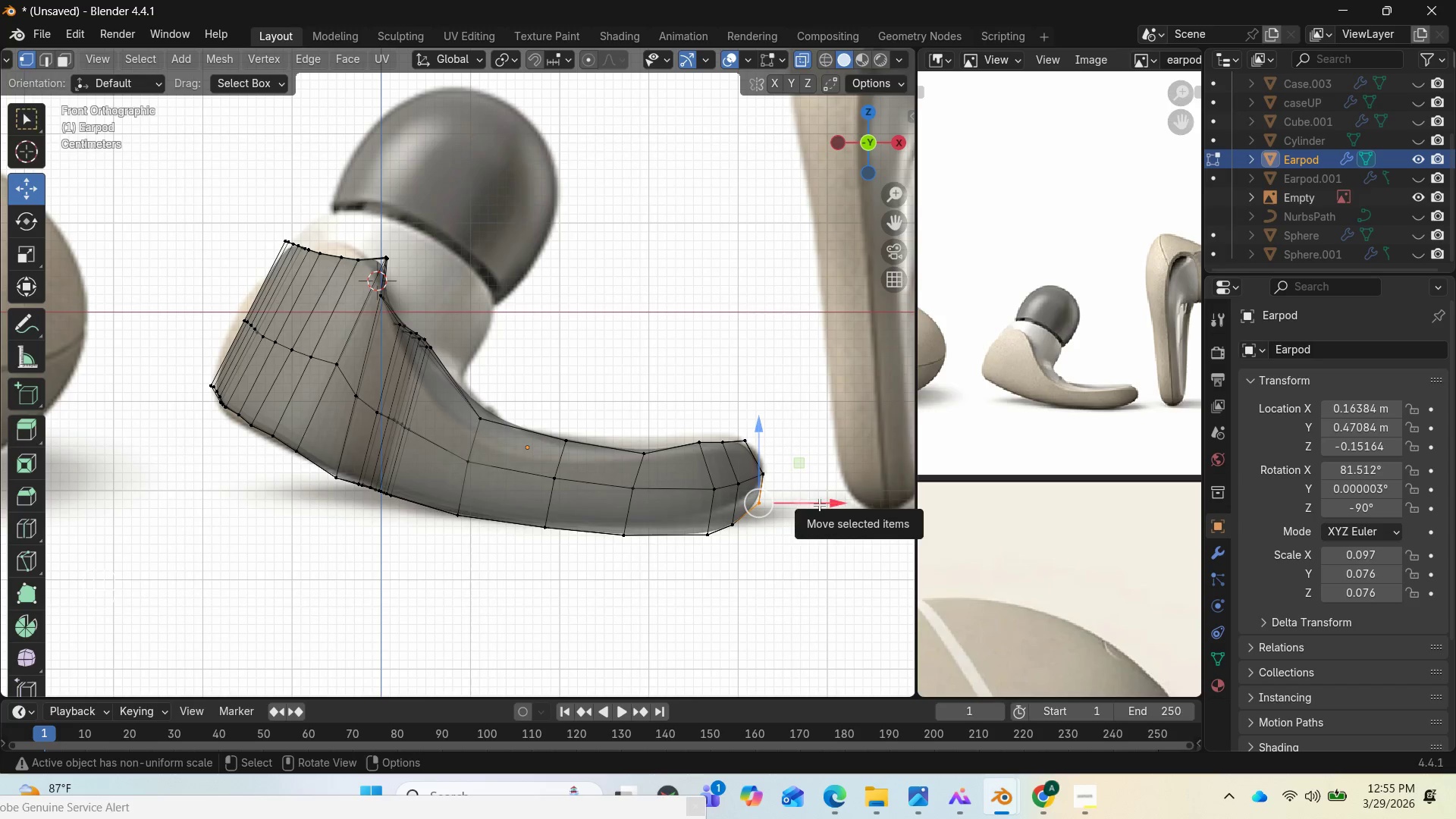 
left_click([780, 588])
 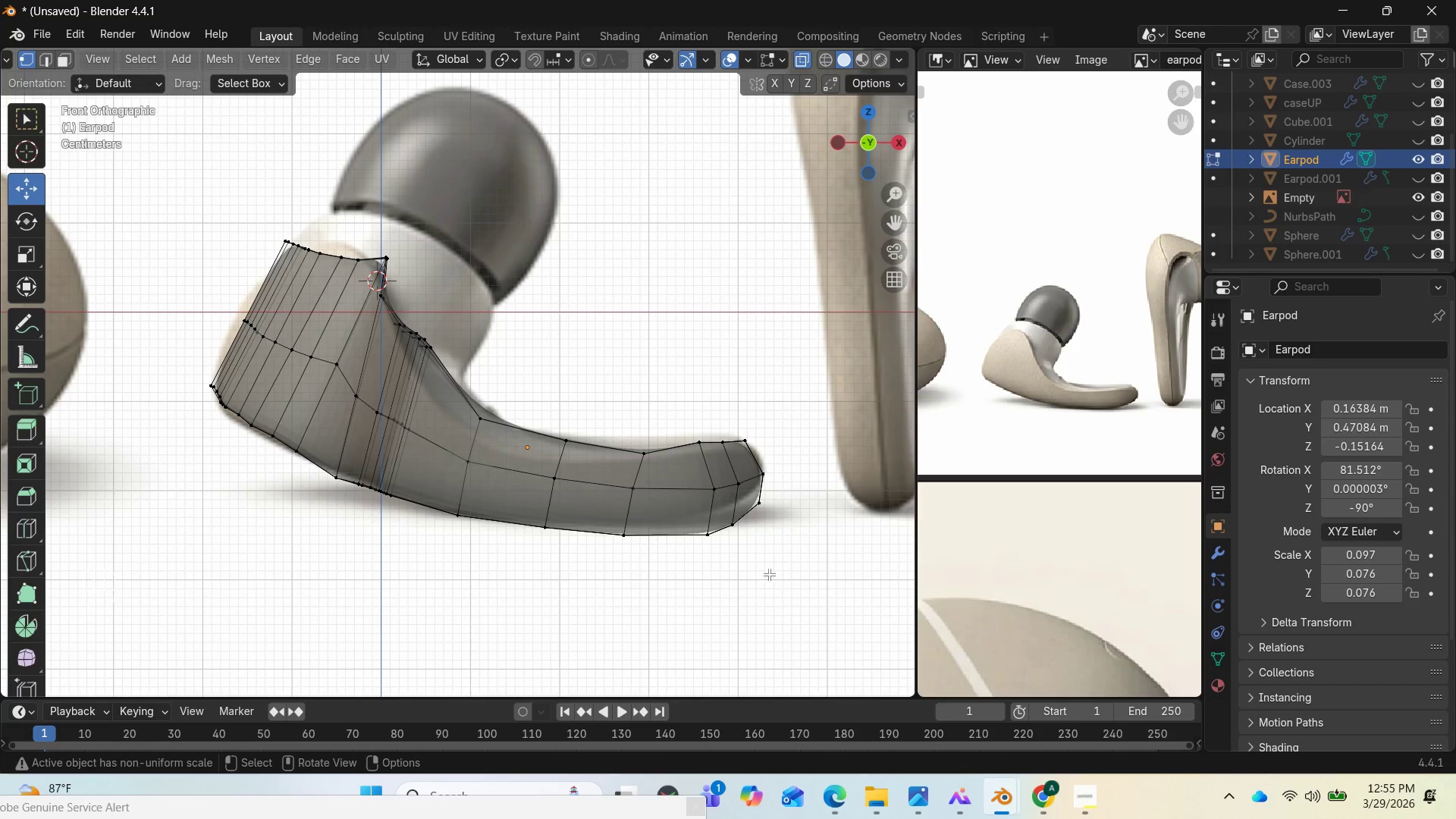 
left_click_drag(start_coordinate=[767, 570], to_coordinate=[690, 522])
 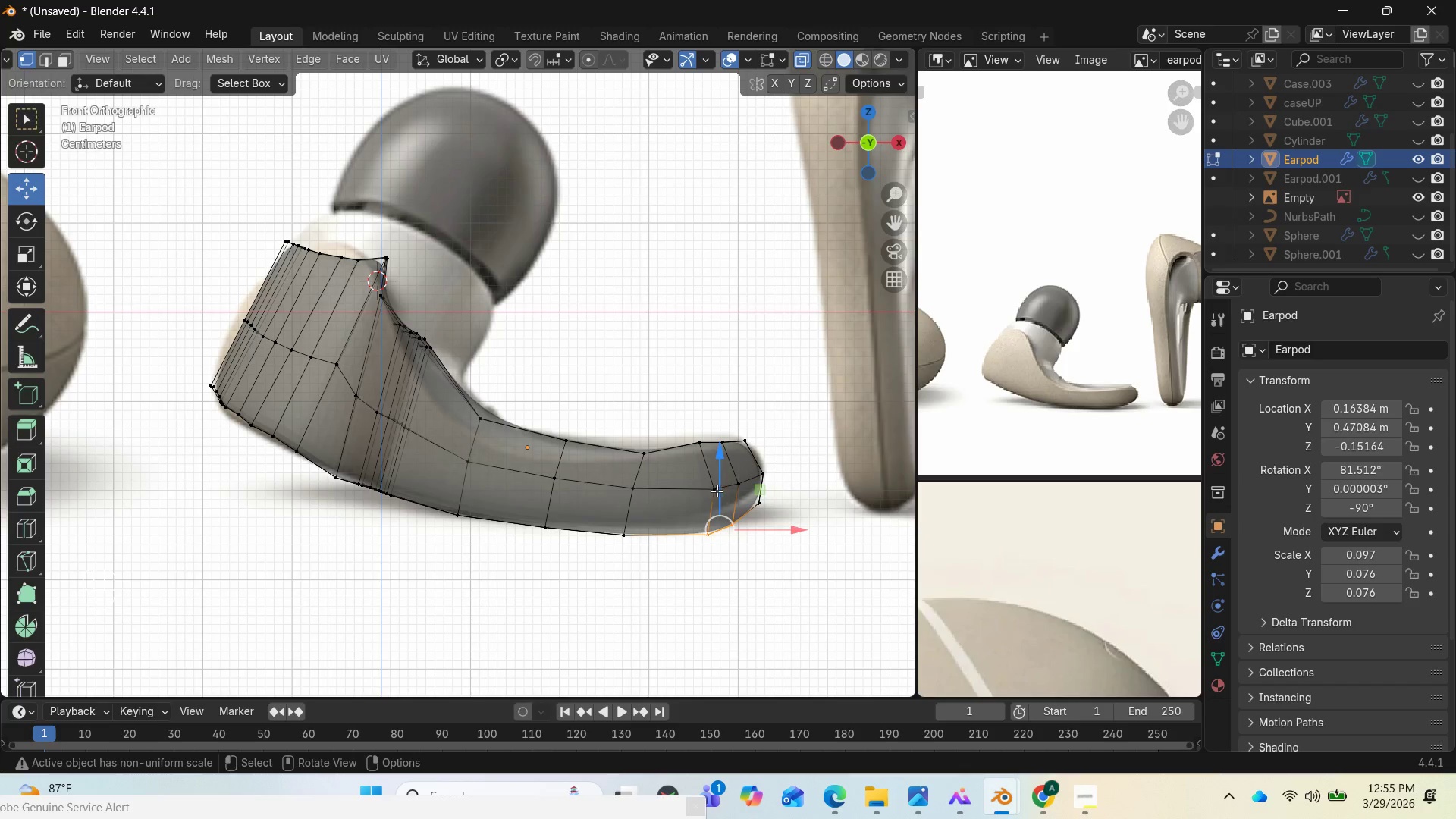 
left_click_drag(start_coordinate=[717, 484], to_coordinate=[710, 467])
 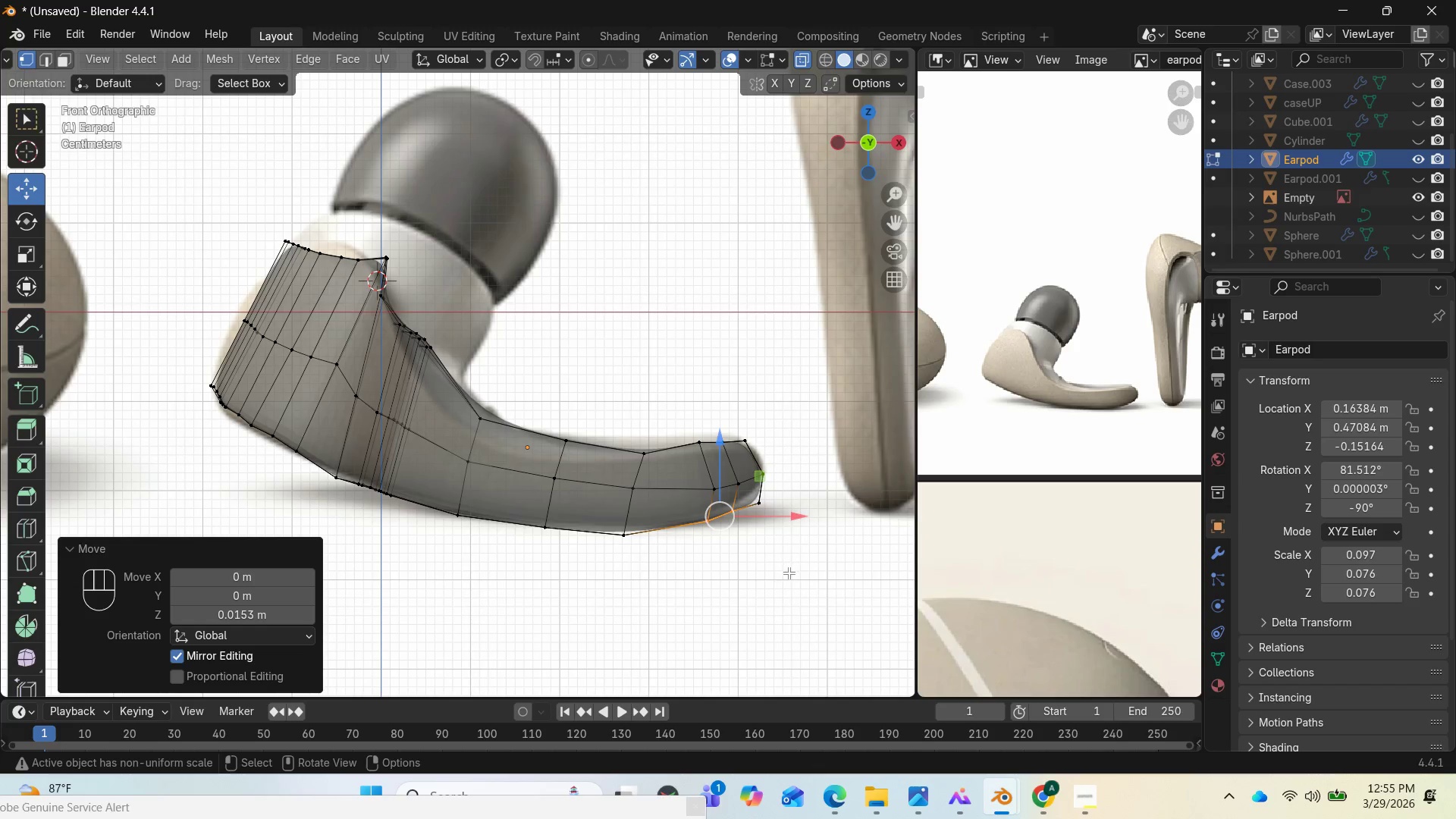 
left_click([786, 573])
 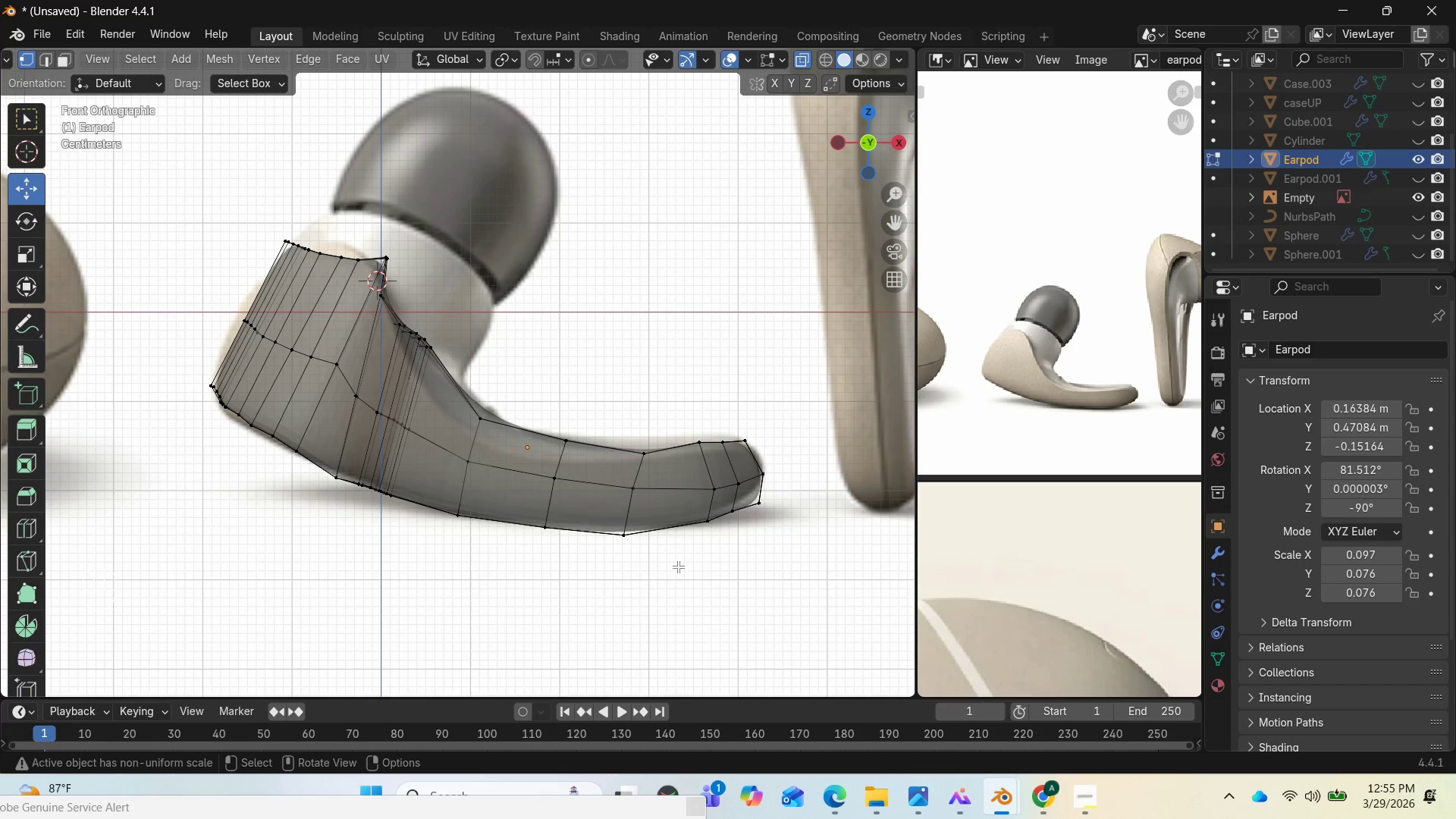 
left_click_drag(start_coordinate=[651, 573], to_coordinate=[608, 523])
 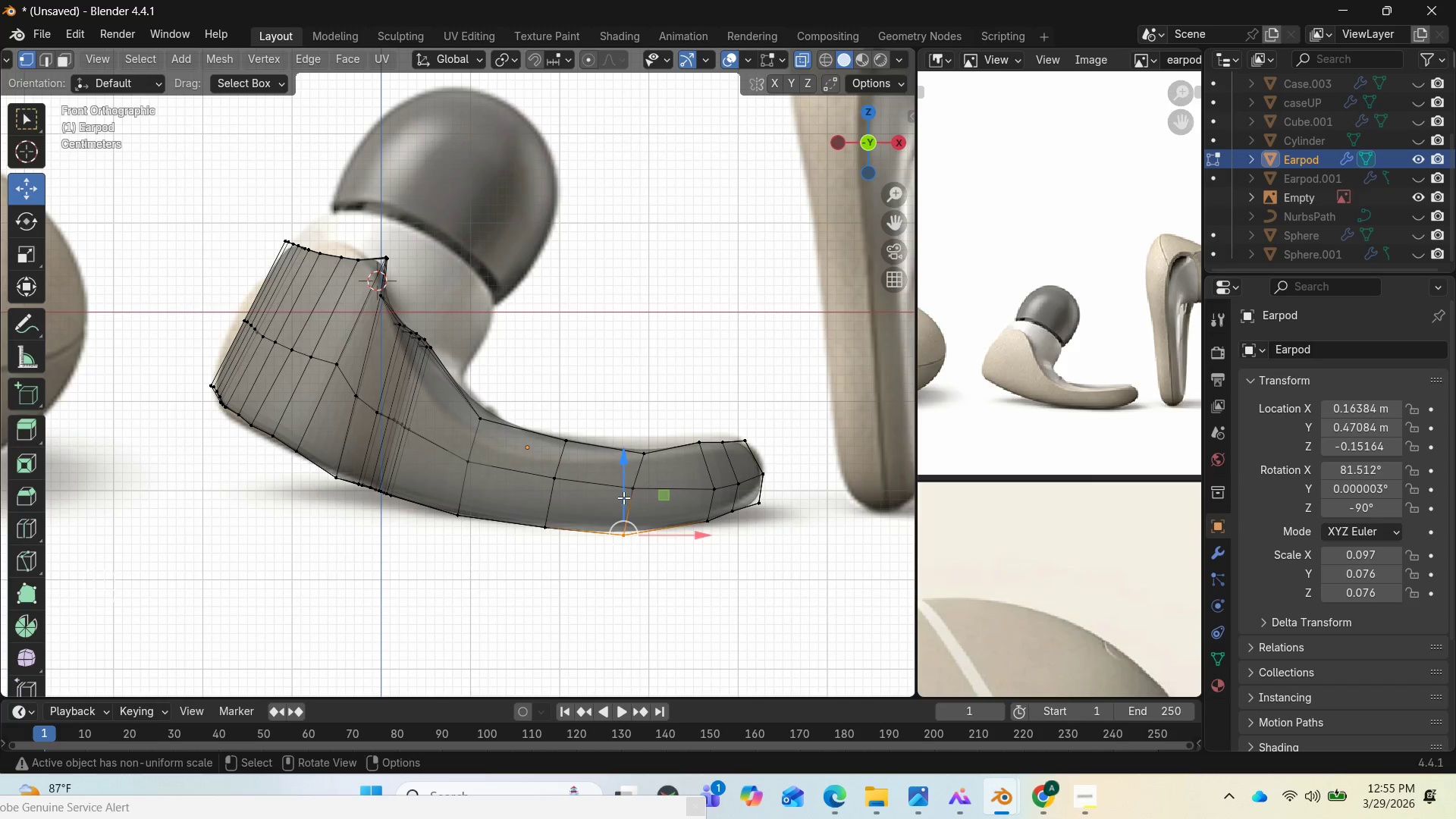 
left_click_drag(start_coordinate=[625, 494], to_coordinate=[625, 484])
 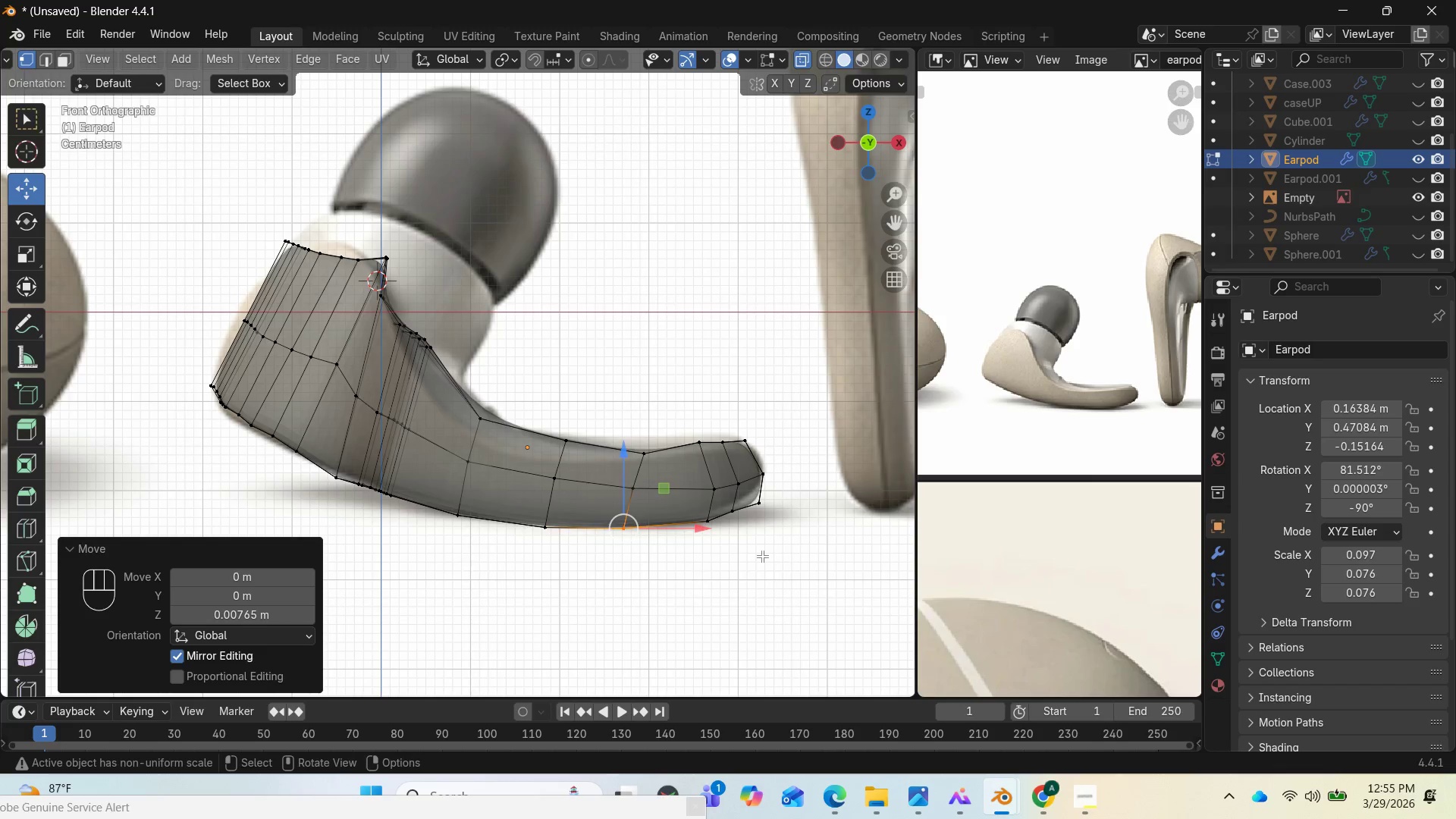 
left_click_drag(start_coordinate=[802, 538], to_coordinate=[748, 490])
 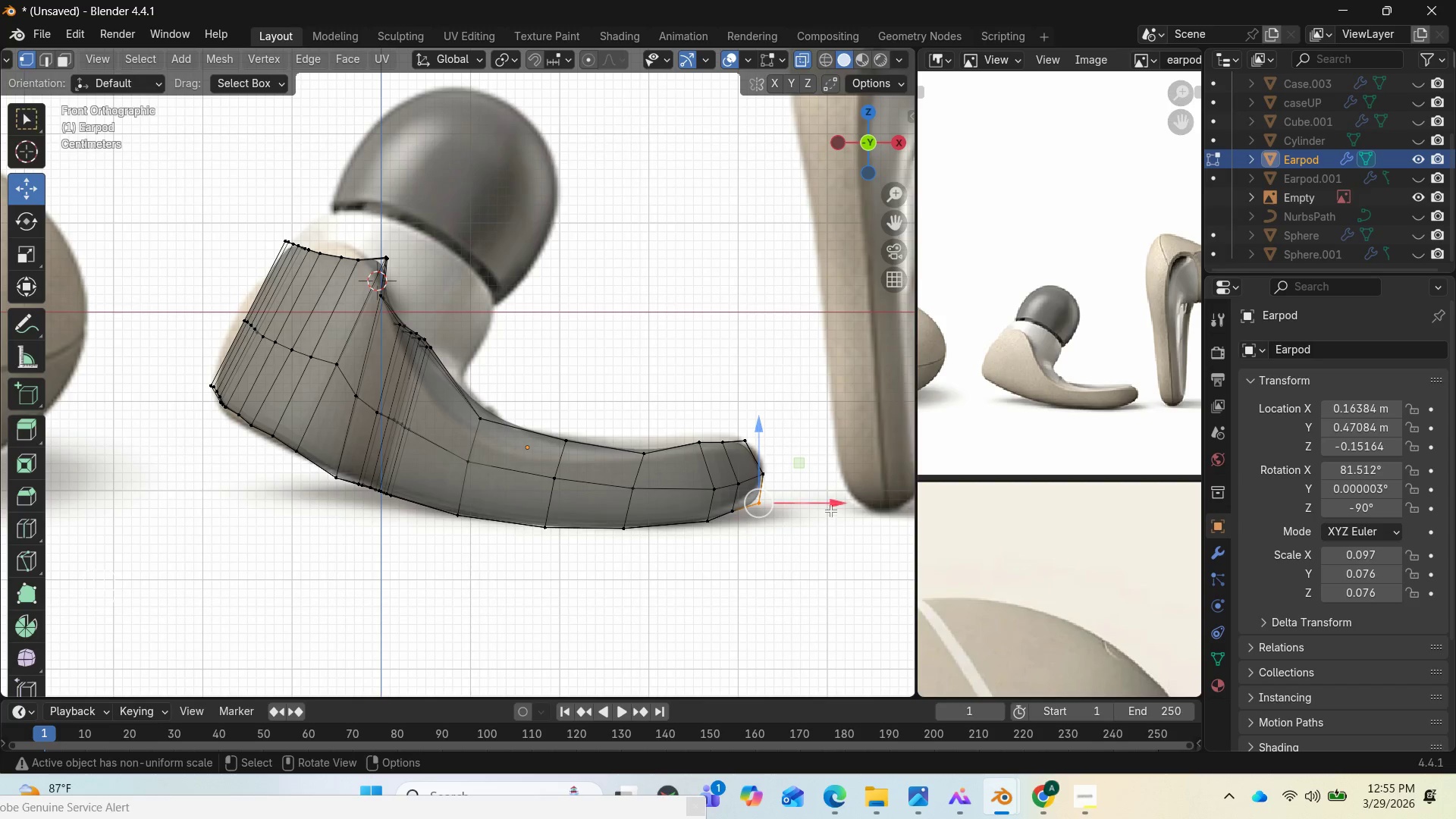 
left_click_drag(start_coordinate=[830, 507], to_coordinate=[816, 500])
 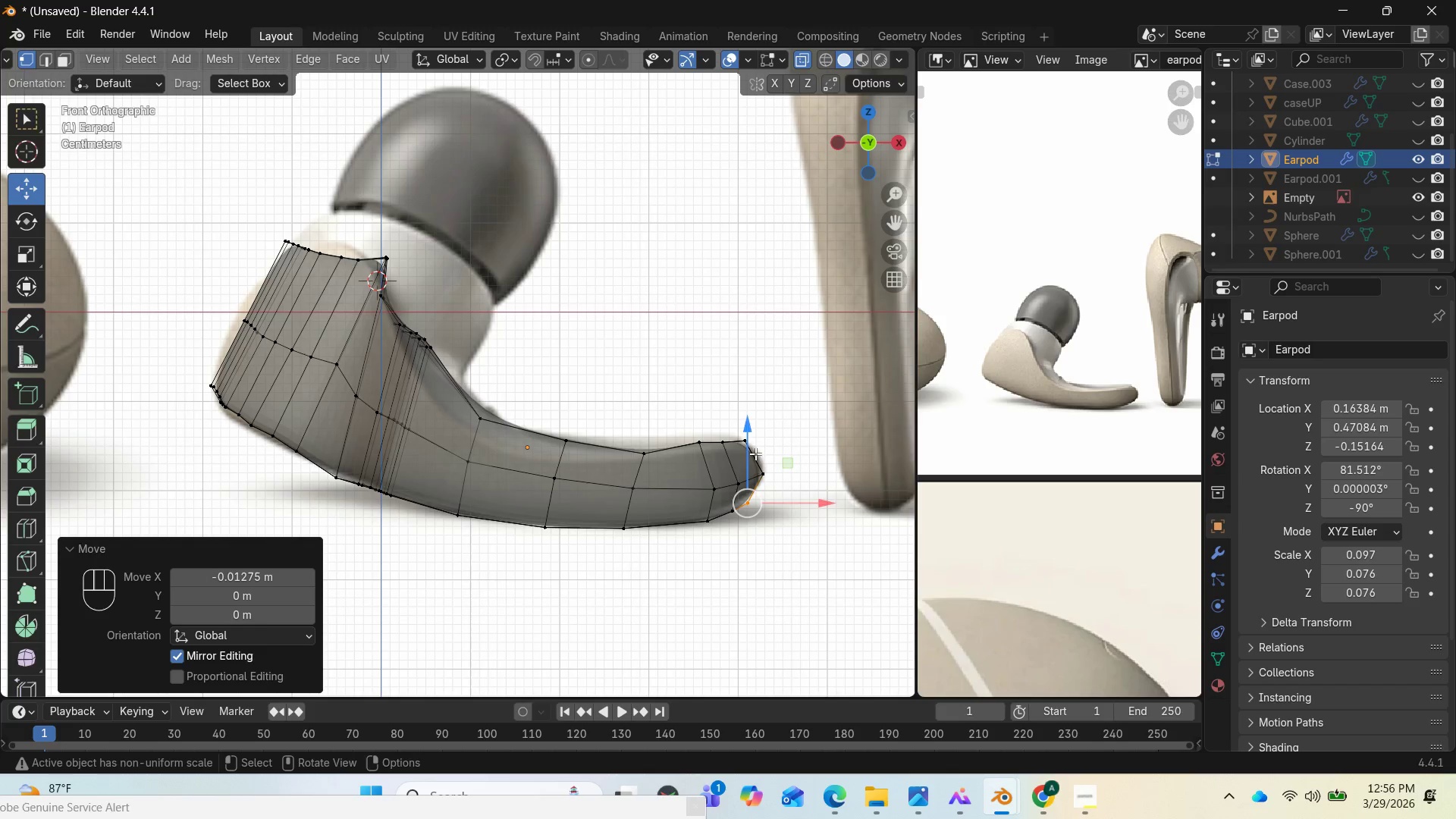 
left_click_drag(start_coordinate=[753, 453], to_coordinate=[744, 447])
 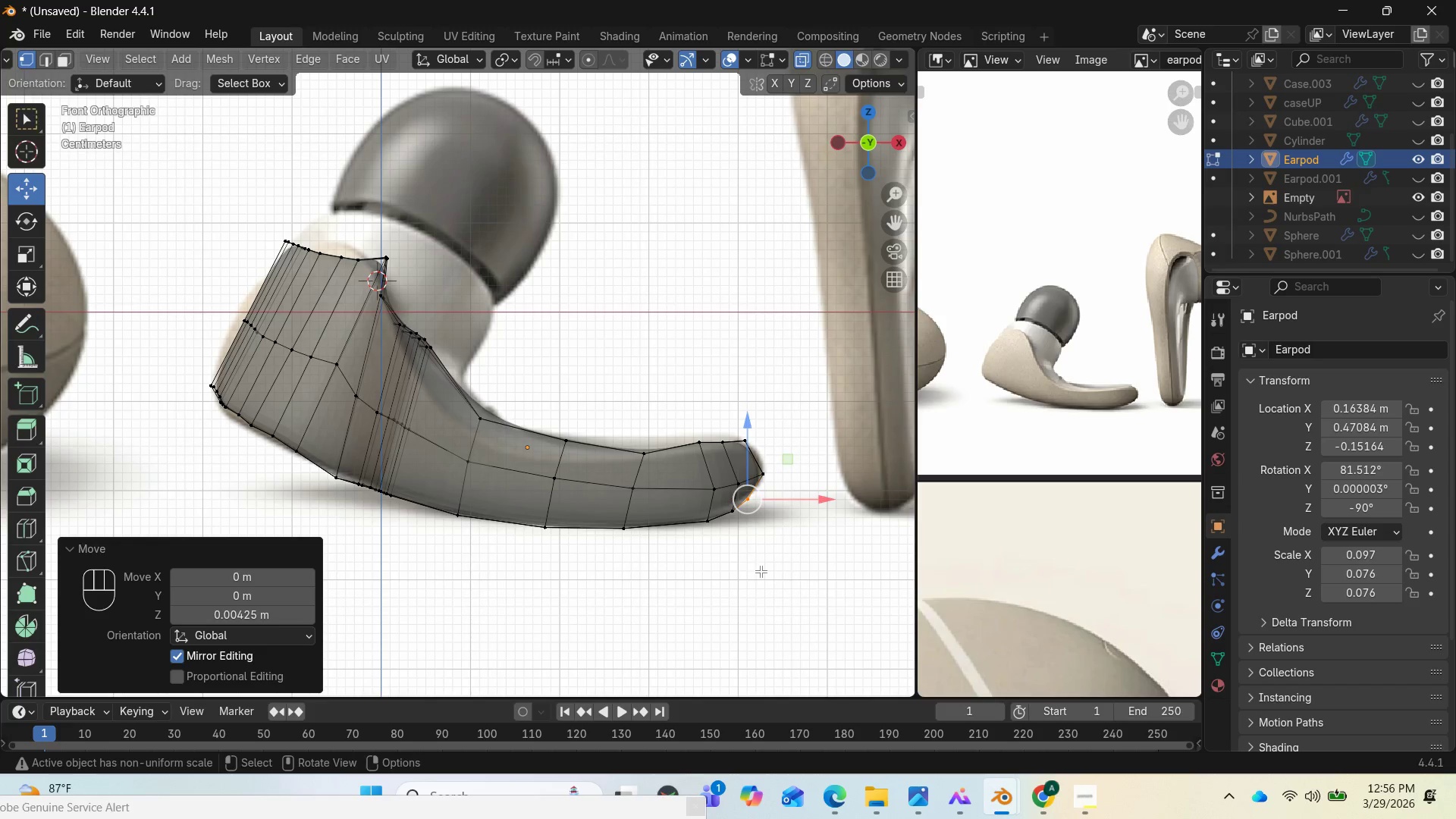 
left_click([762, 572])
 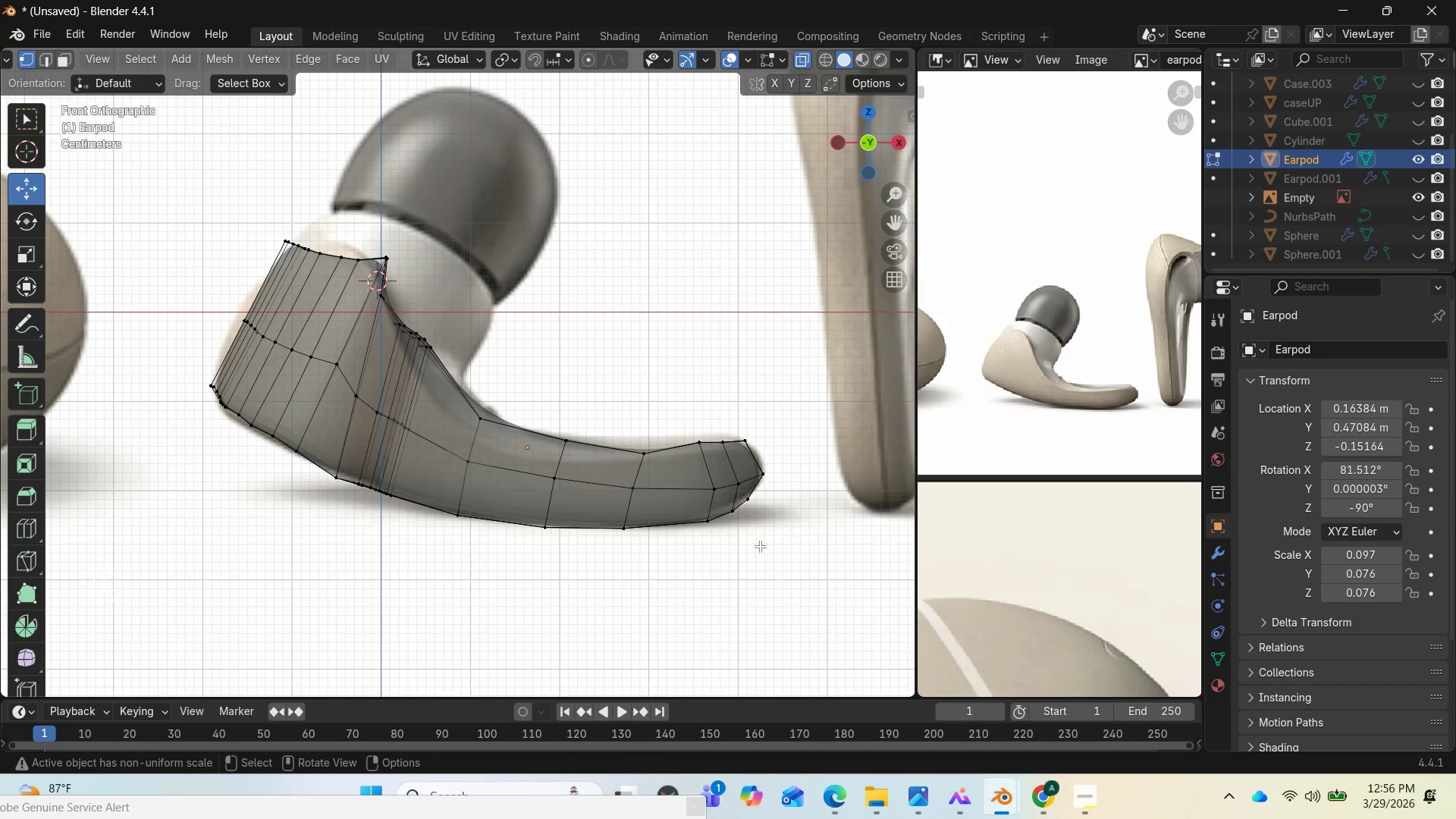 
left_click_drag(start_coordinate=[755, 544], to_coordinate=[725, 507])
 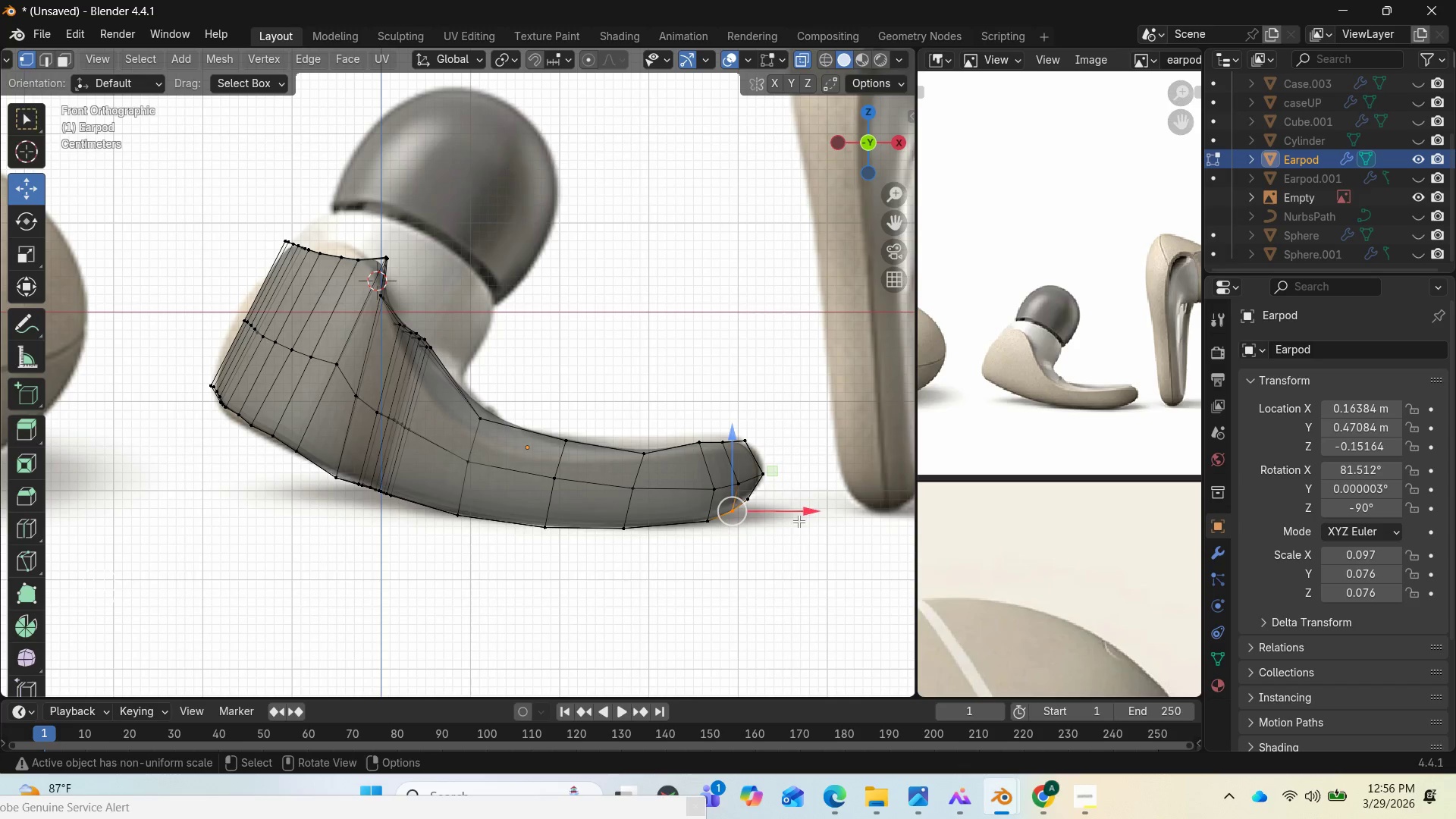 
left_click_drag(start_coordinate=[799, 517], to_coordinate=[792, 513])
 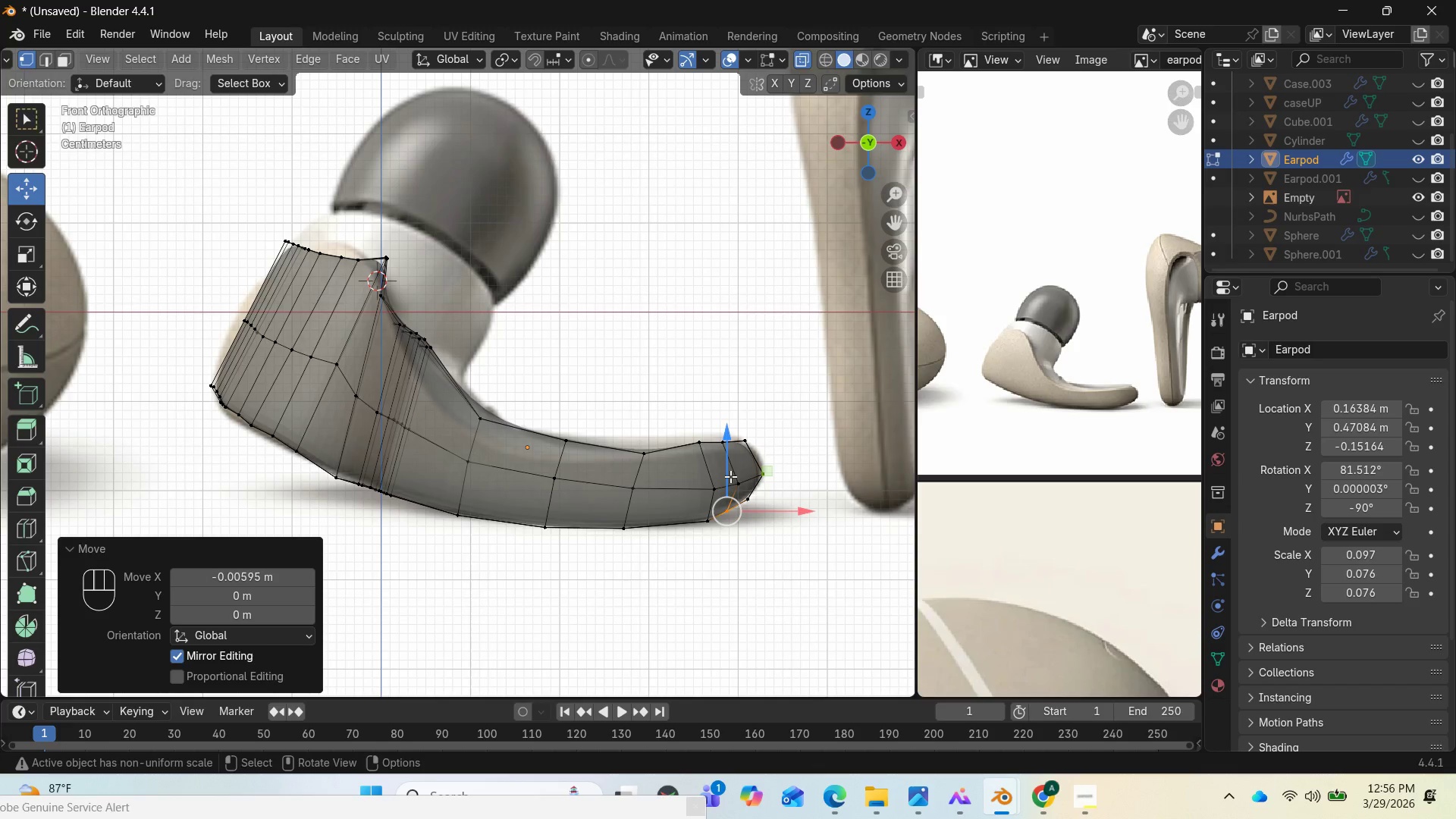 
left_click_drag(start_coordinate=[730, 475], to_coordinate=[730, 470])
 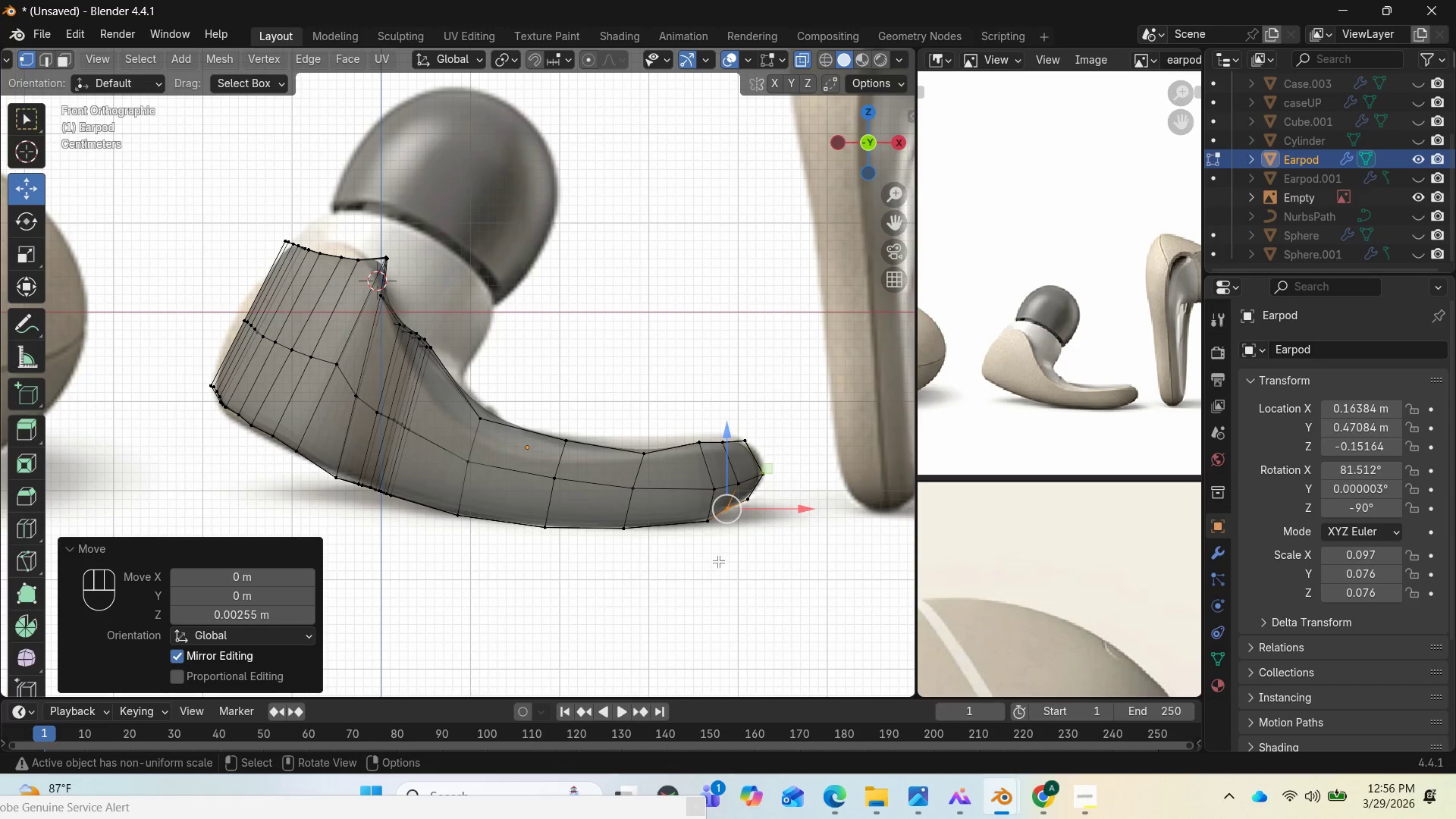 
left_click([717, 566])
 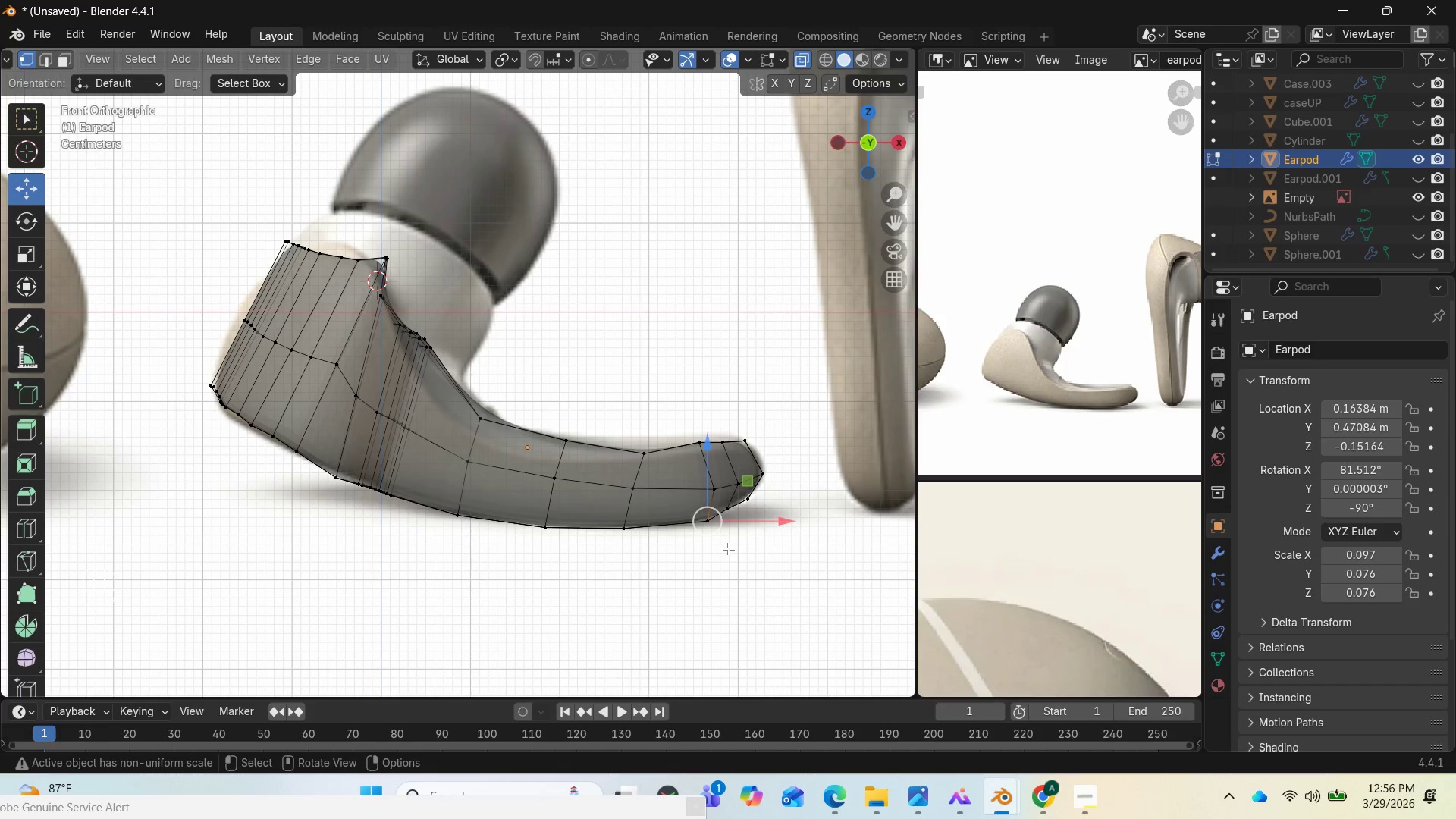 
left_click_drag(start_coordinate=[728, 548], to_coordinate=[695, 513])
 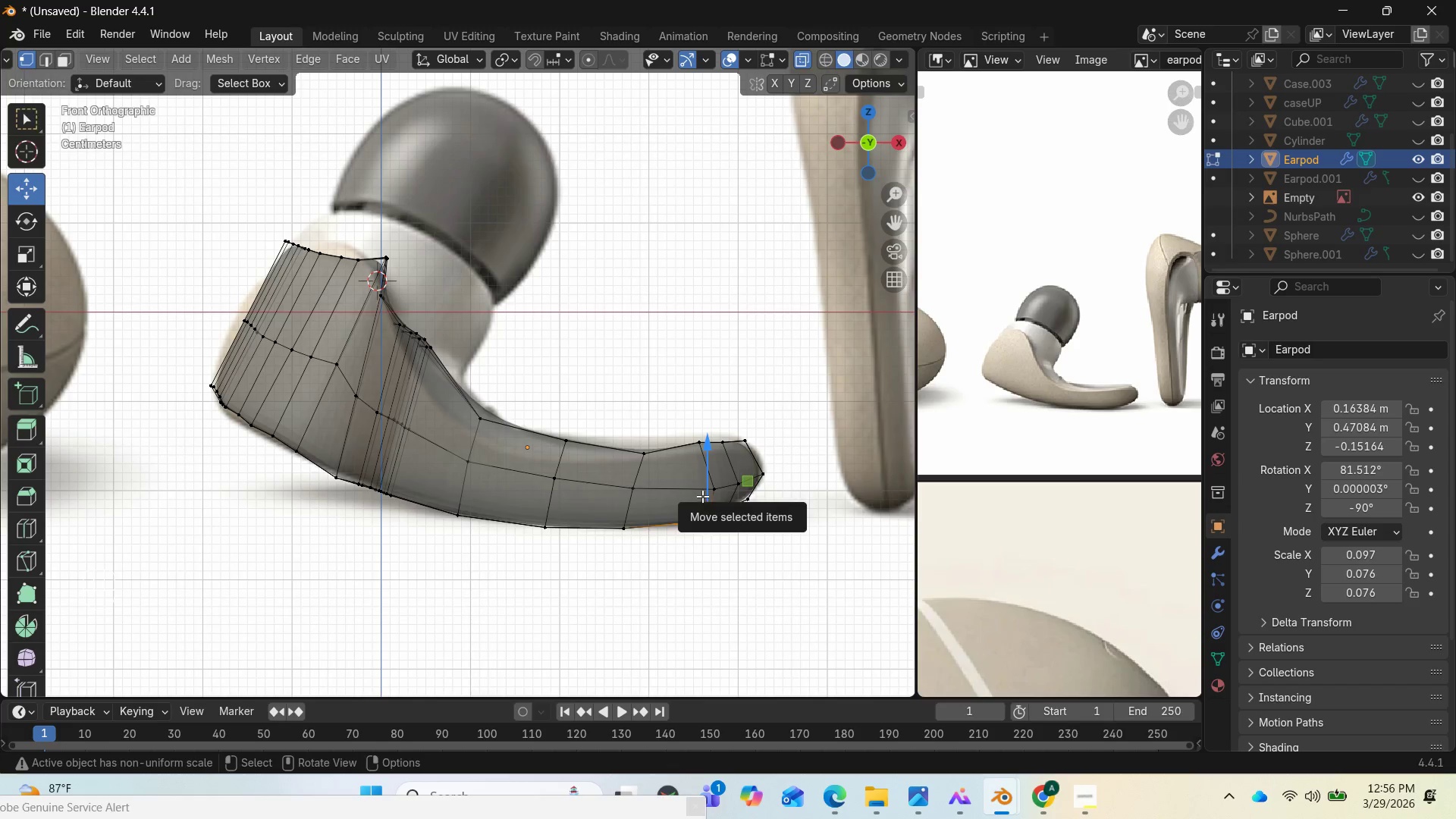 
left_click_drag(start_coordinate=[708, 487], to_coordinate=[708, 481])
 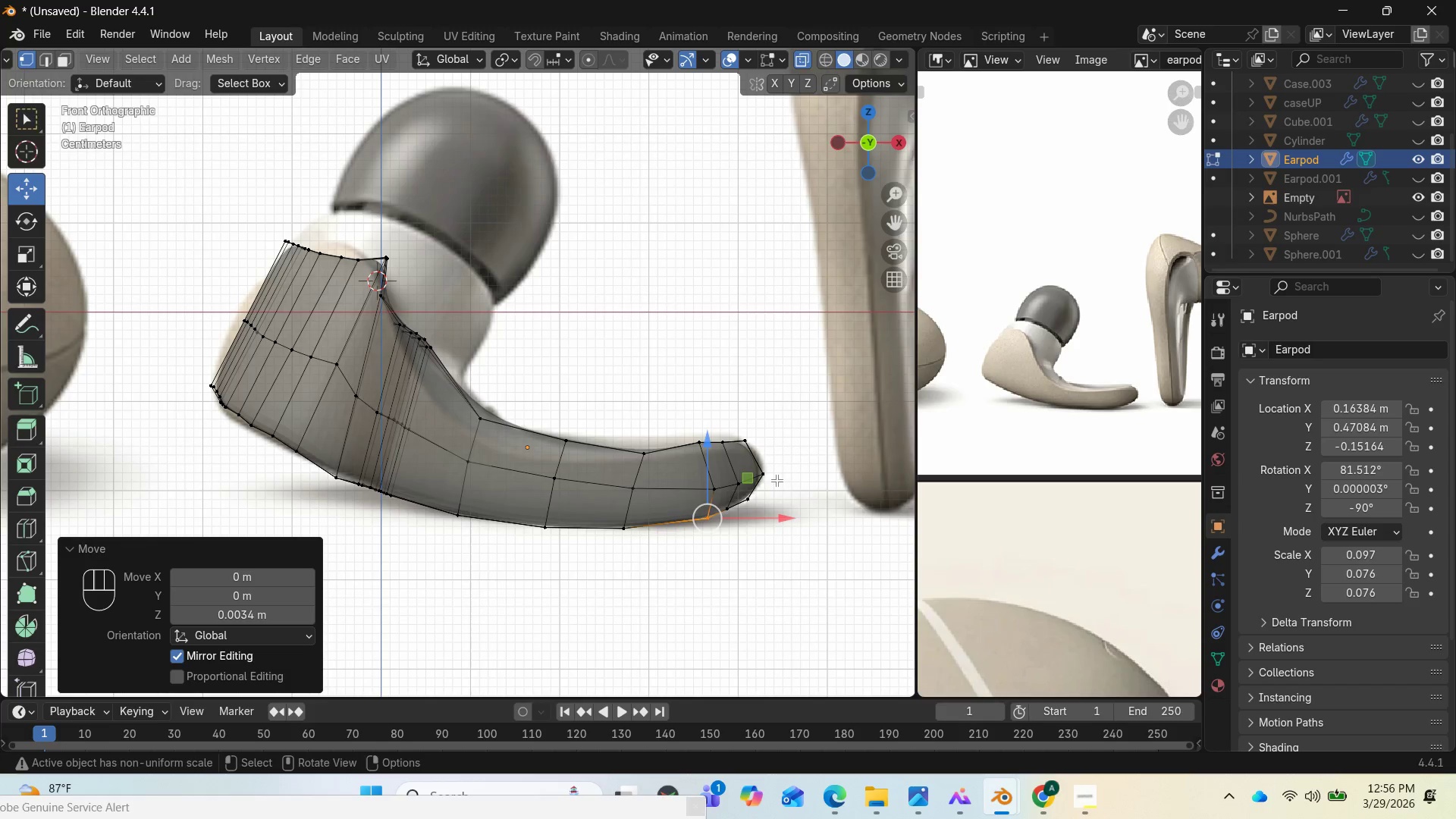 
left_click_drag(start_coordinate=[780, 485], to_coordinate=[759, 464])
 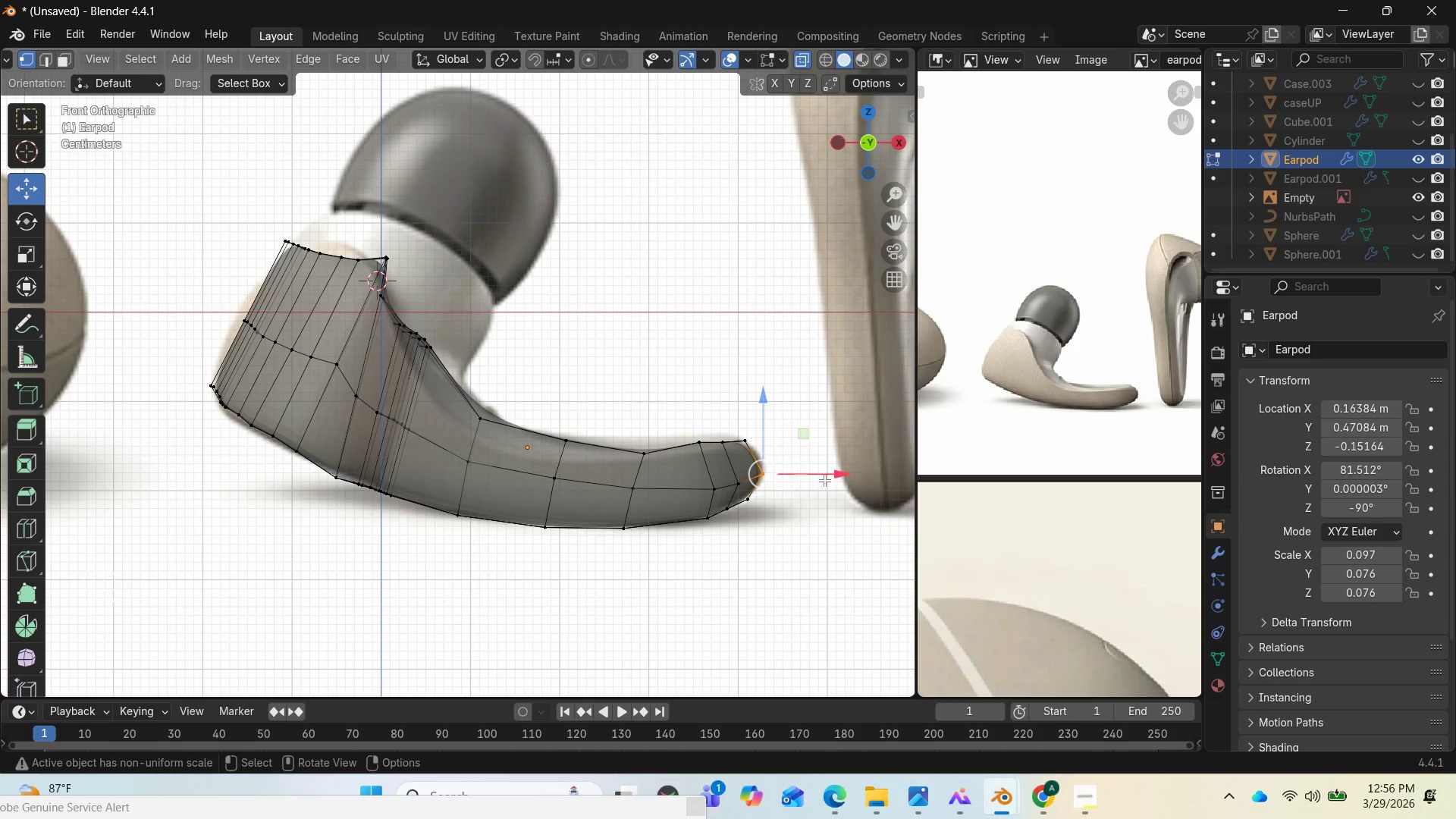 
left_click_drag(start_coordinate=[824, 476], to_coordinate=[817, 473])
 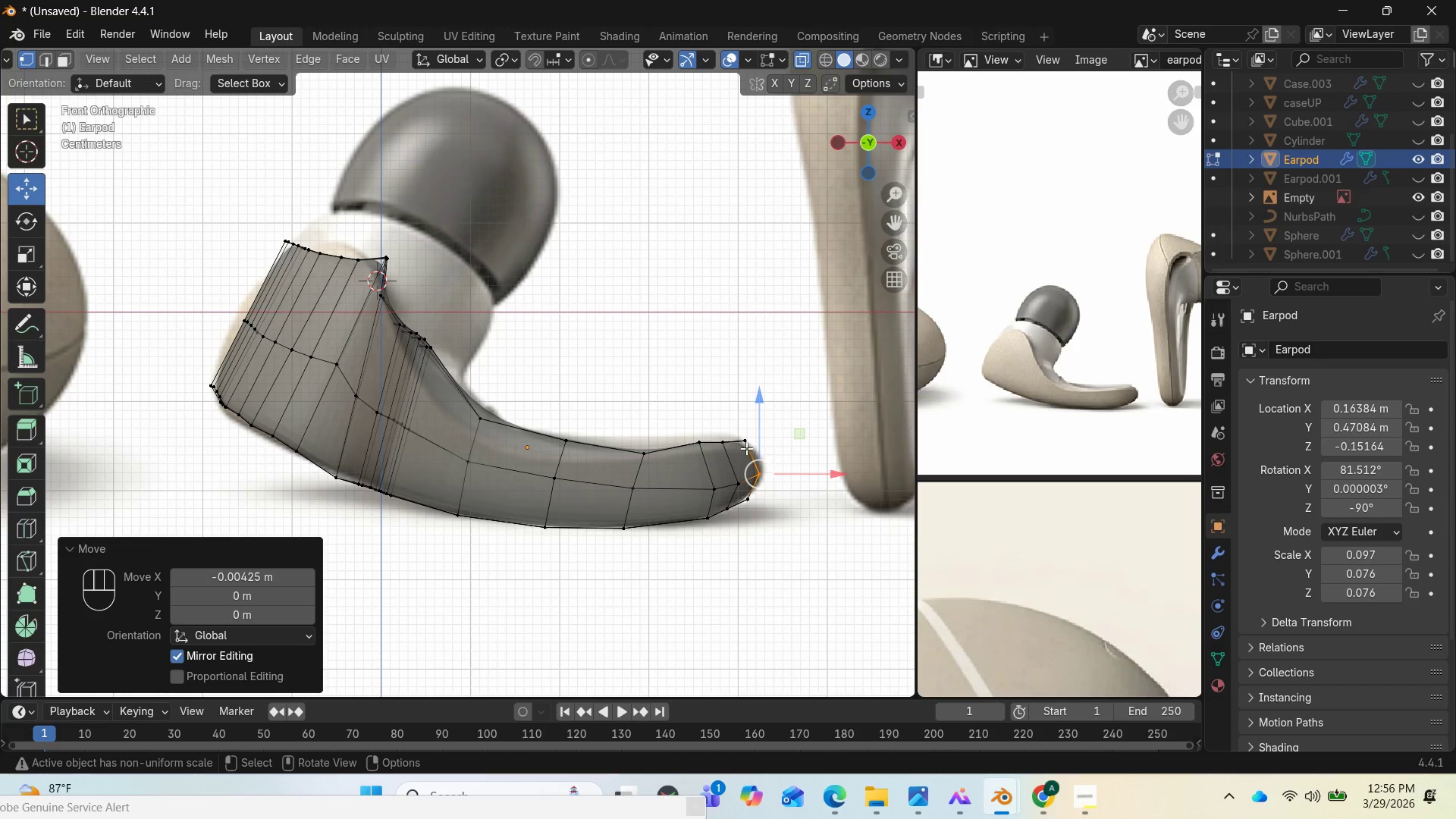 
left_click([861, 560])
 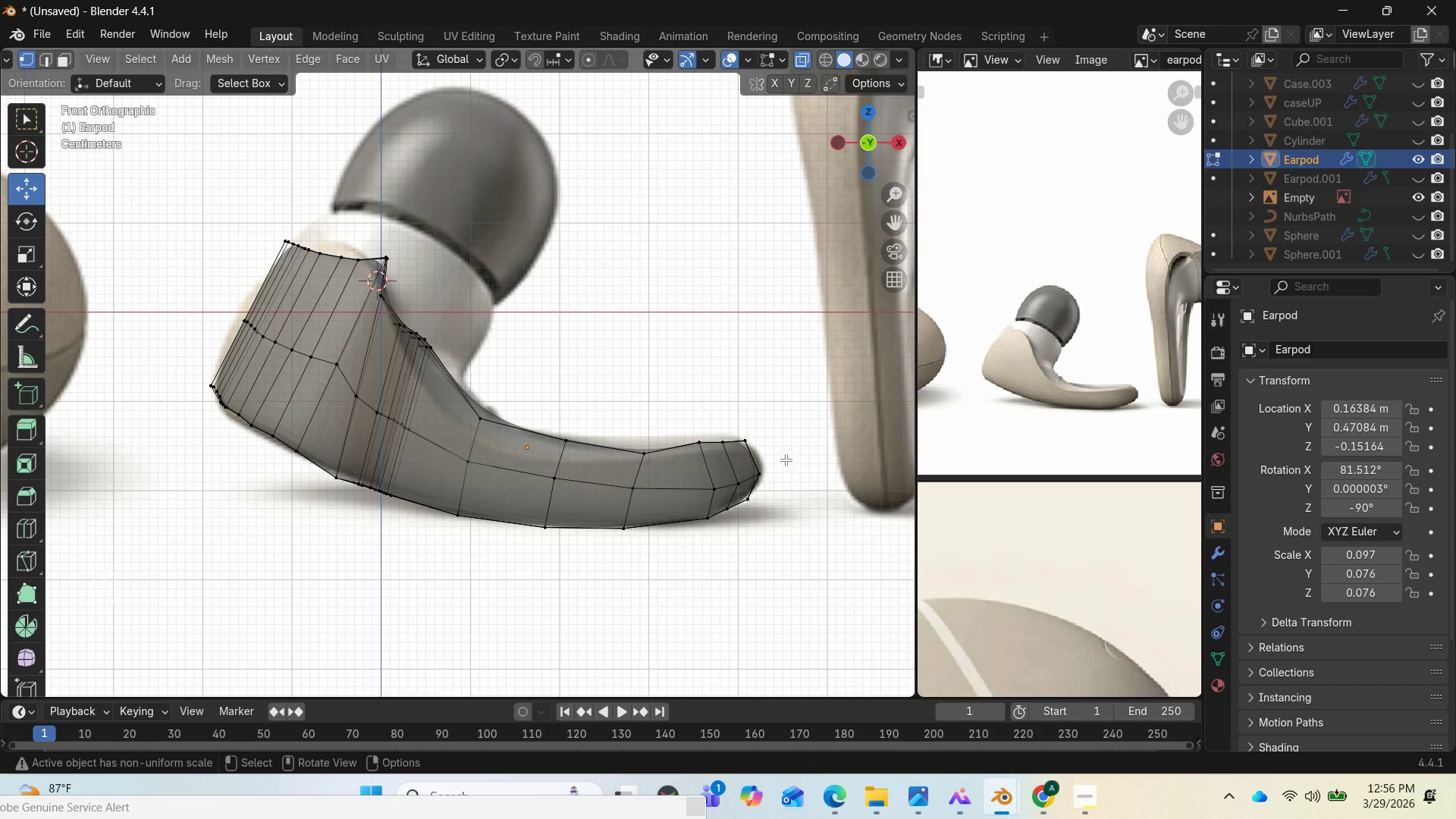 
left_click_drag(start_coordinate=[777, 454], to_coordinate=[738, 433])
 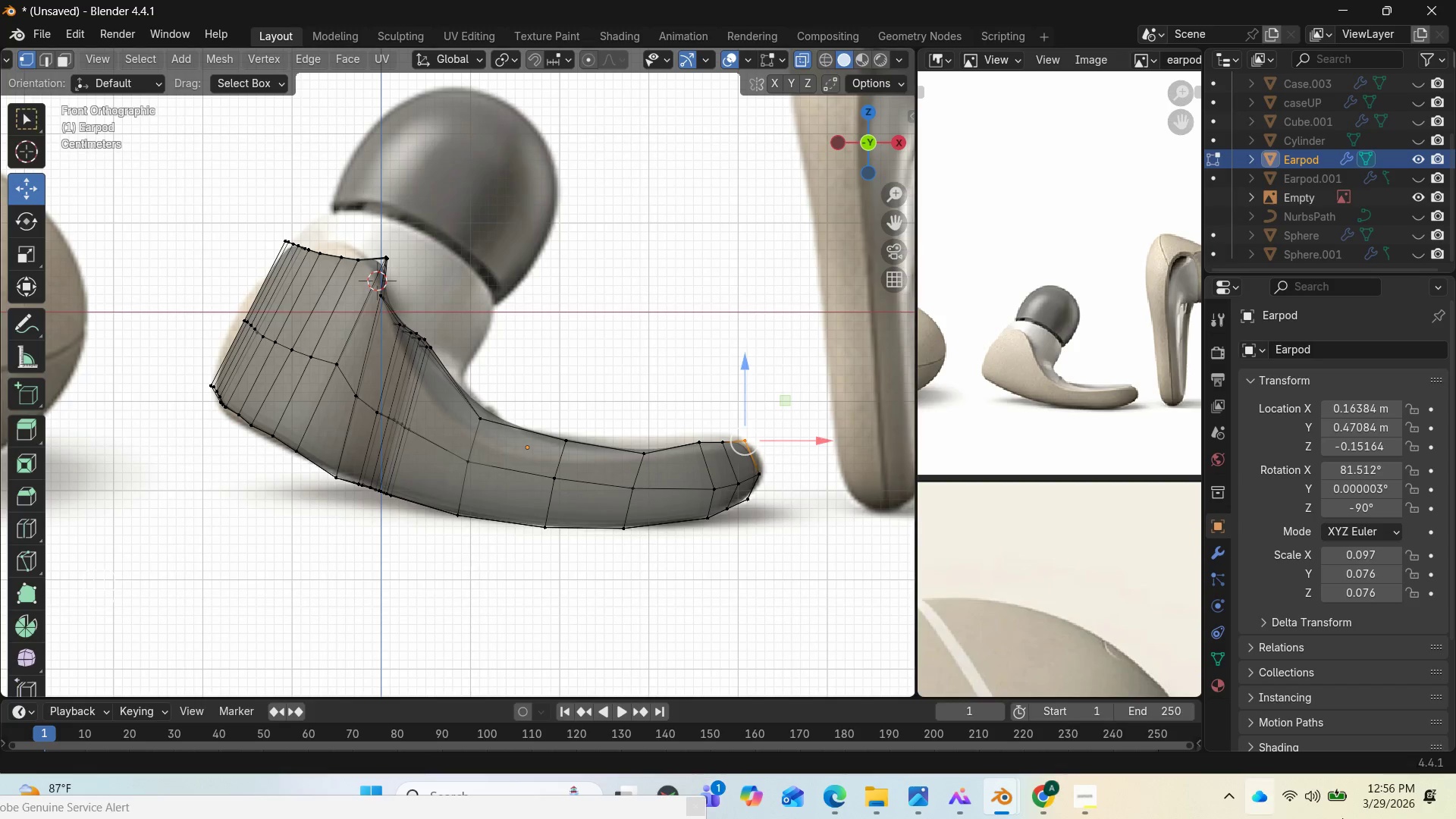 
left_click_drag(start_coordinate=[218, 225], to_coordinate=[369, 265])
 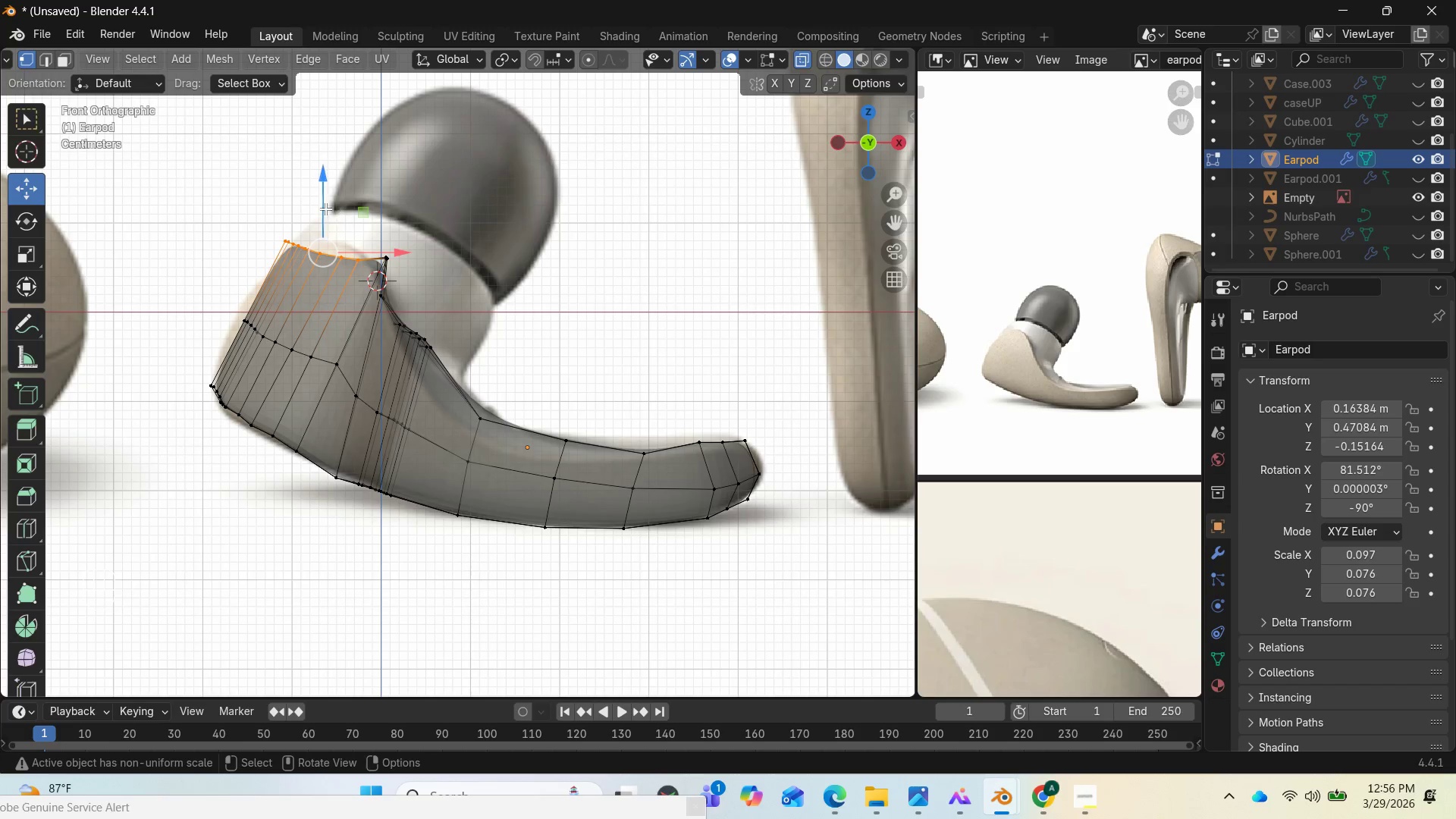 
left_click_drag(start_coordinate=[318, 208], to_coordinate=[328, 184])
 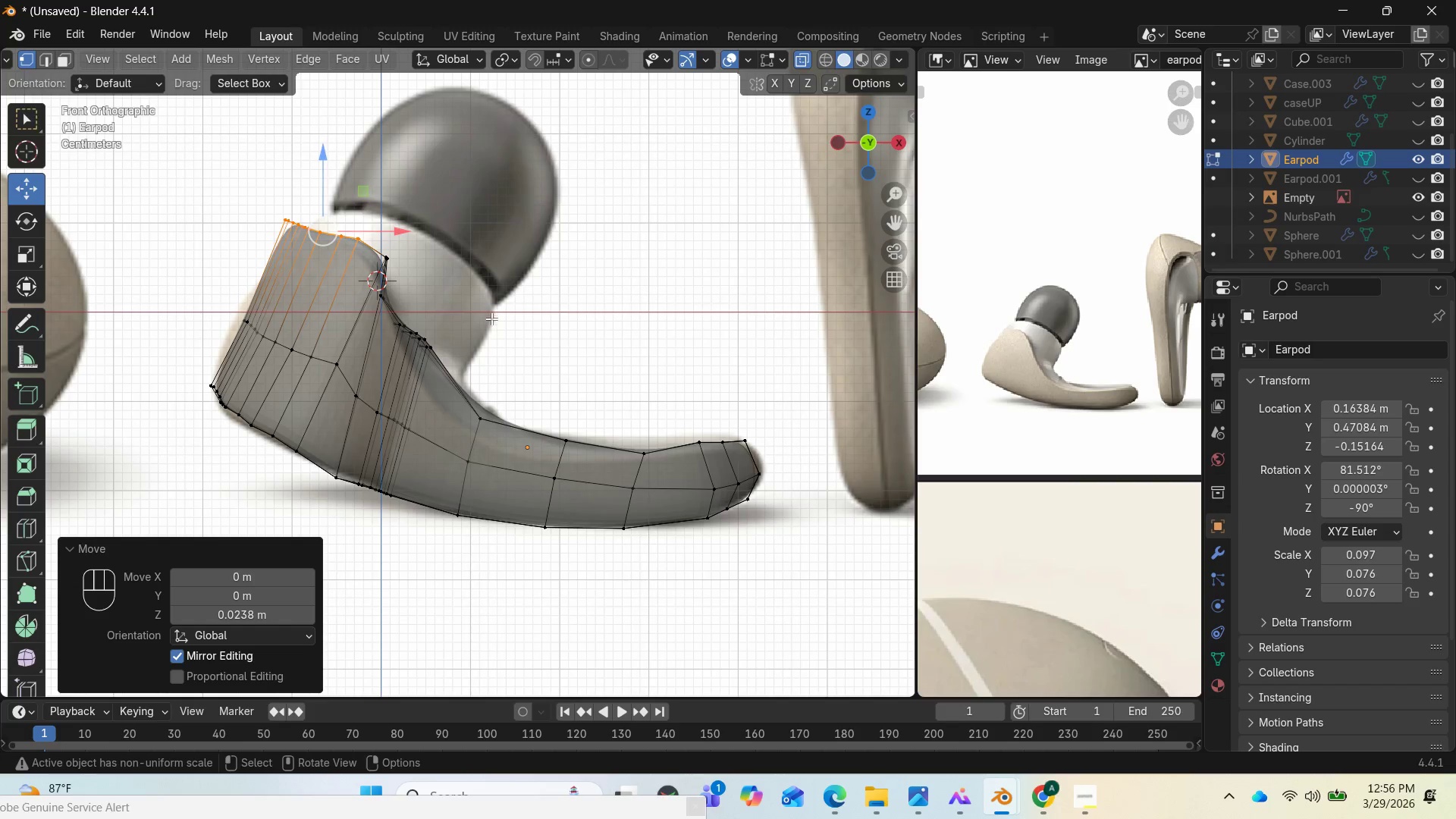 
key(R)
 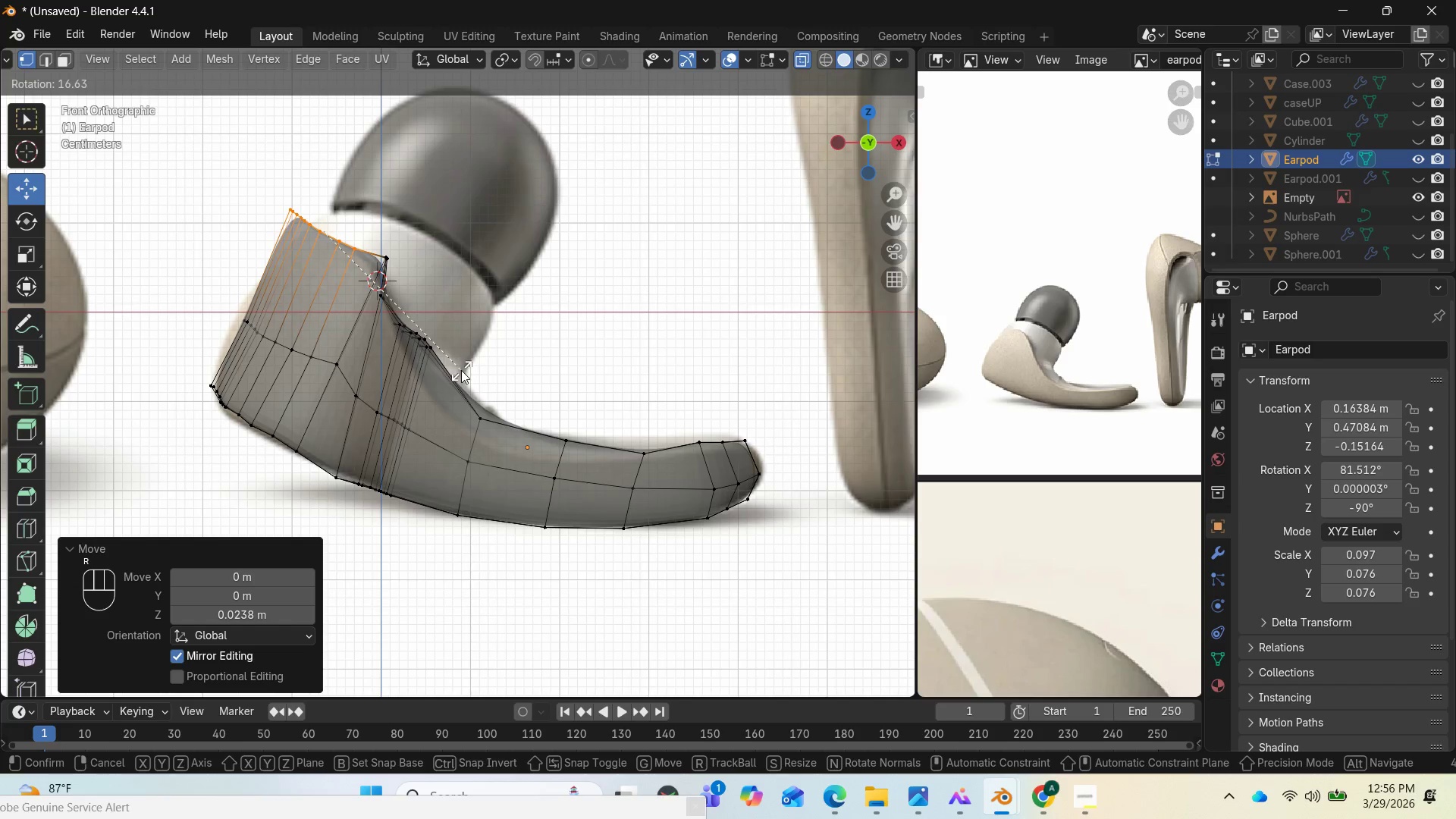 
left_click([463, 369])
 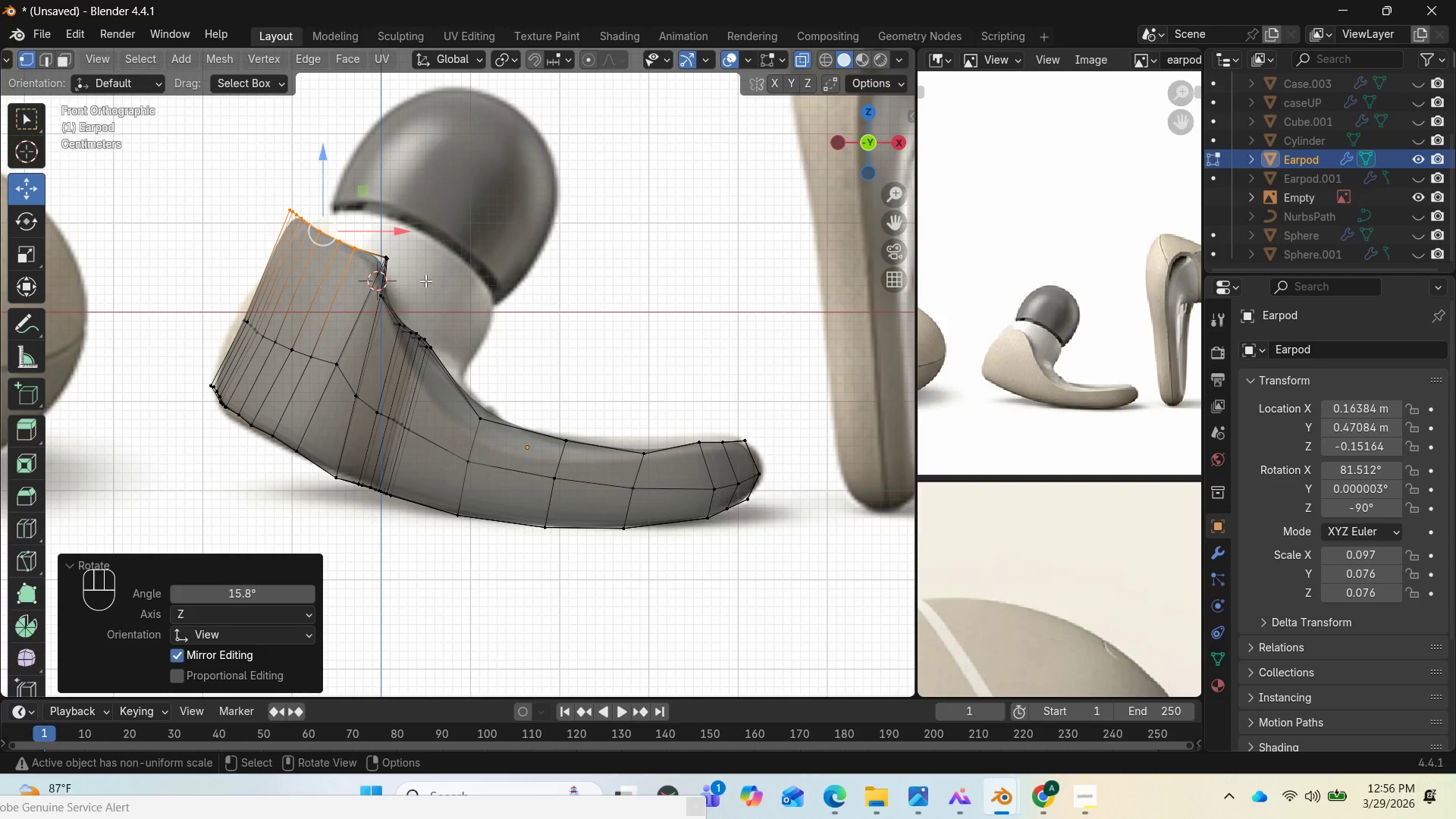 
key(Control+Z)
 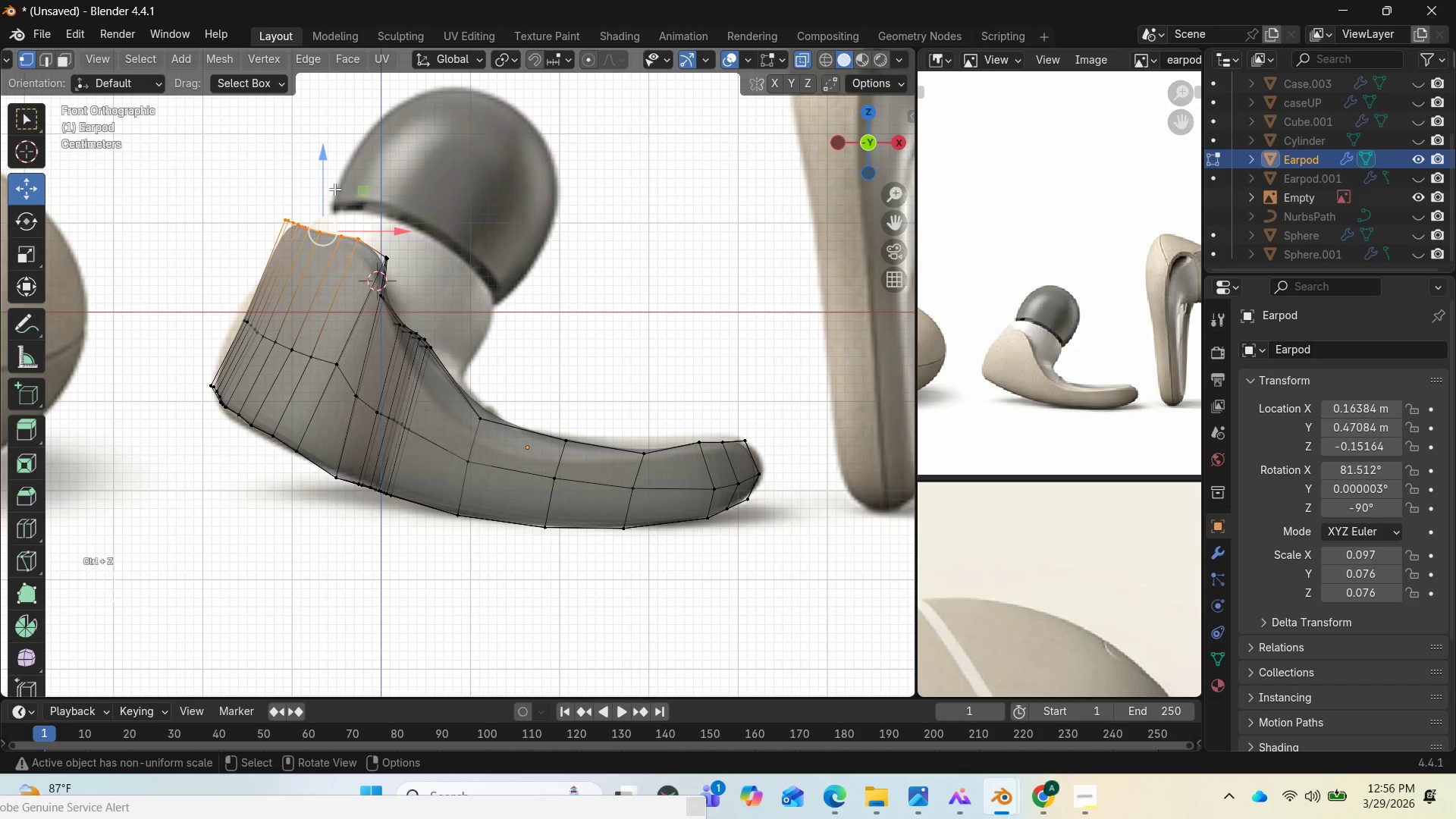 
left_click_drag(start_coordinate=[322, 180], to_coordinate=[328, 171])
 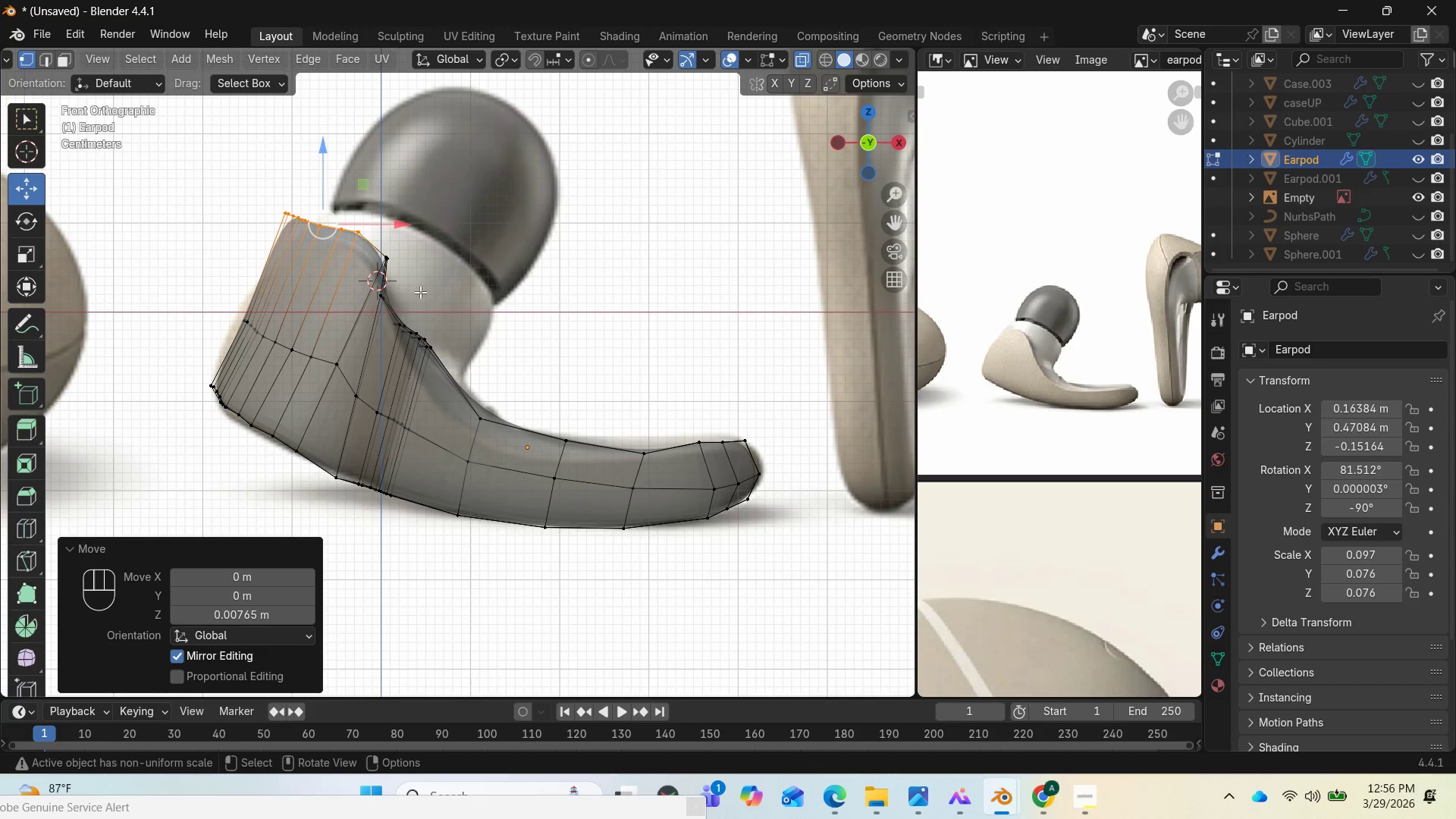 
left_click_drag(start_coordinate=[421, 285], to_coordinate=[260, 182])
 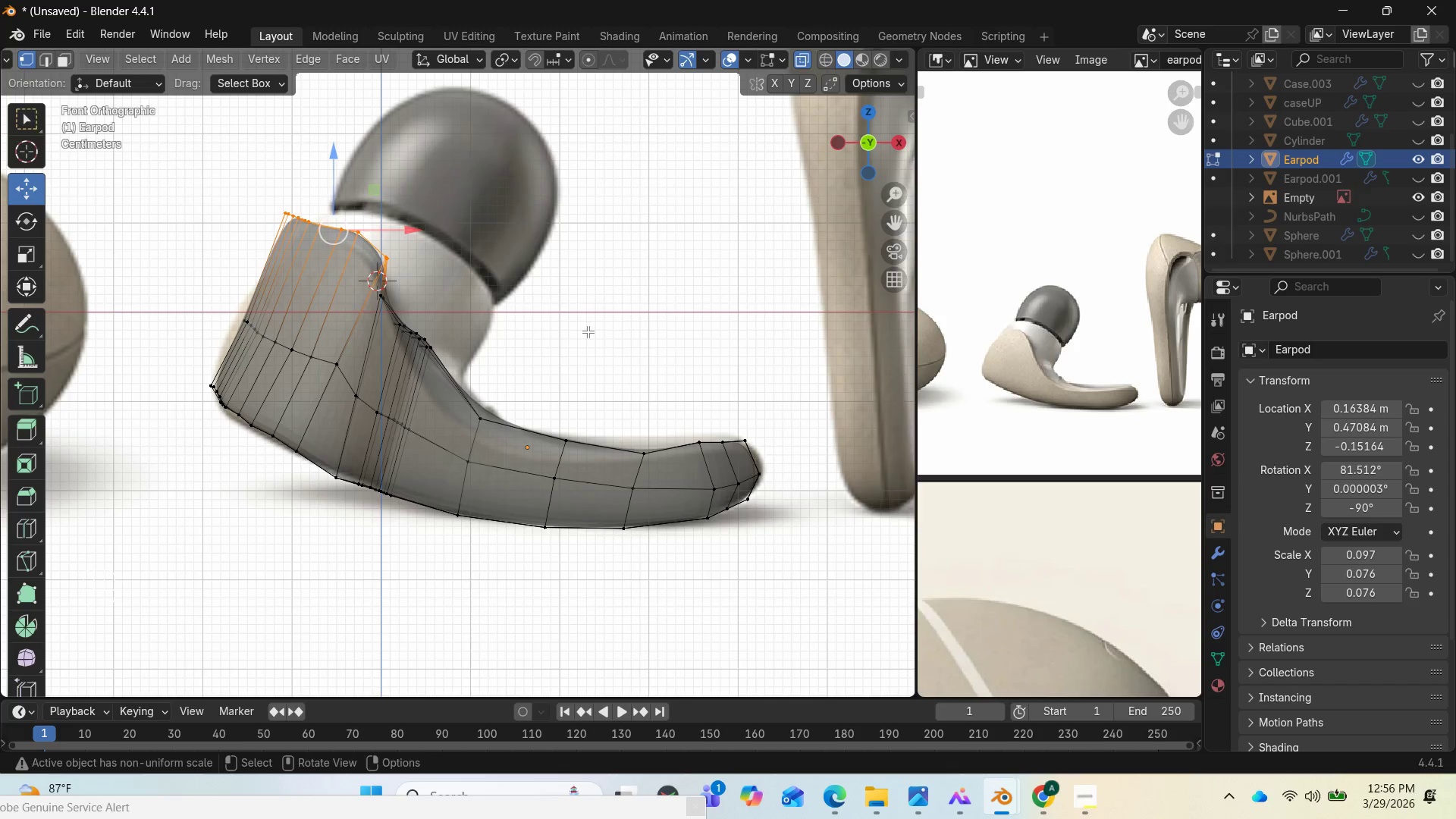 
key(R)
 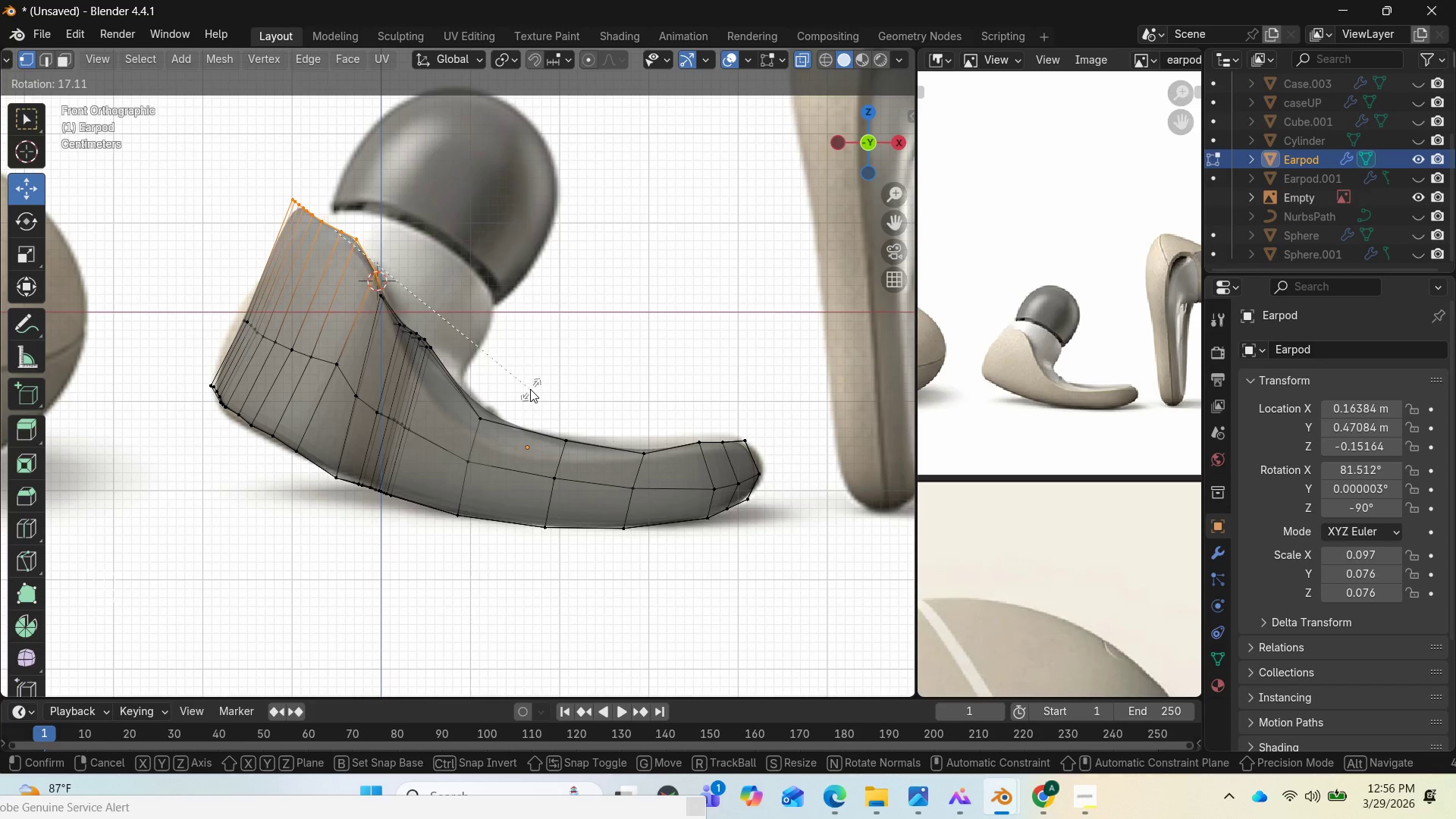 
left_click([526, 392])
 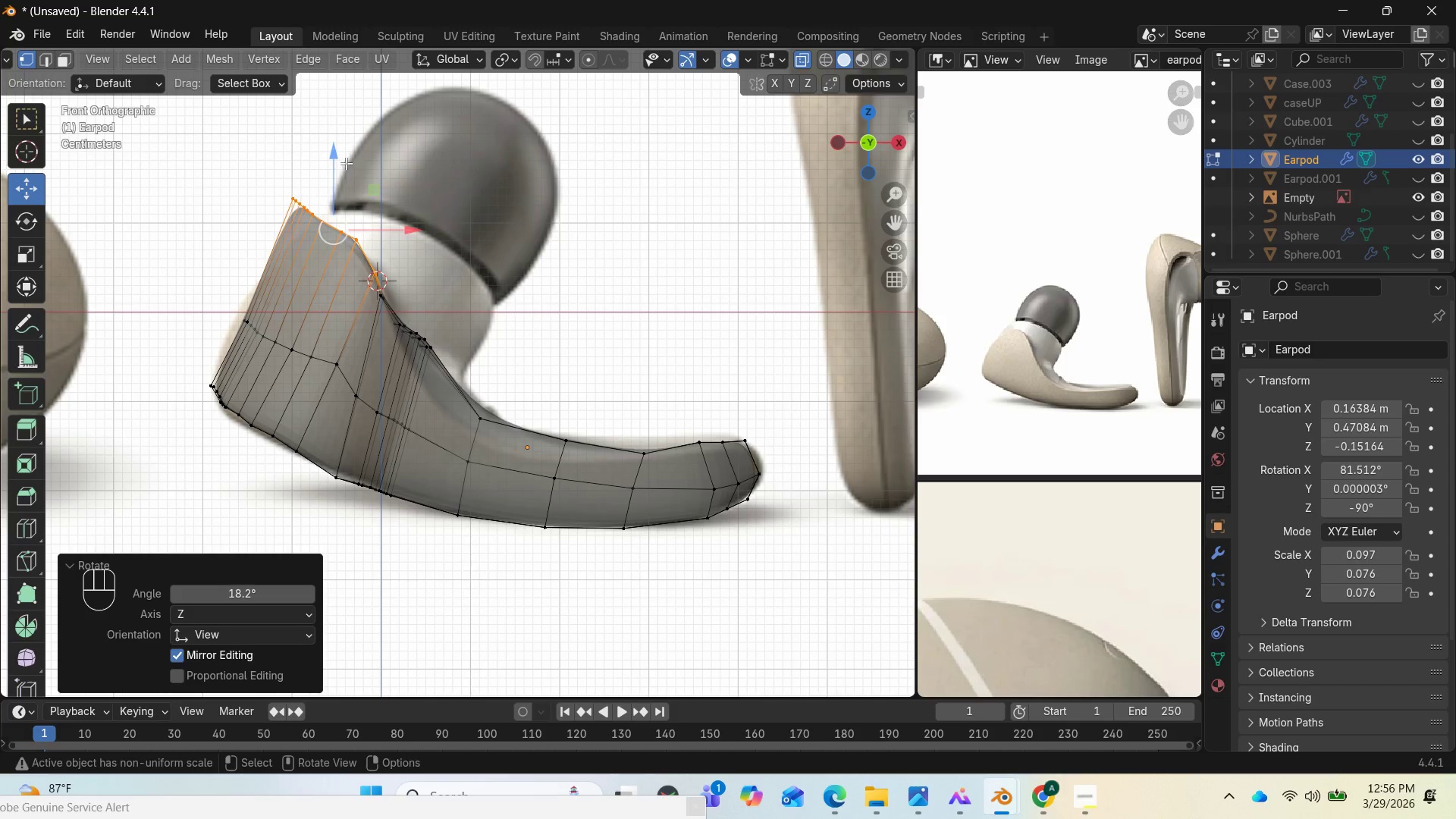 
left_click_drag(start_coordinate=[332, 155], to_coordinate=[329, 174])
 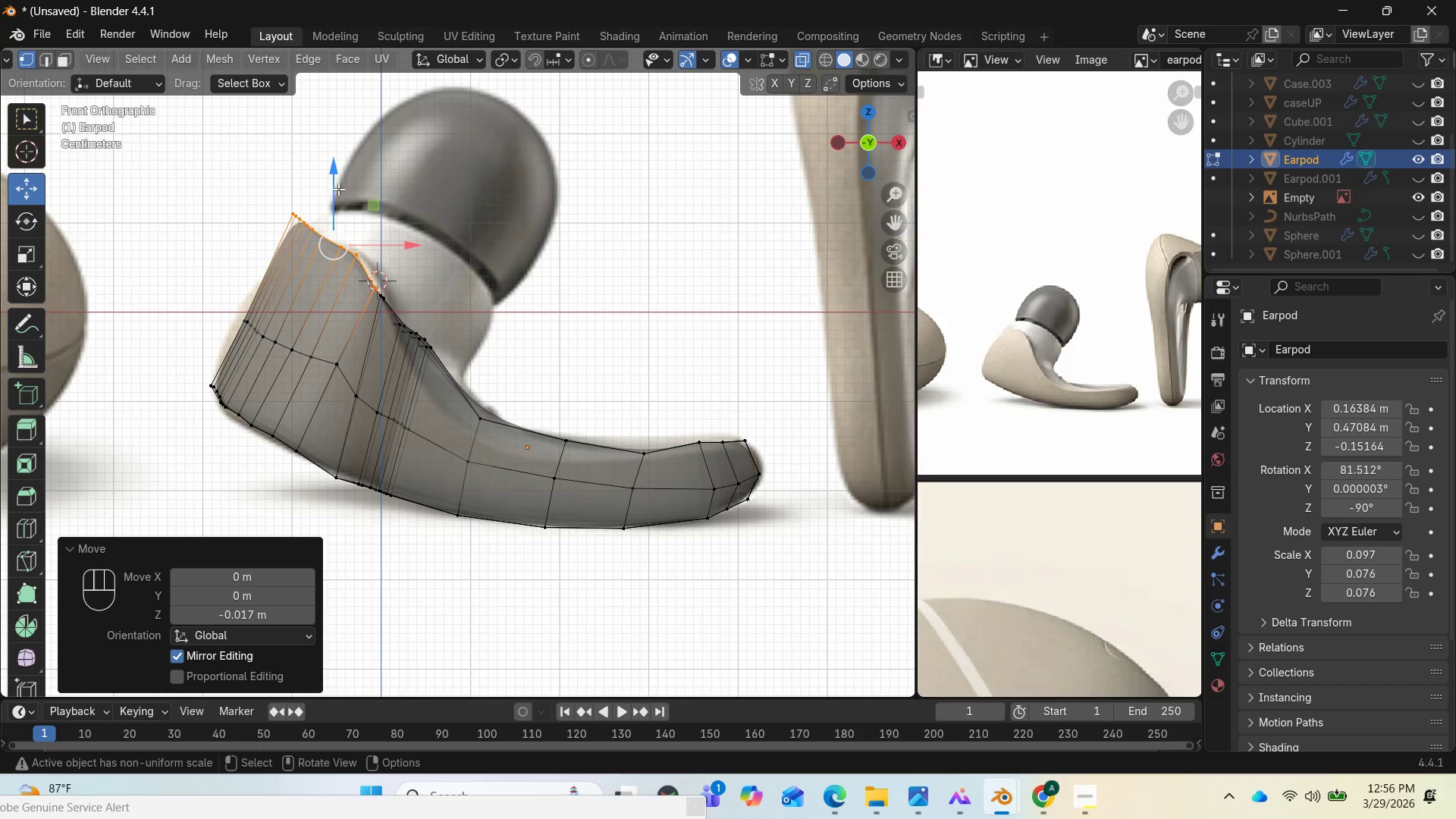 
left_click_drag(start_coordinate=[335, 186], to_coordinate=[337, 176])
 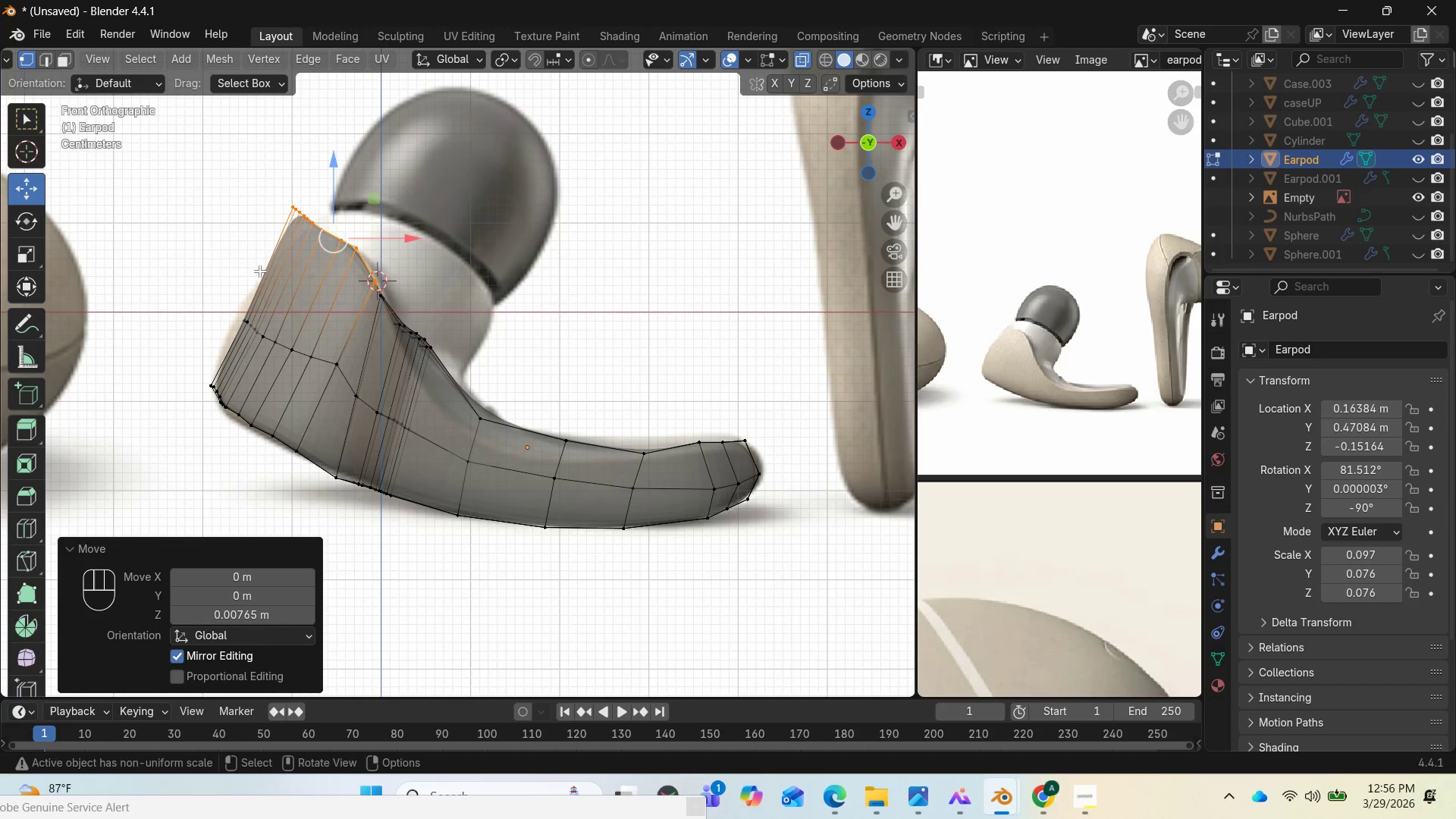 
left_click([235, 246])
 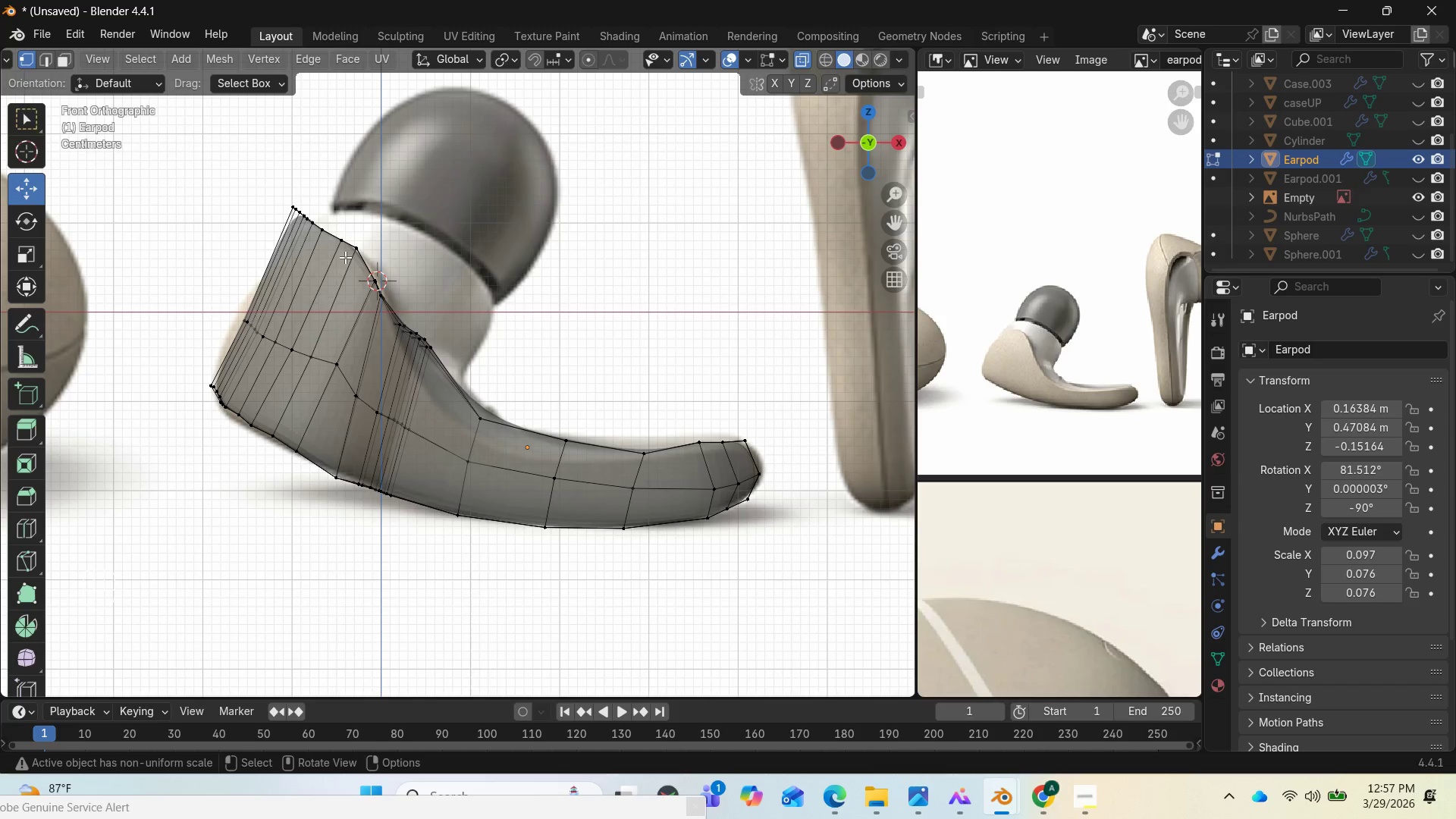 
left_click_drag(start_coordinate=[359, 266], to_coordinate=[354, 233])
 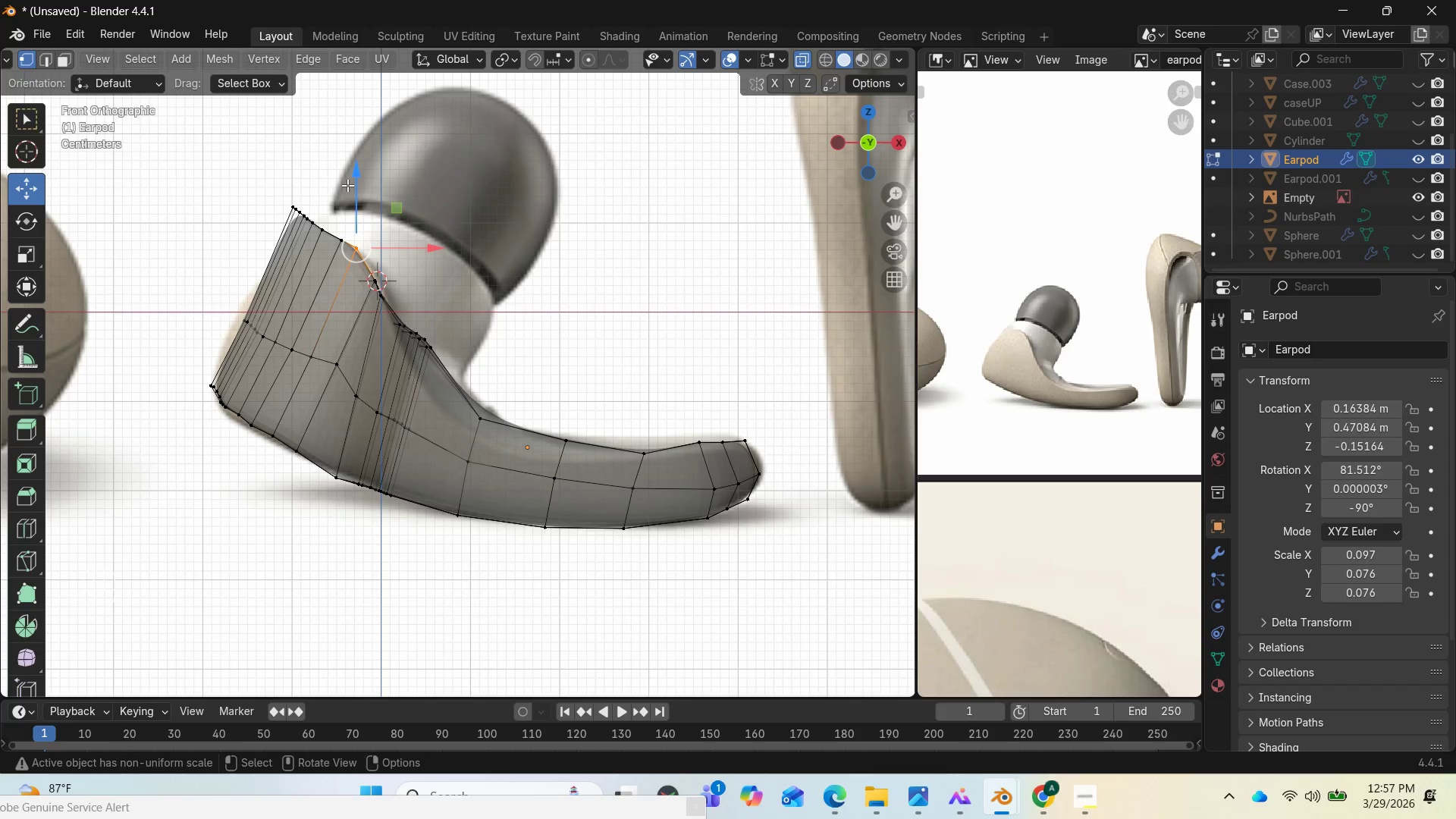 
left_click_drag(start_coordinate=[356, 183], to_coordinate=[353, 195])
 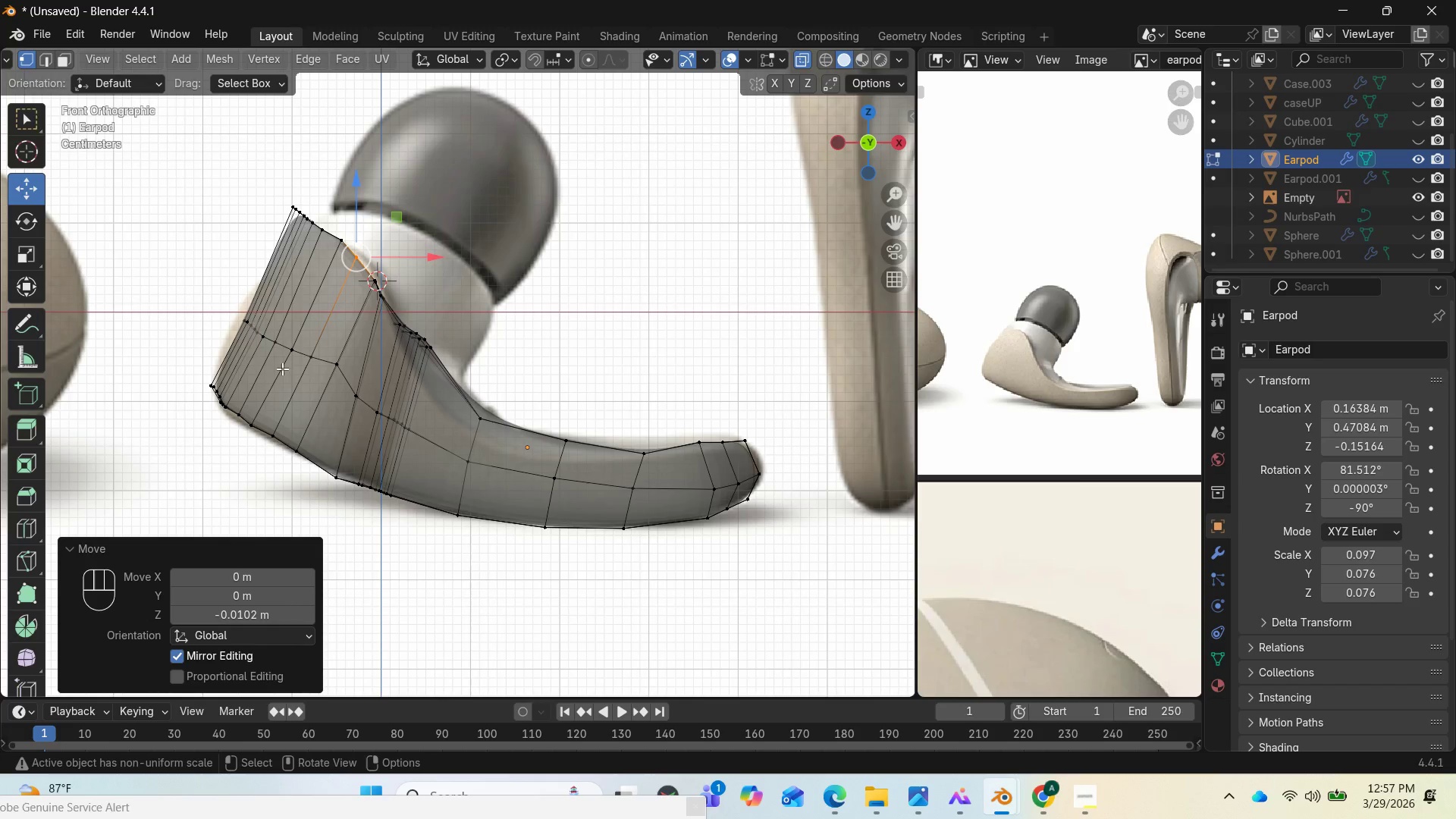 
left_click_drag(start_coordinate=[231, 302], to_coordinate=[272, 354])
 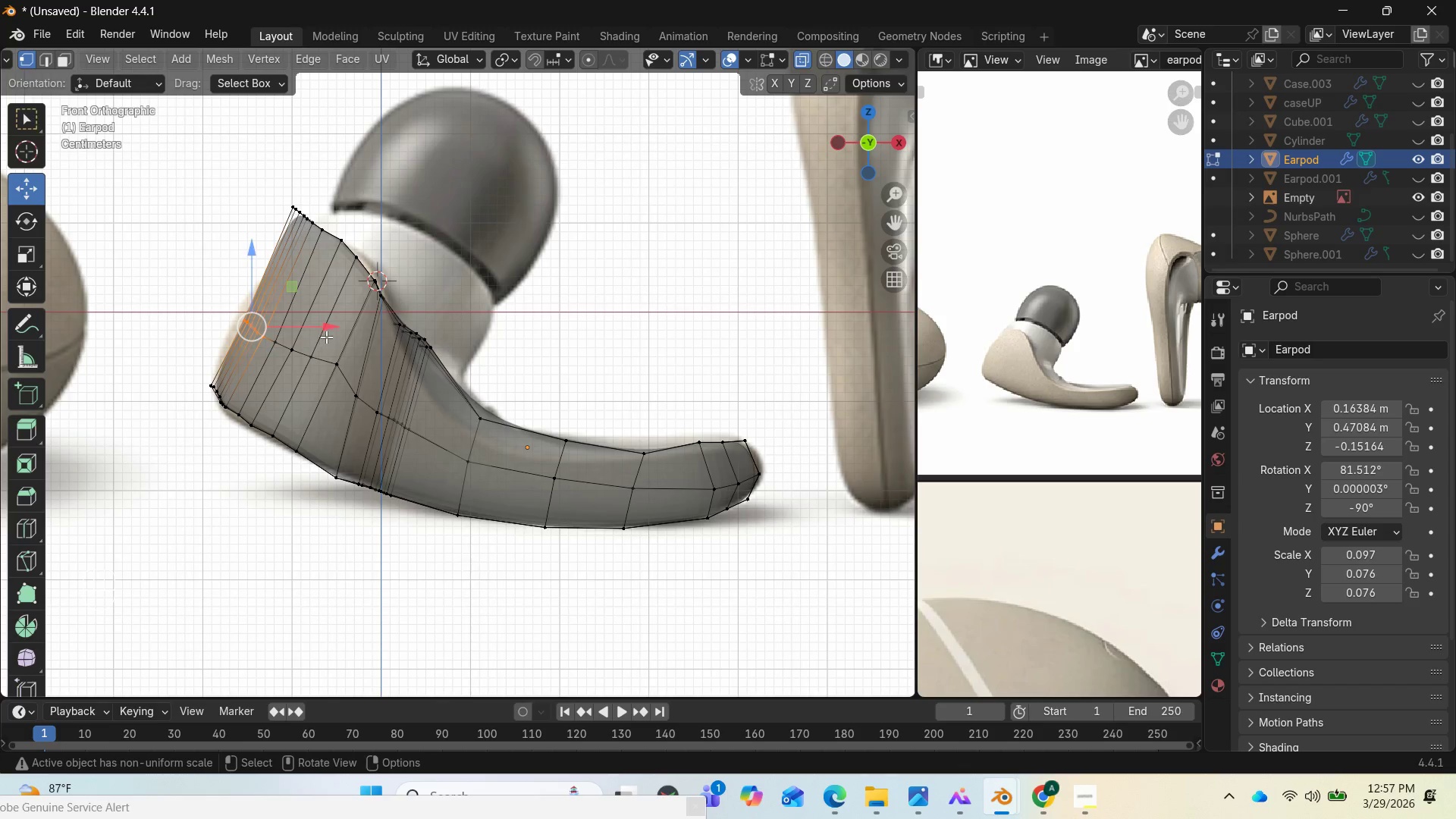 
left_click_drag(start_coordinate=[324, 329], to_coordinate=[315, 328])
 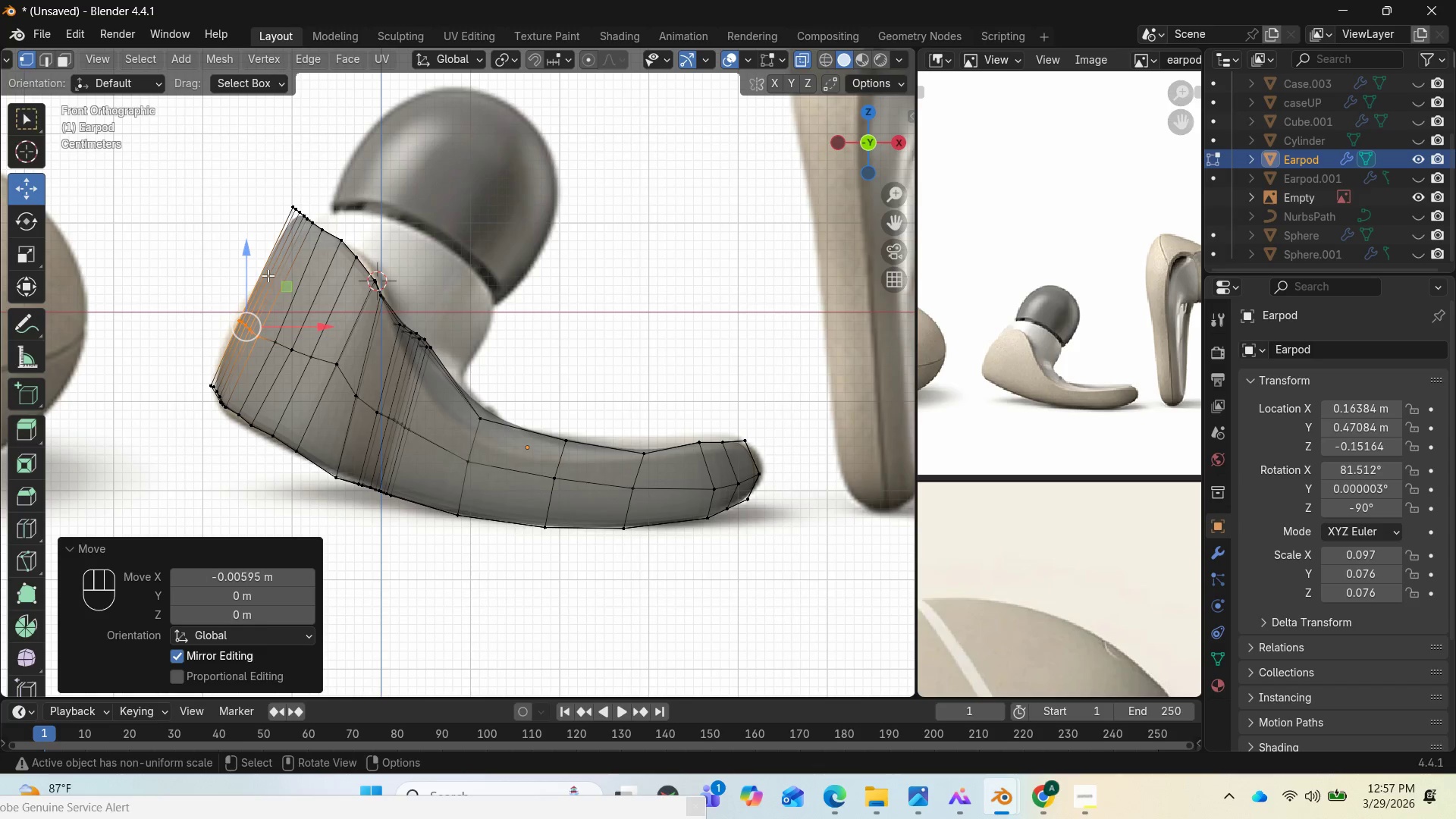 
left_click_drag(start_coordinate=[246, 267], to_coordinate=[246, 259])
 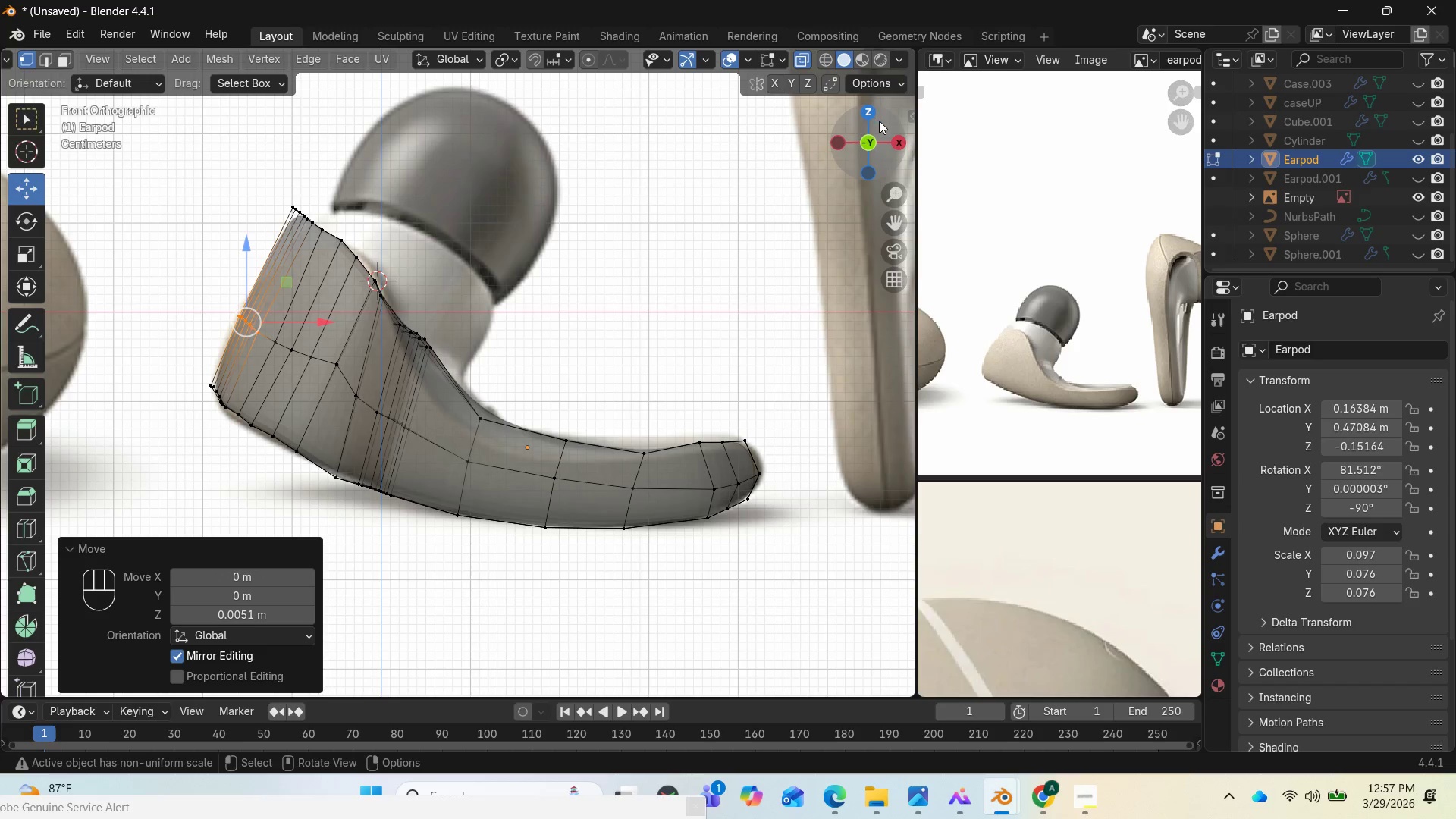 
left_click_drag(start_coordinate=[873, 134], to_coordinate=[803, 162])
 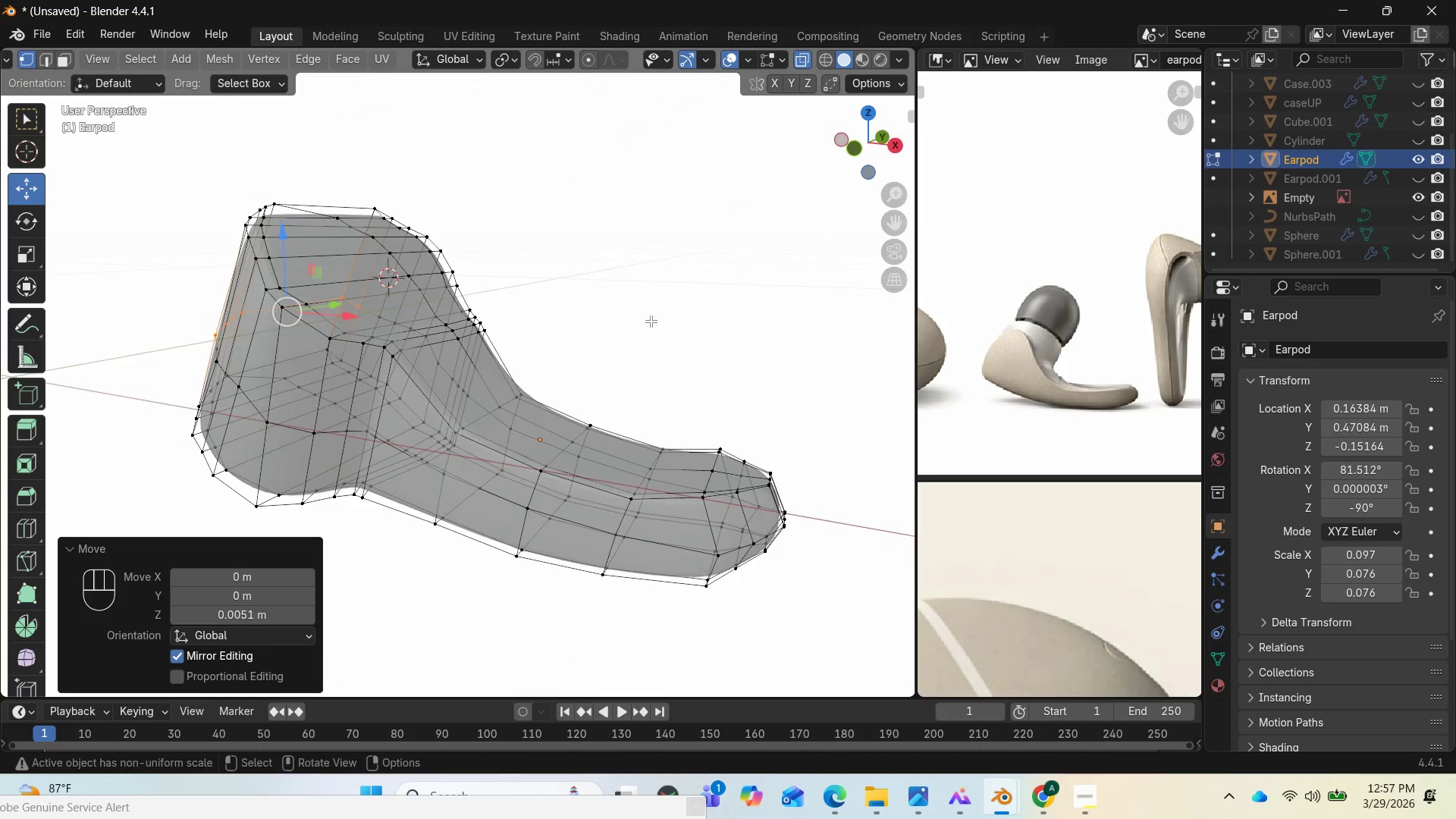 
scroll: coordinate [649, 321], scroll_direction: up, amount: 2.0
 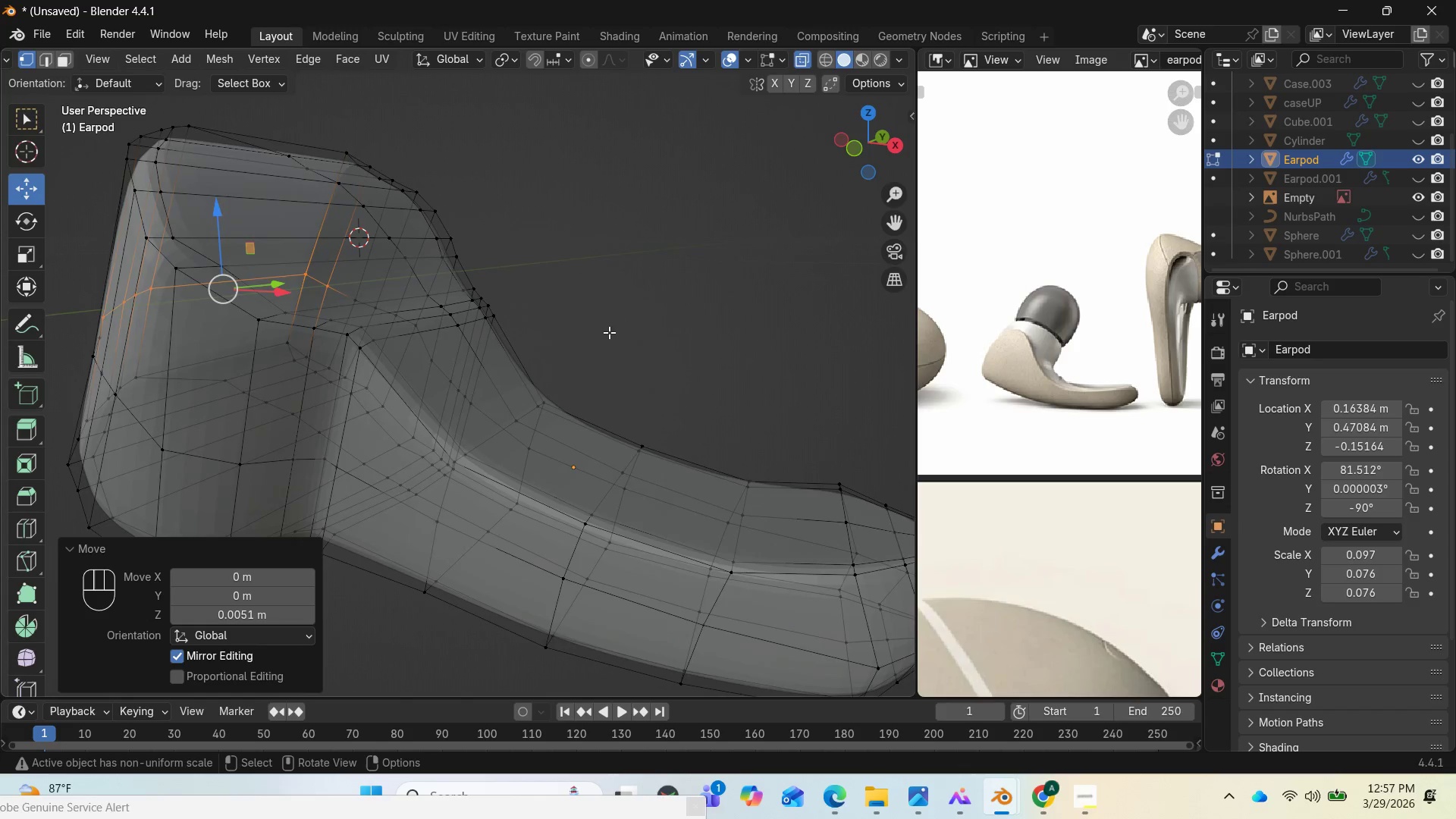 
scroll: coordinate [620, 344], scroll_direction: down, amount: 1.0
 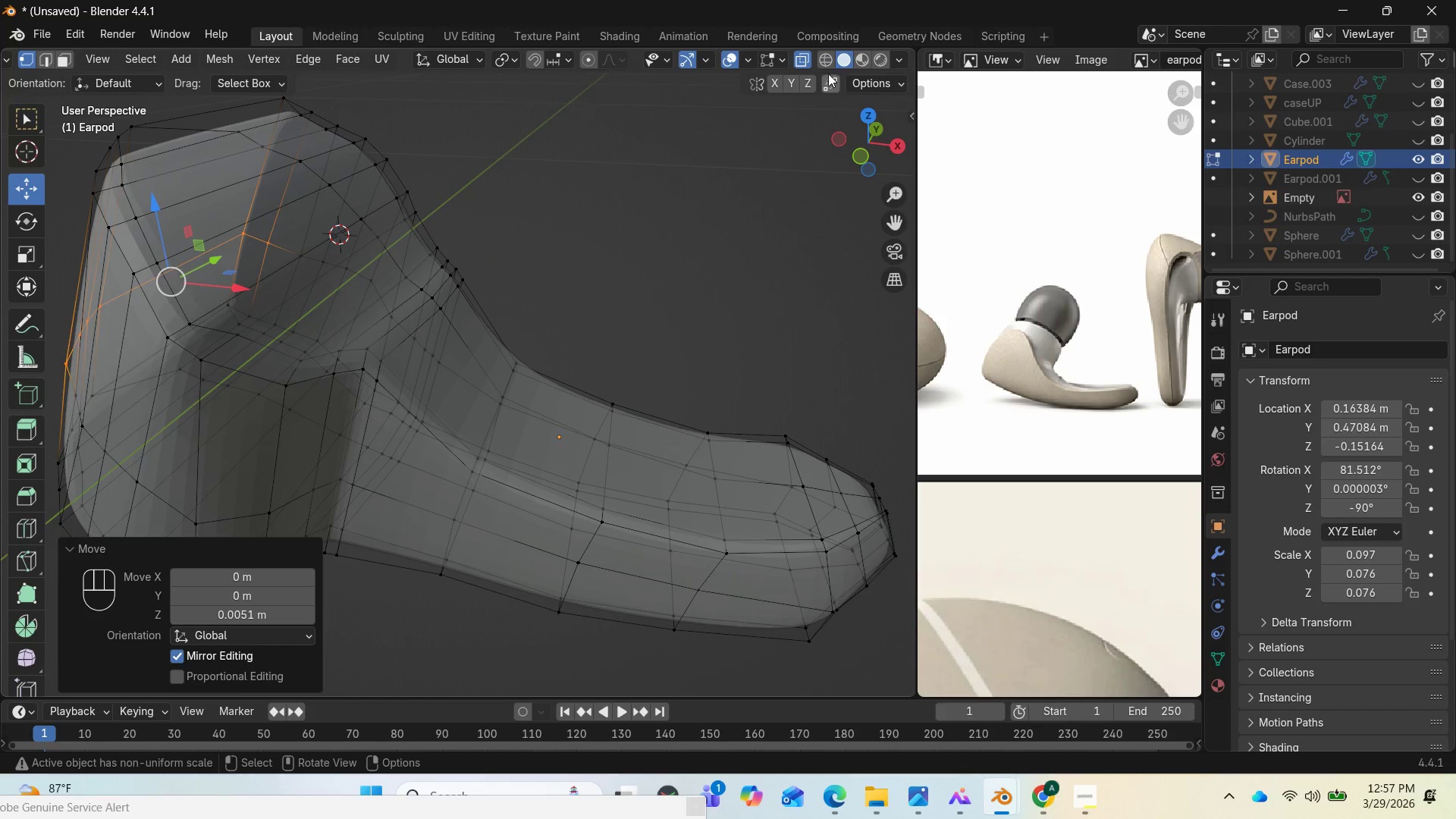 
left_click([859, 58])
 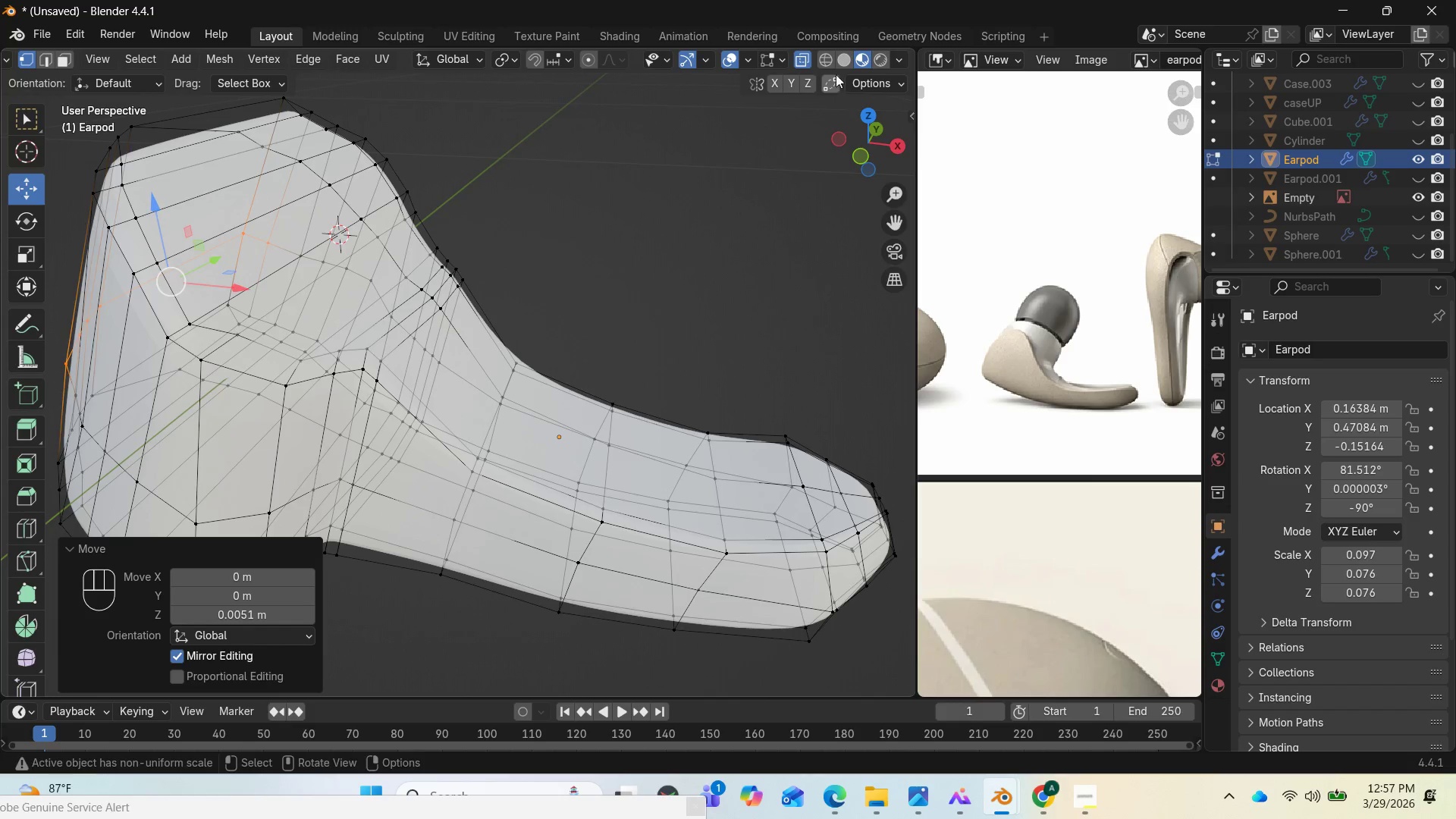 
left_click([801, 62])
 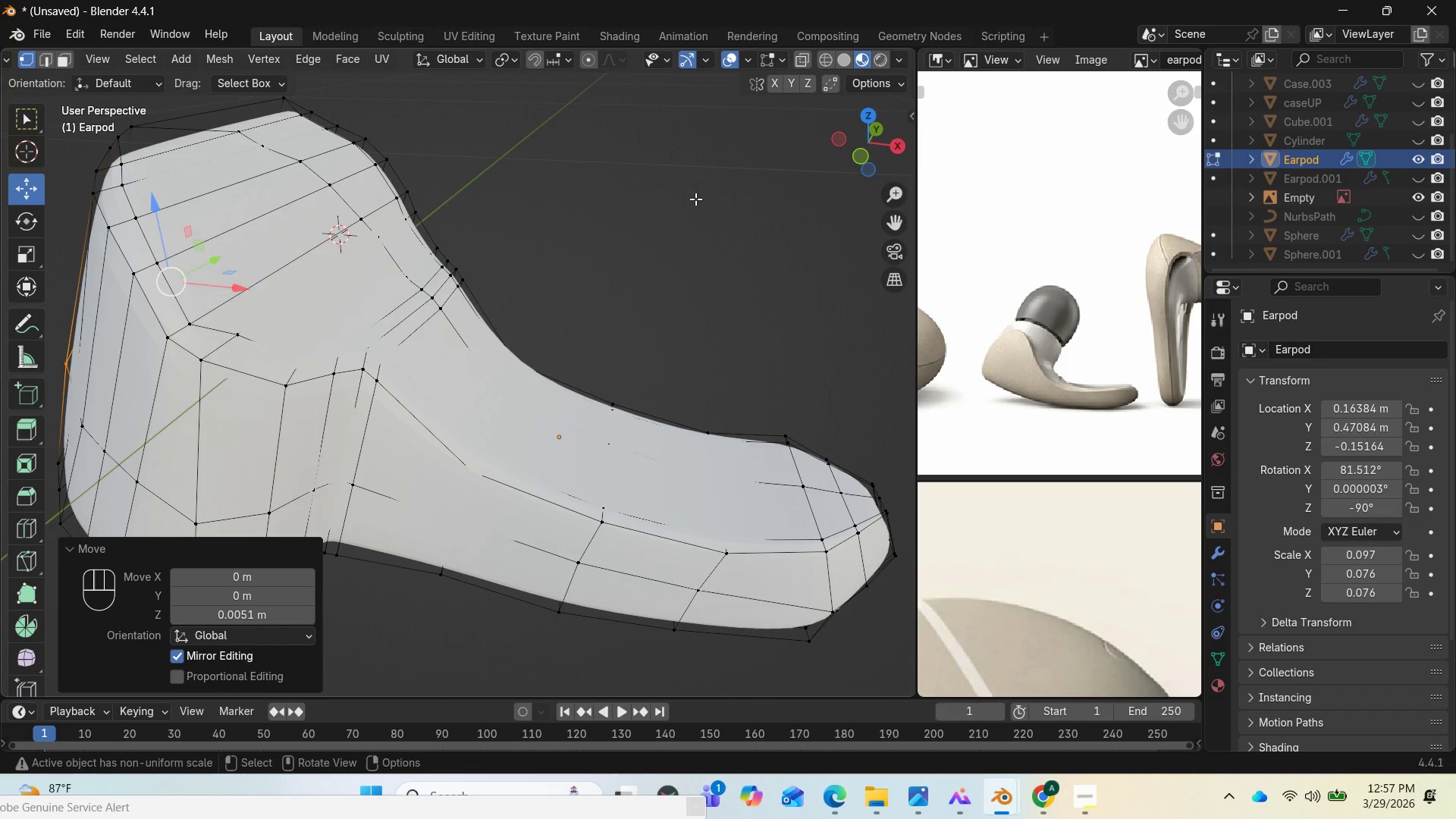 
left_click_drag(start_coordinate=[863, 143], to_coordinate=[893, 119])
 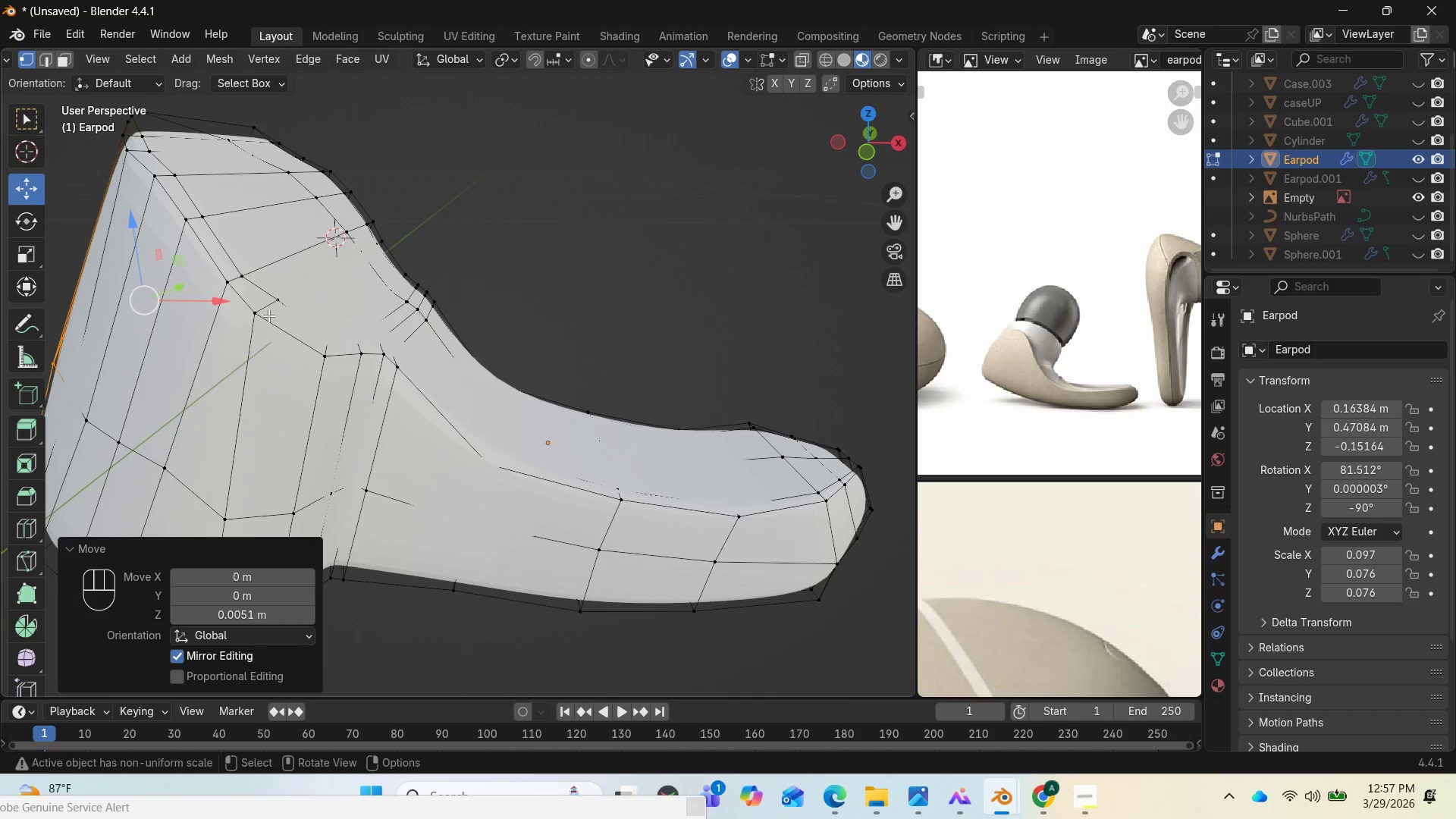 
left_click([259, 318])
 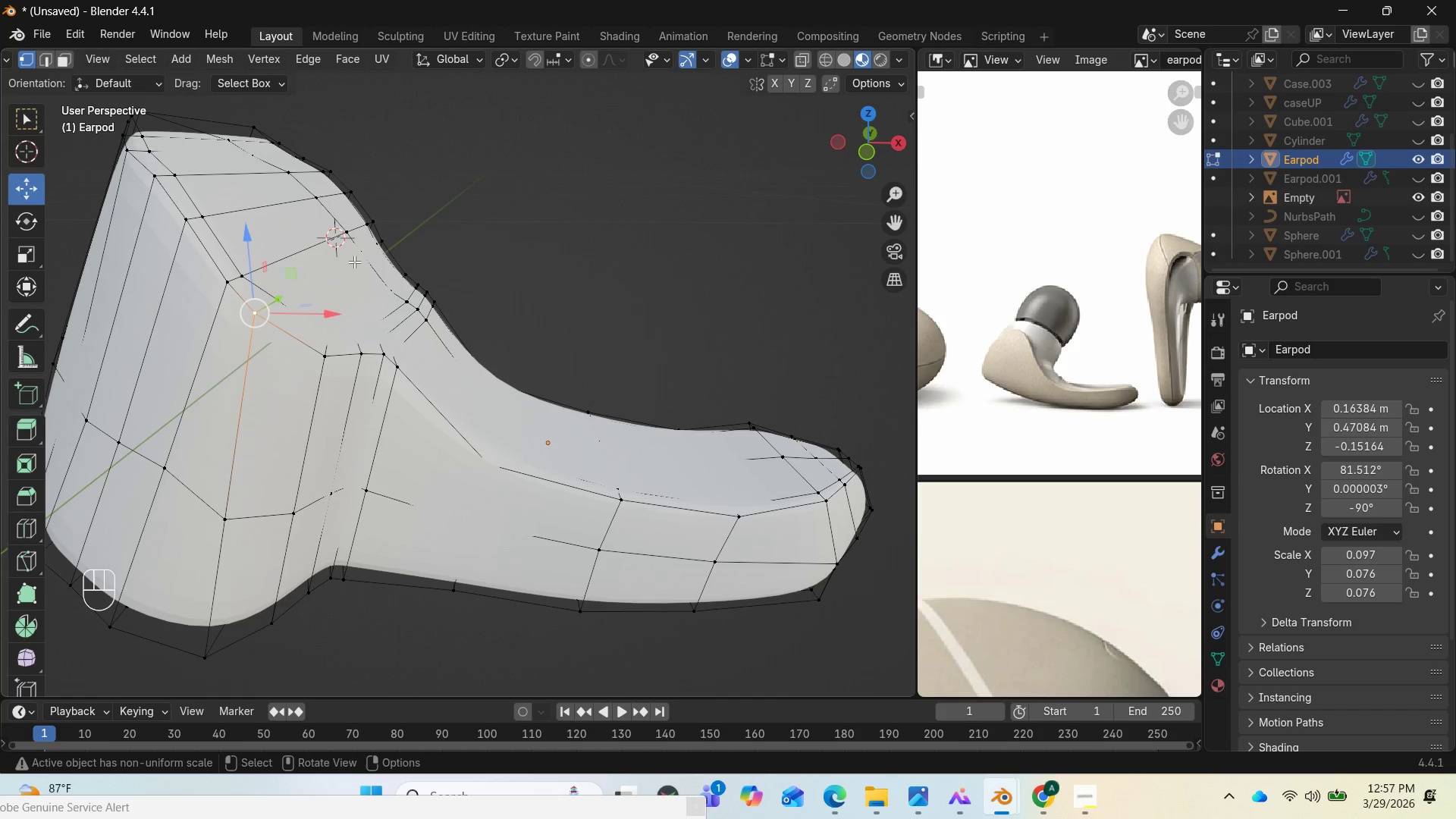 
hold_key(key=ControlLeft, duration=1.16)
left_click([380, 245])
 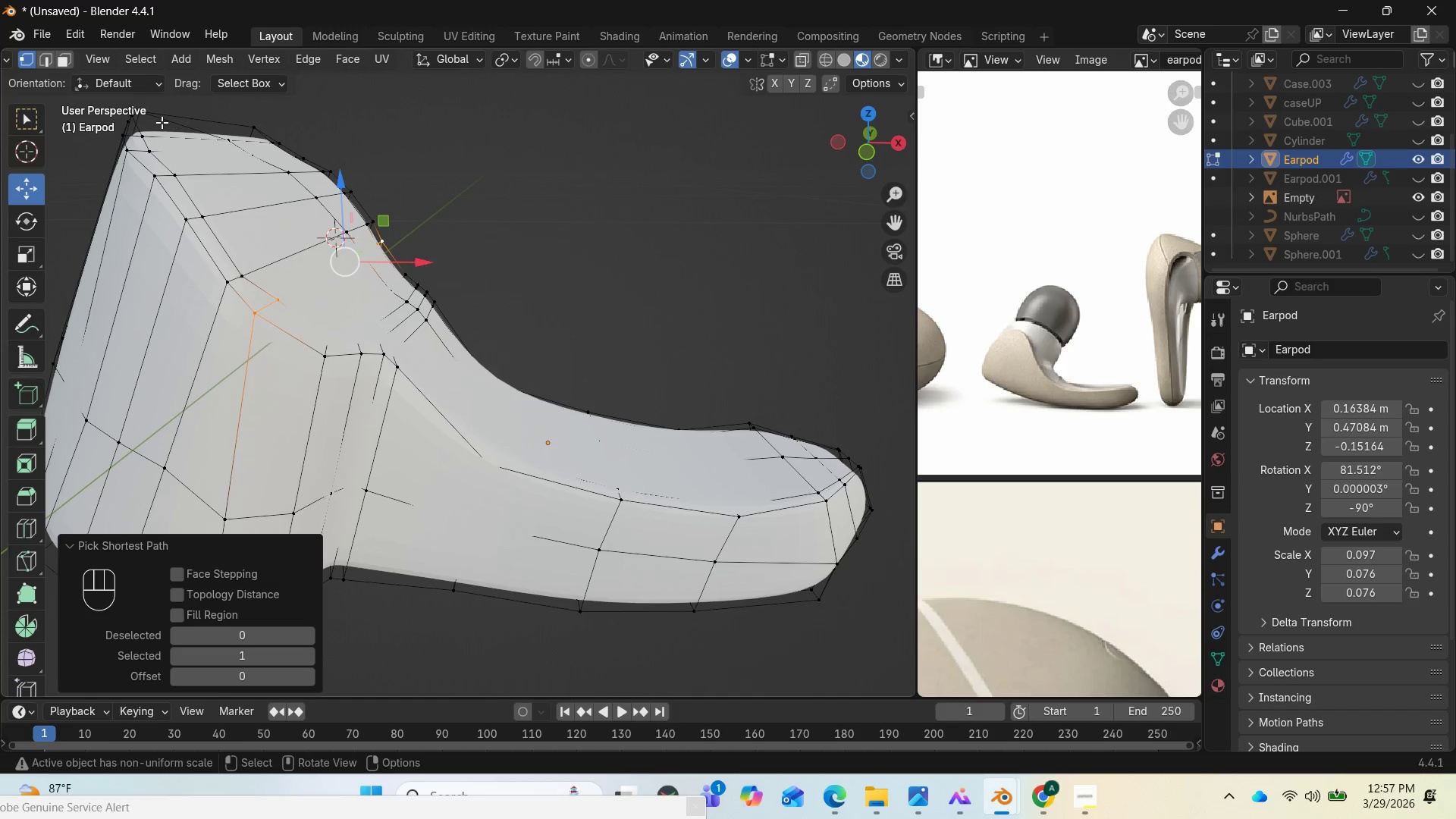 
left_click_drag(start_coordinate=[340, 186], to_coordinate=[347, 193])
 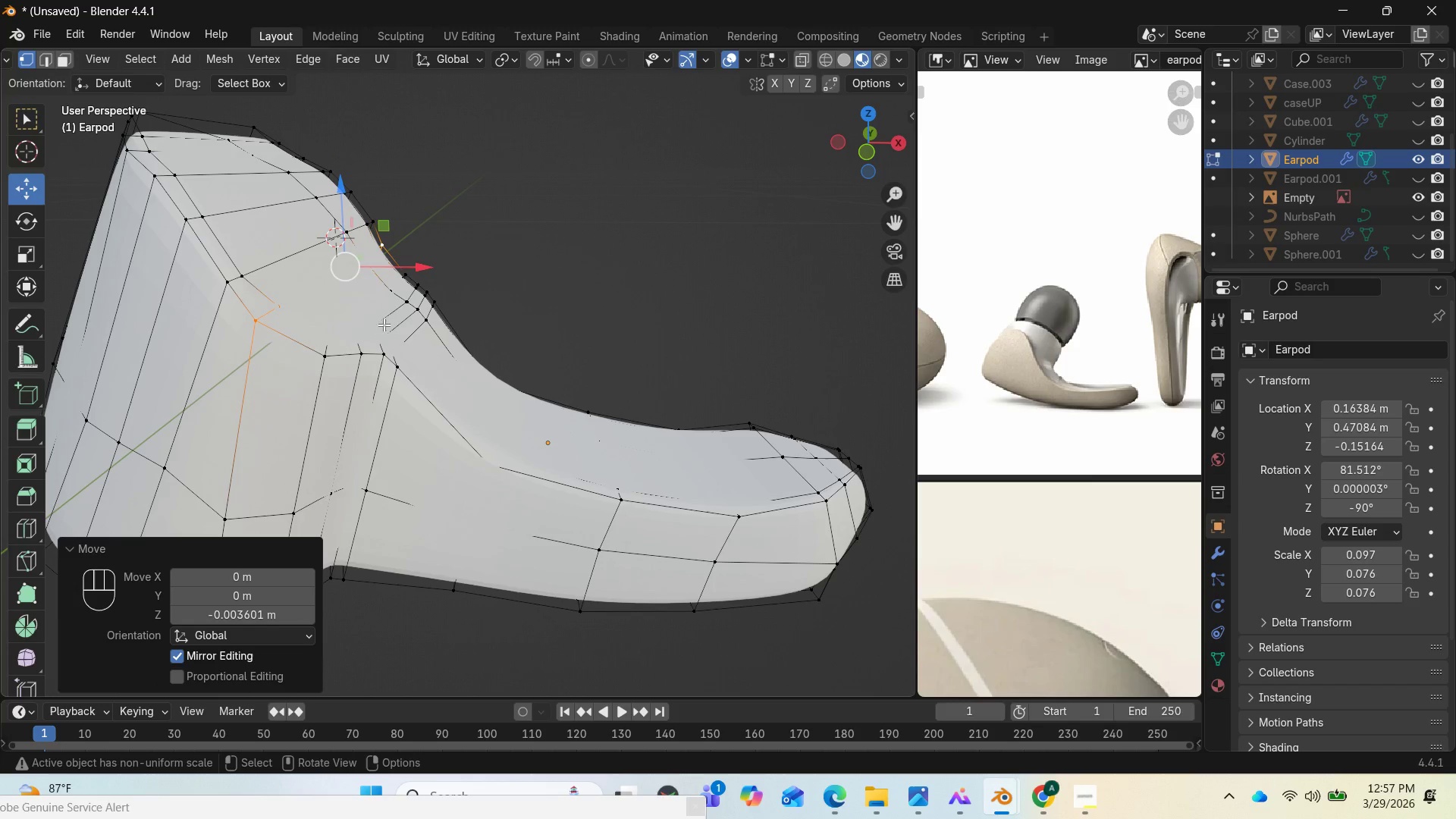 
scroll: coordinate [382, 326], scroll_direction: down, amount: 1.0
 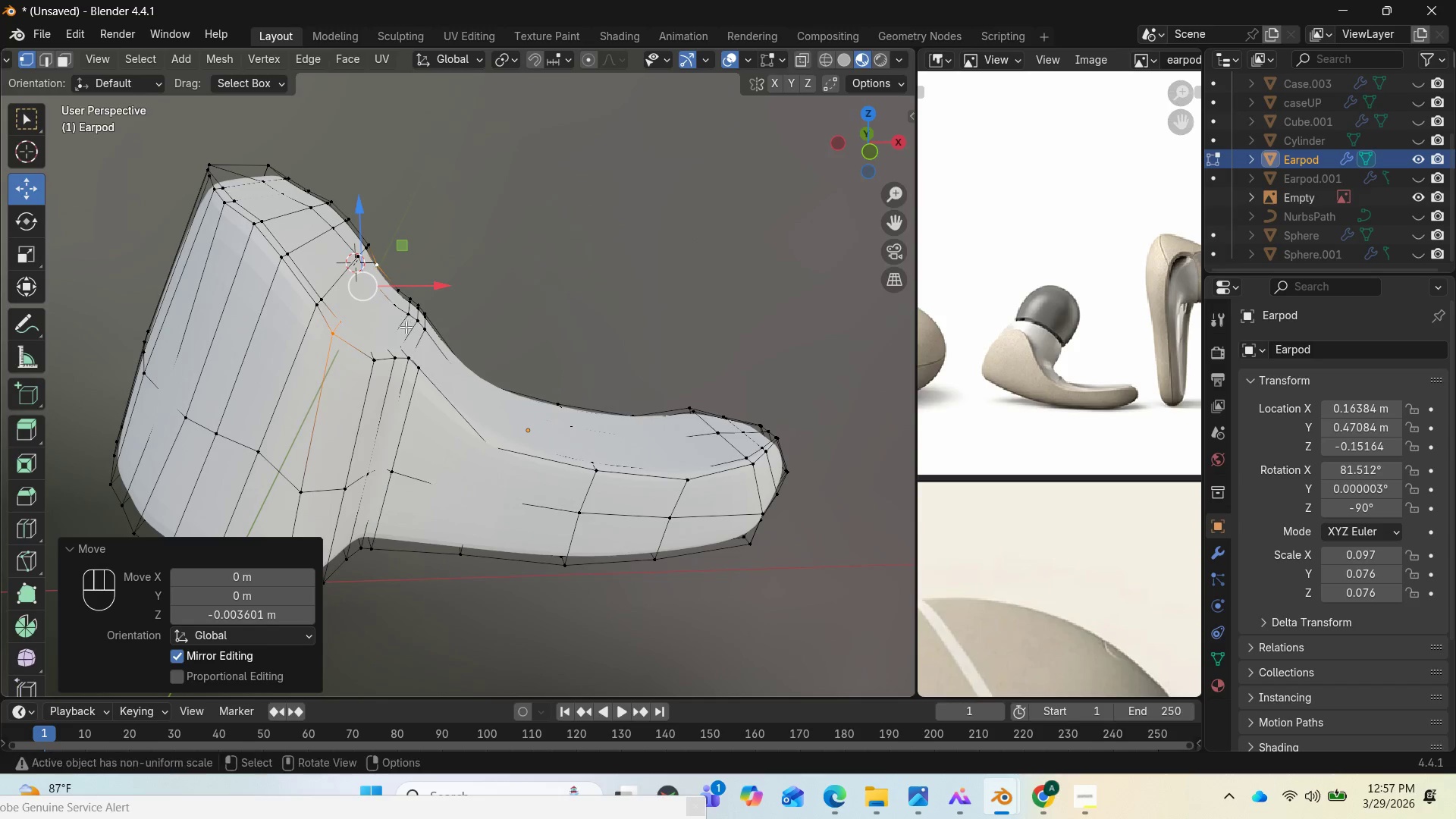 
left_click([372, 352])
 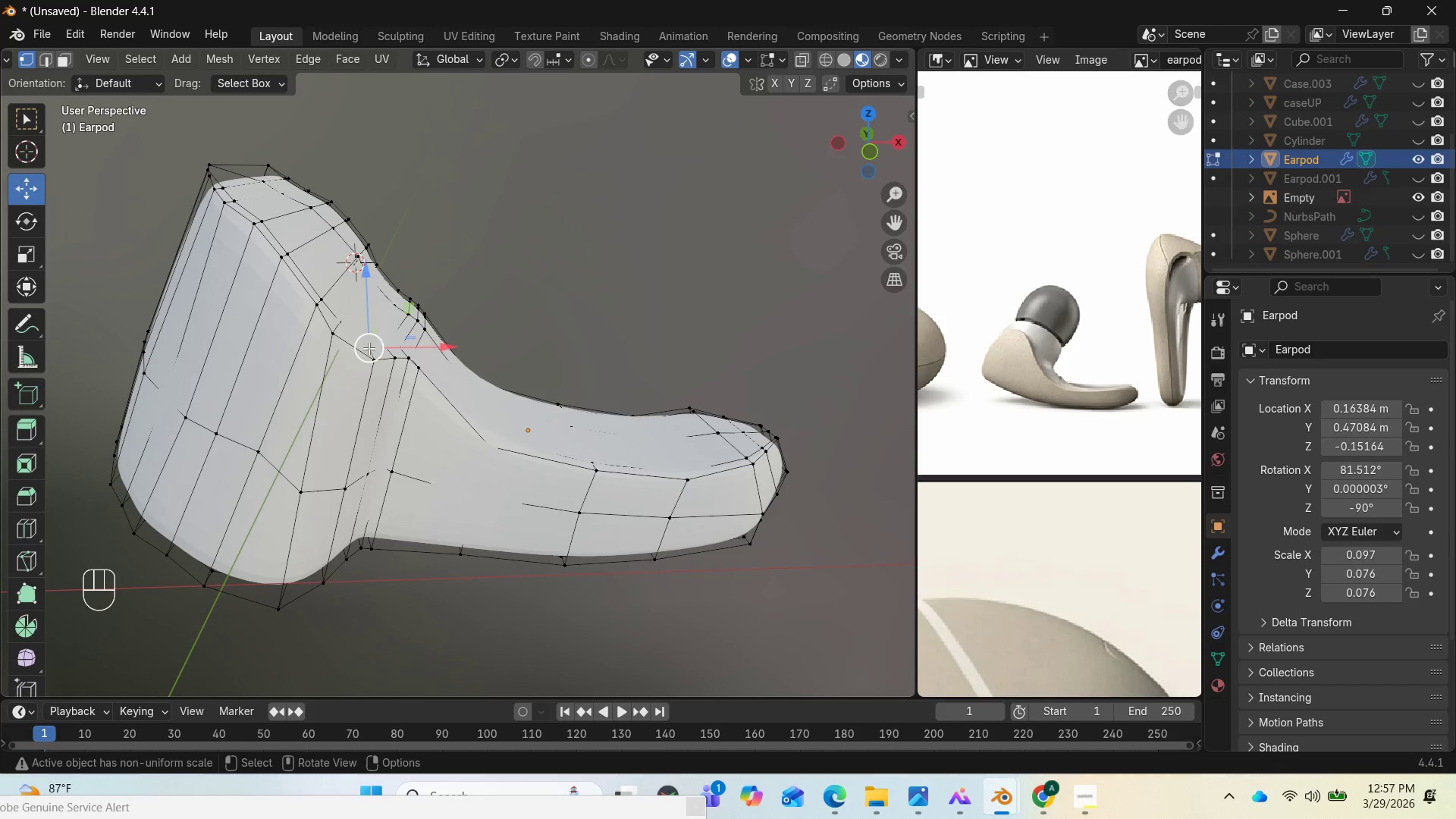 
left_click([372, 362])
 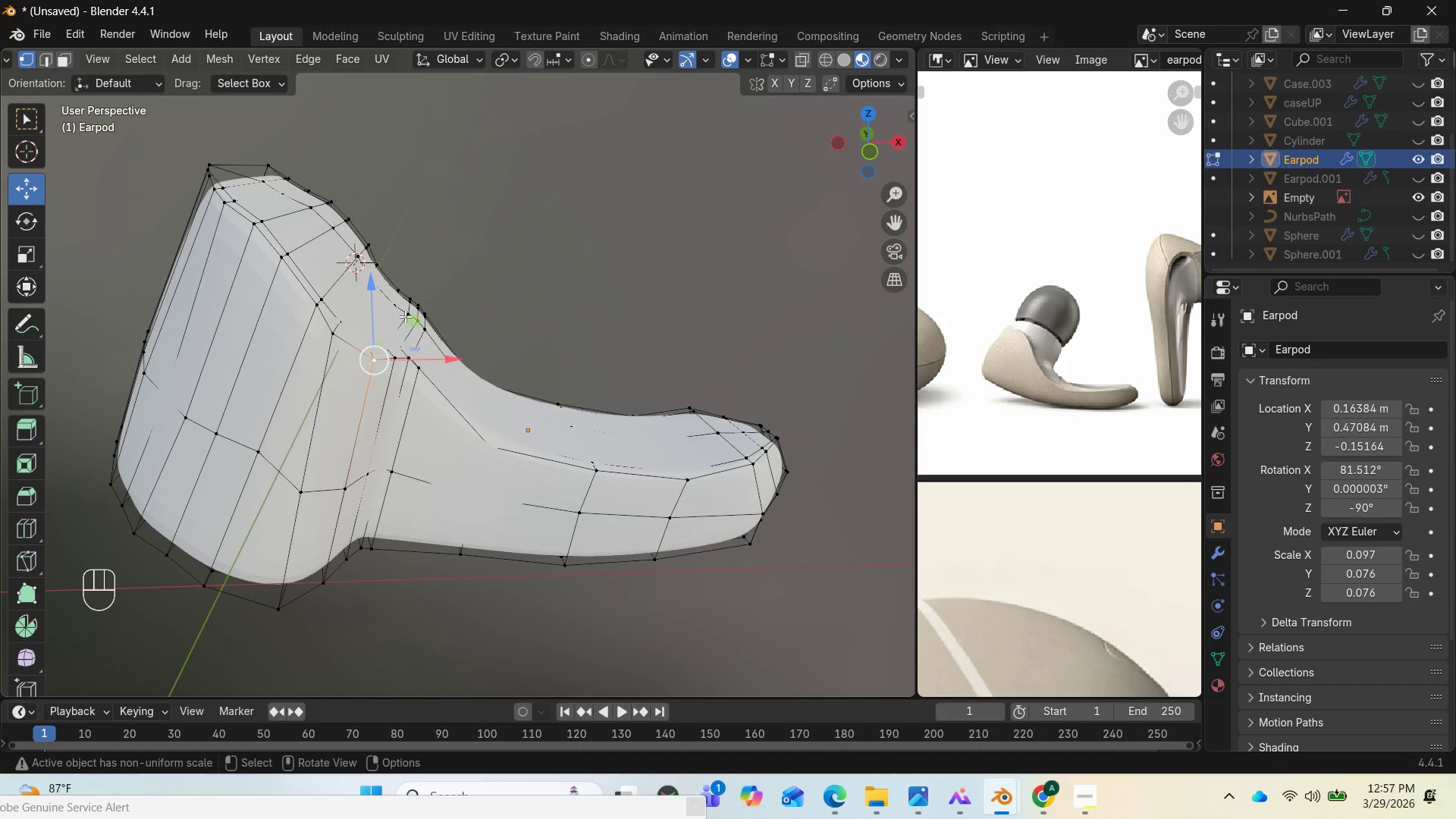 
hold_key(key=ControlLeft, duration=1.2)
left_click([405, 300])
 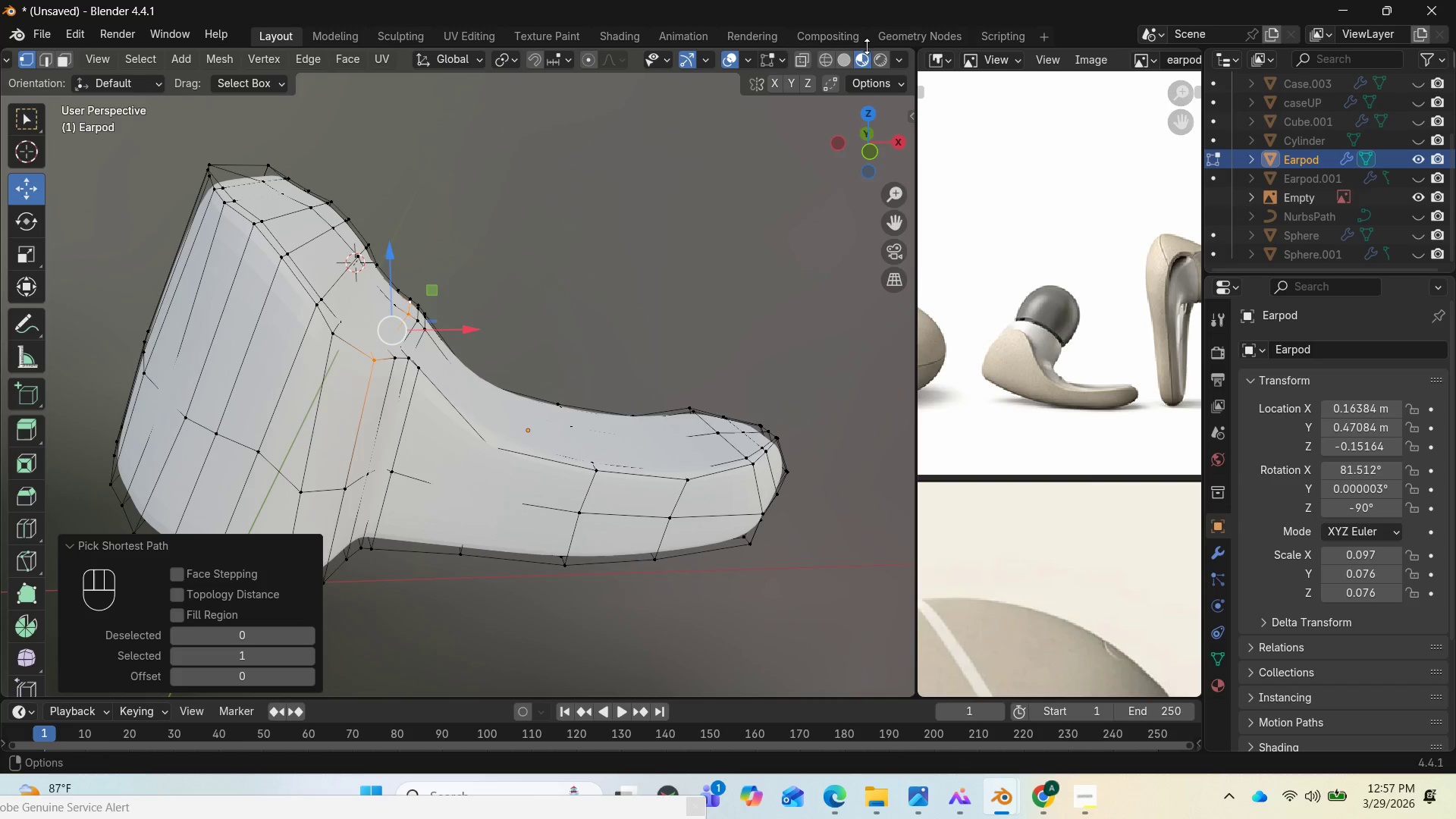 
left_click([808, 56])
 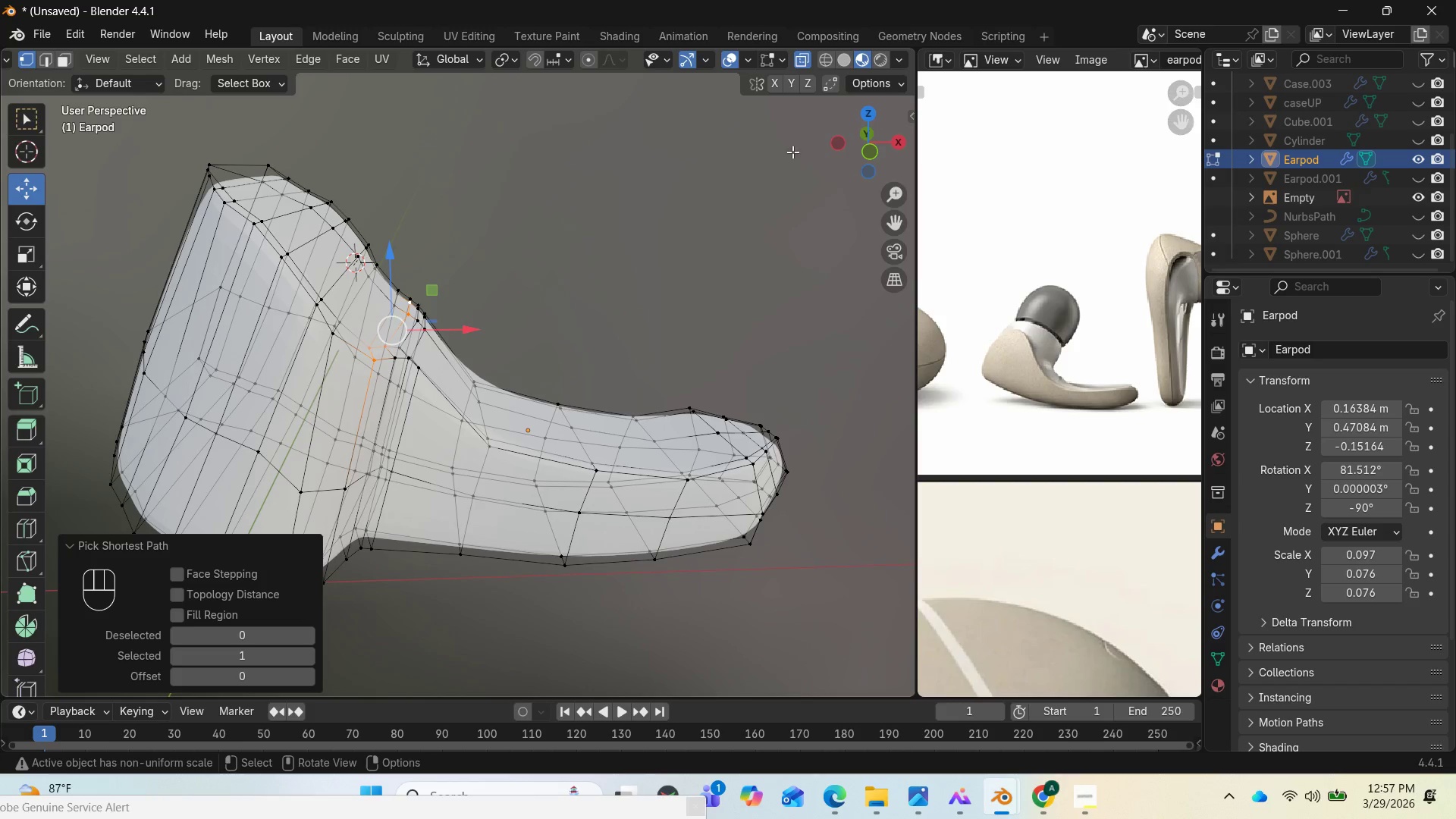 
left_click_drag(start_coordinate=[861, 155], to_coordinate=[823, 221])
 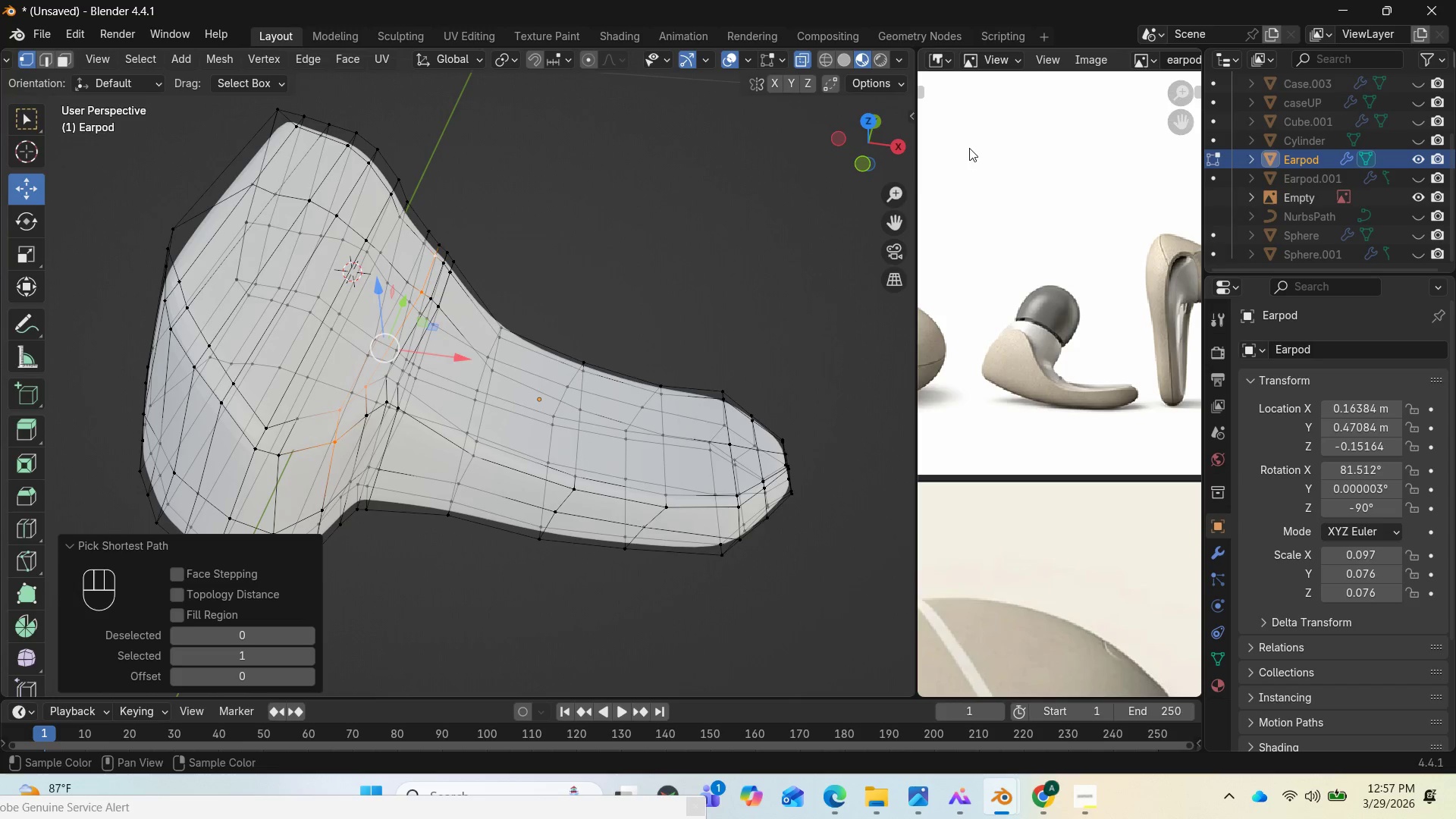 
left_click_drag(start_coordinate=[863, 135], to_coordinate=[897, 677])
 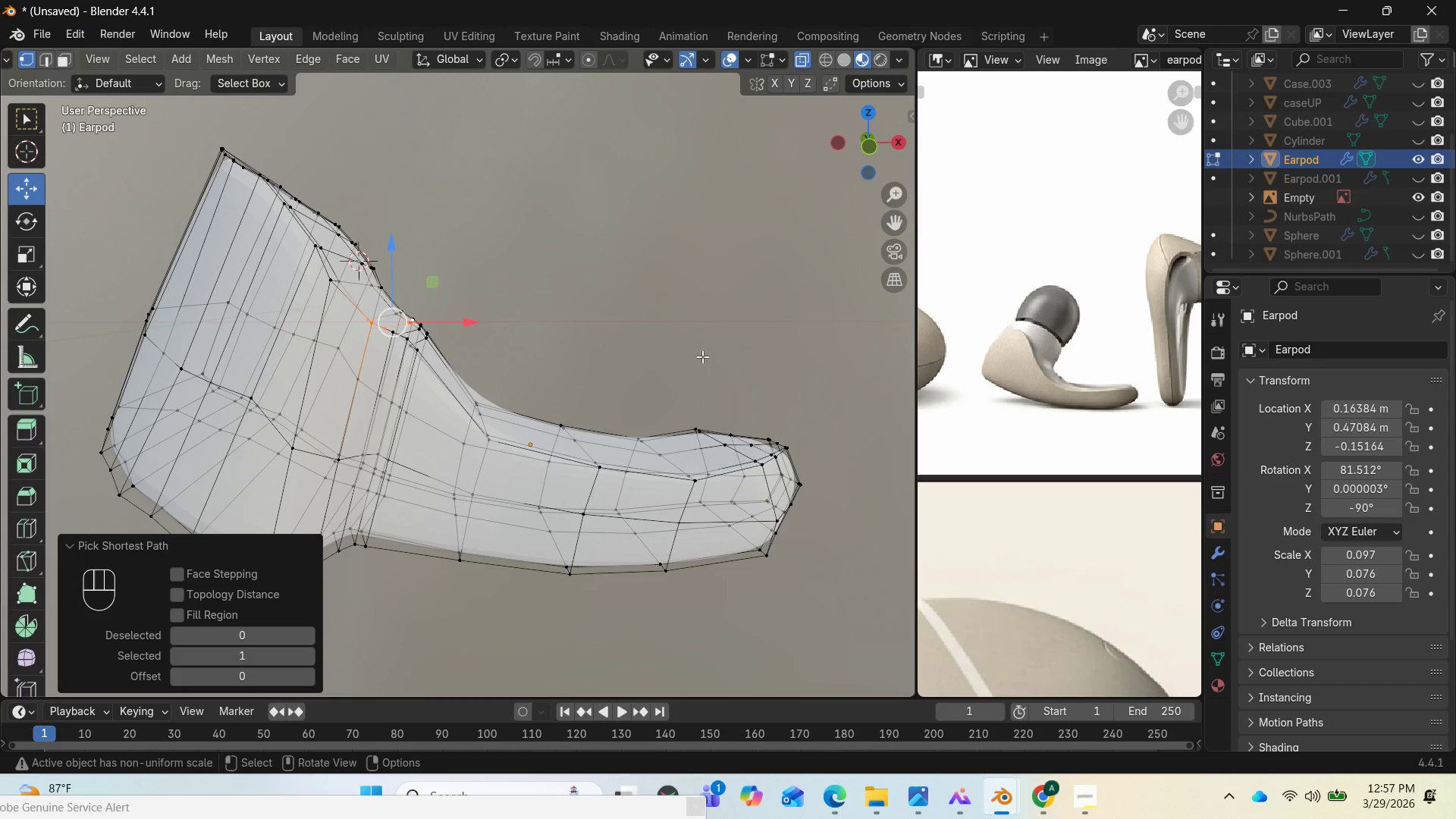 
key(Tab)
 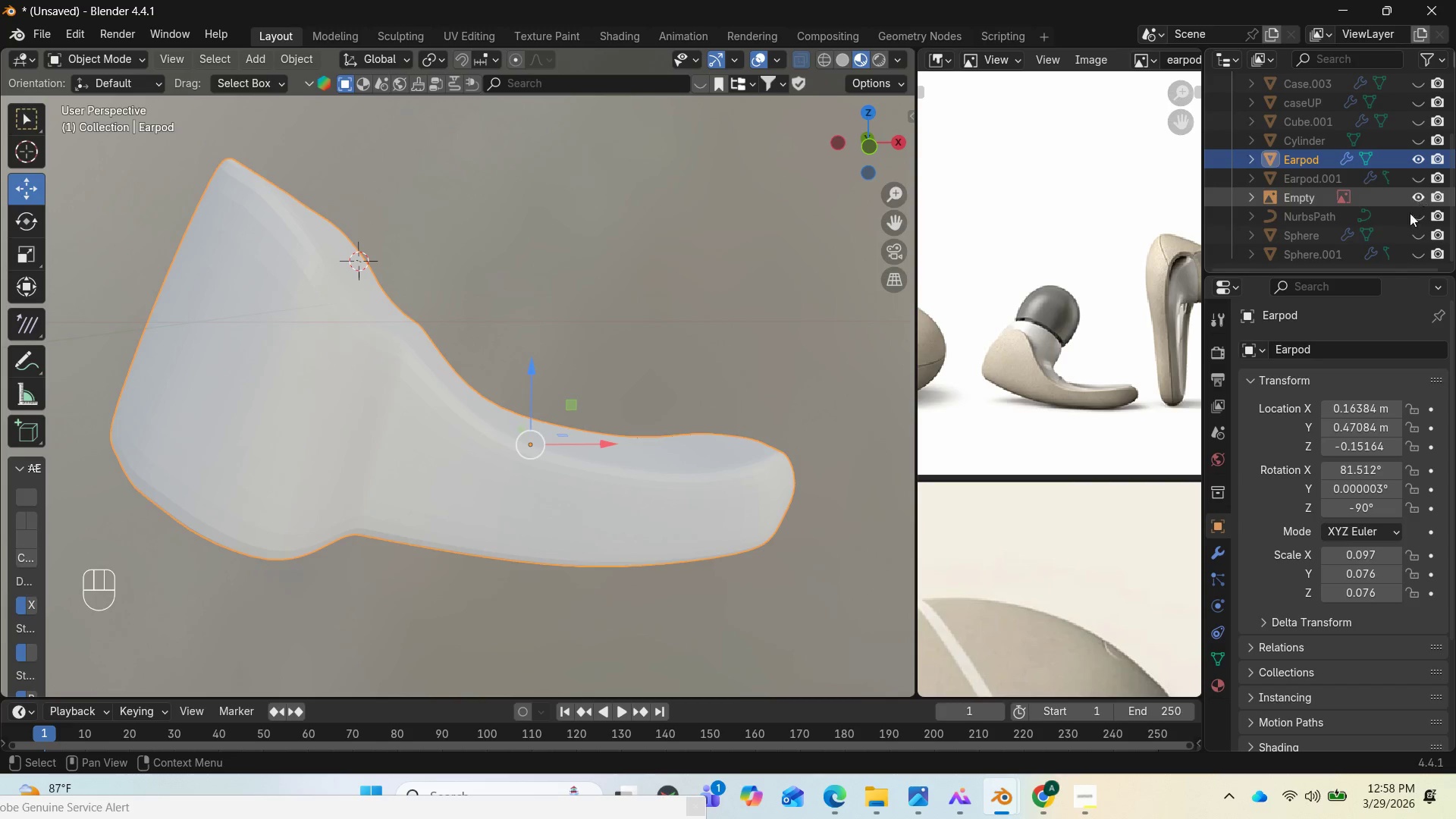 
double_click([1417, 259])
 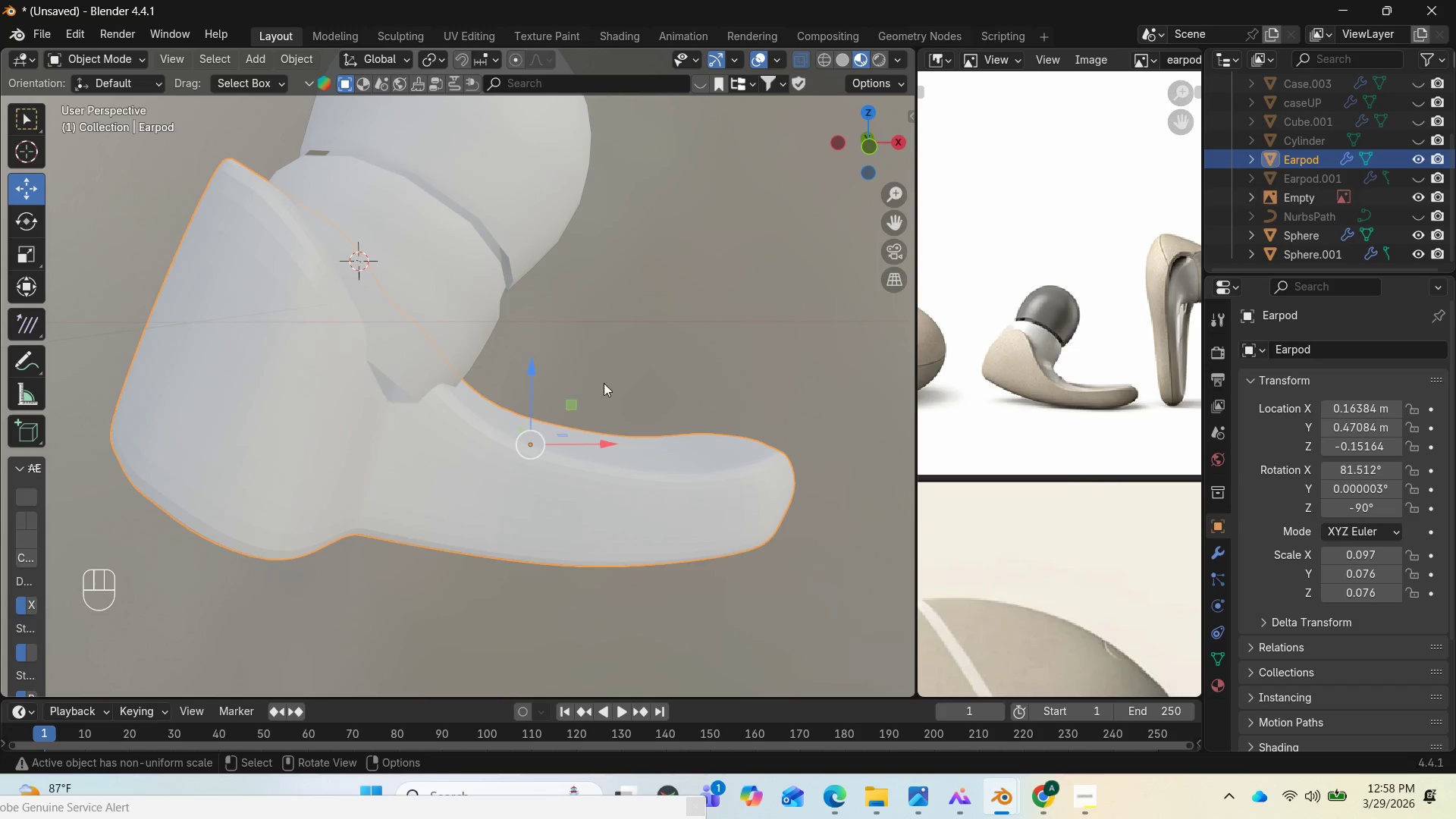 
scroll: coordinate [577, 356], scroll_direction: down, amount: 3.0
 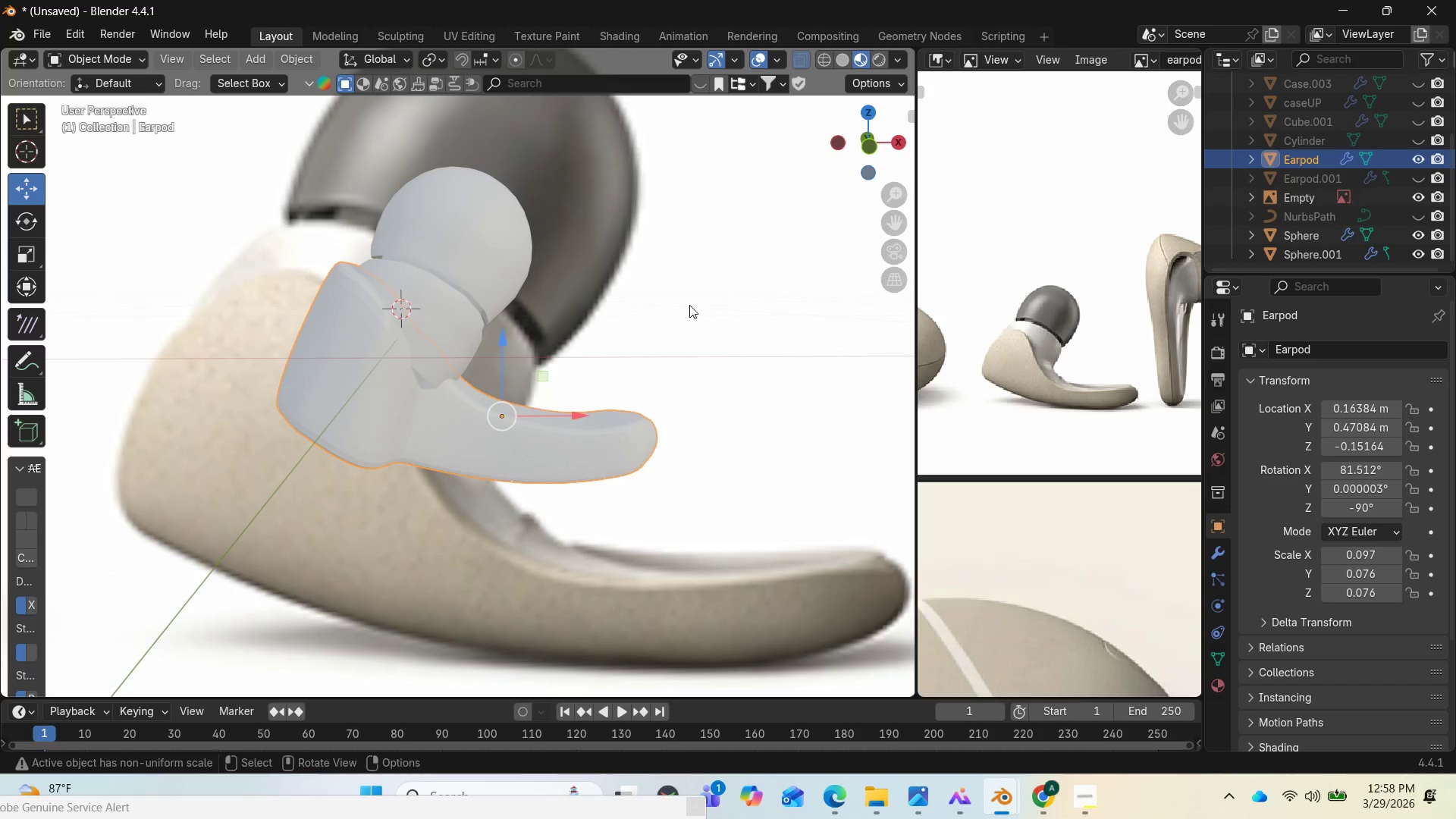 
key(End)
 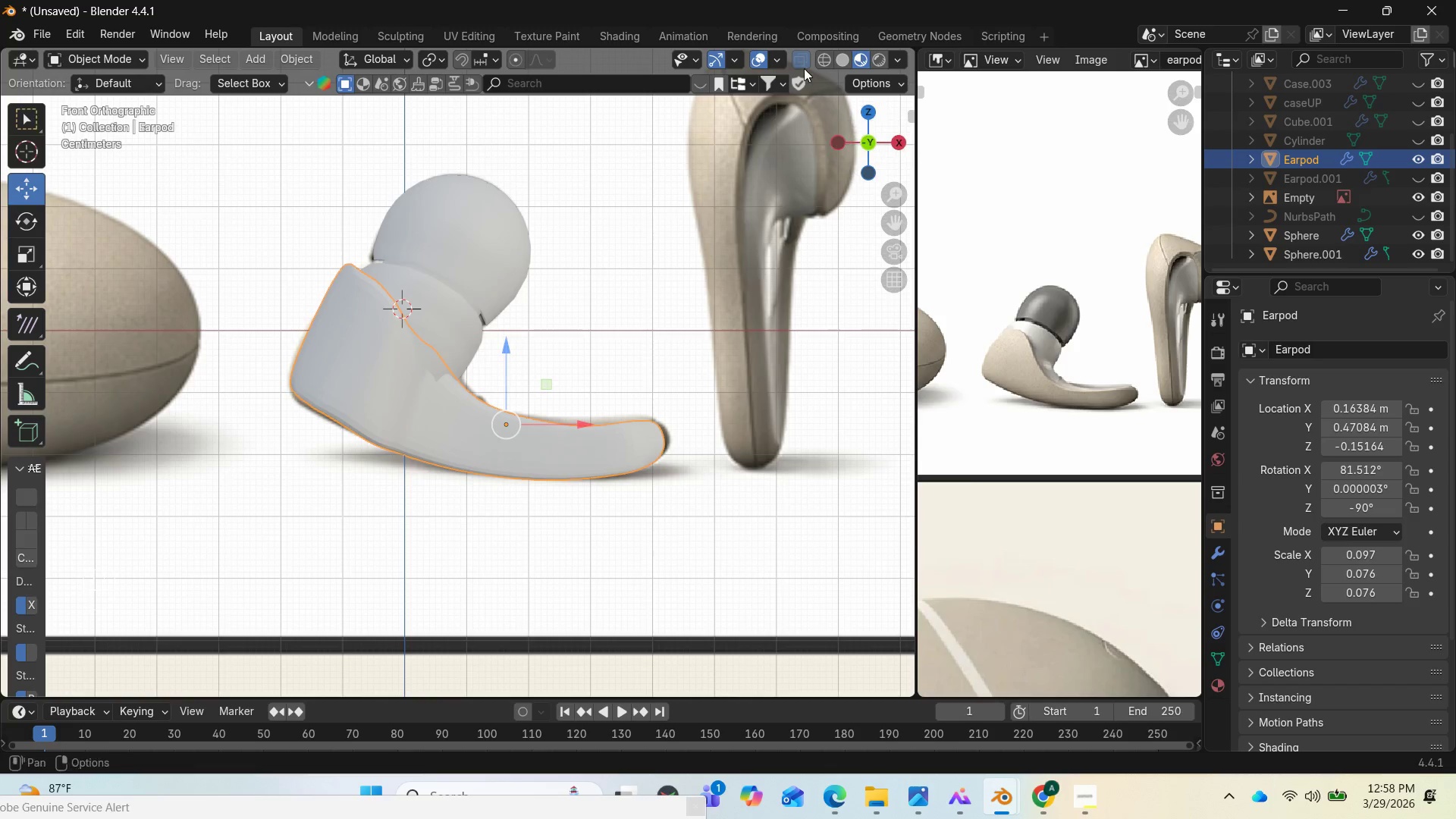 
wait(9.05)
 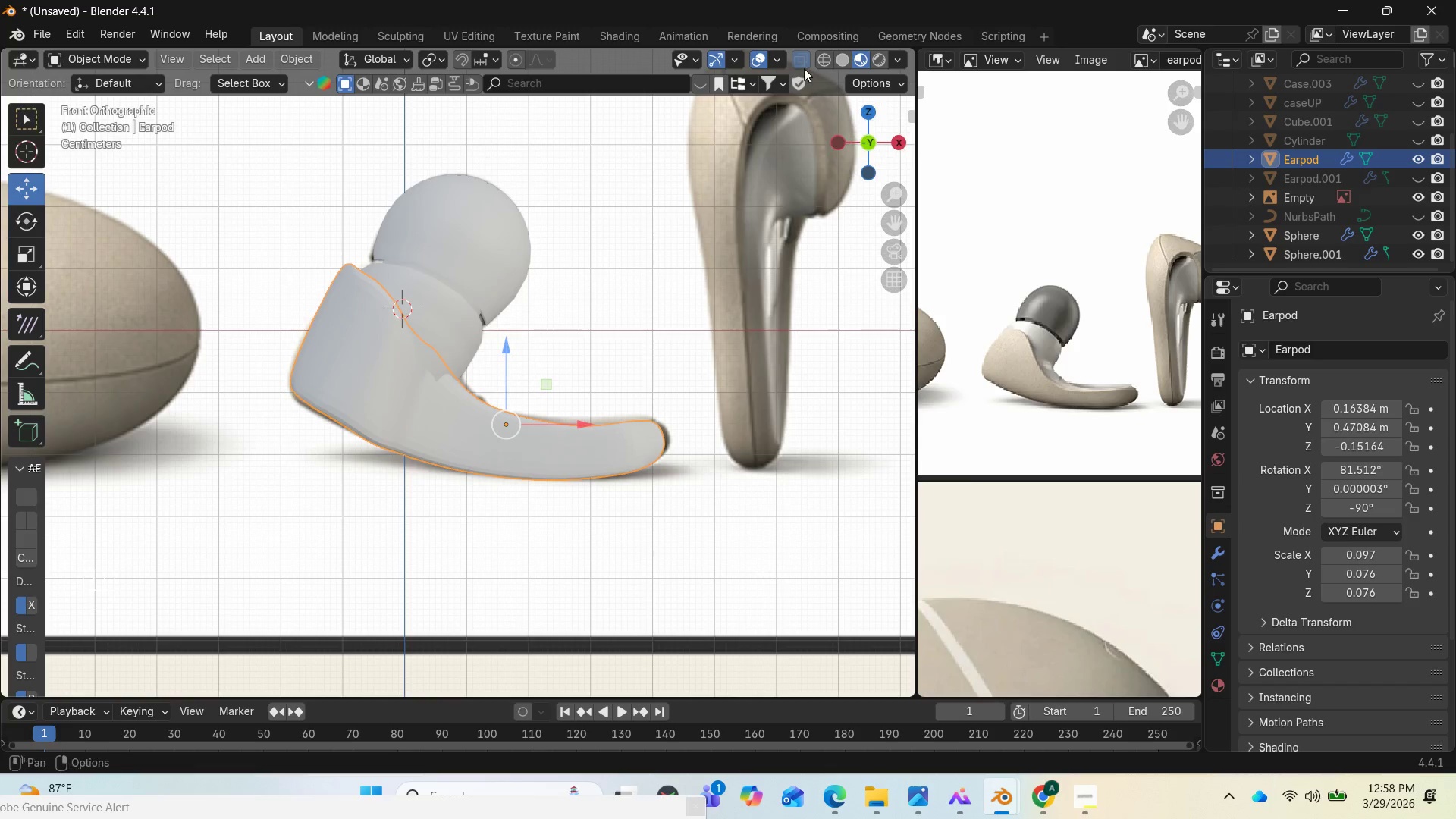 
left_click_drag(start_coordinate=[858, 148], to_coordinate=[777, 161])
 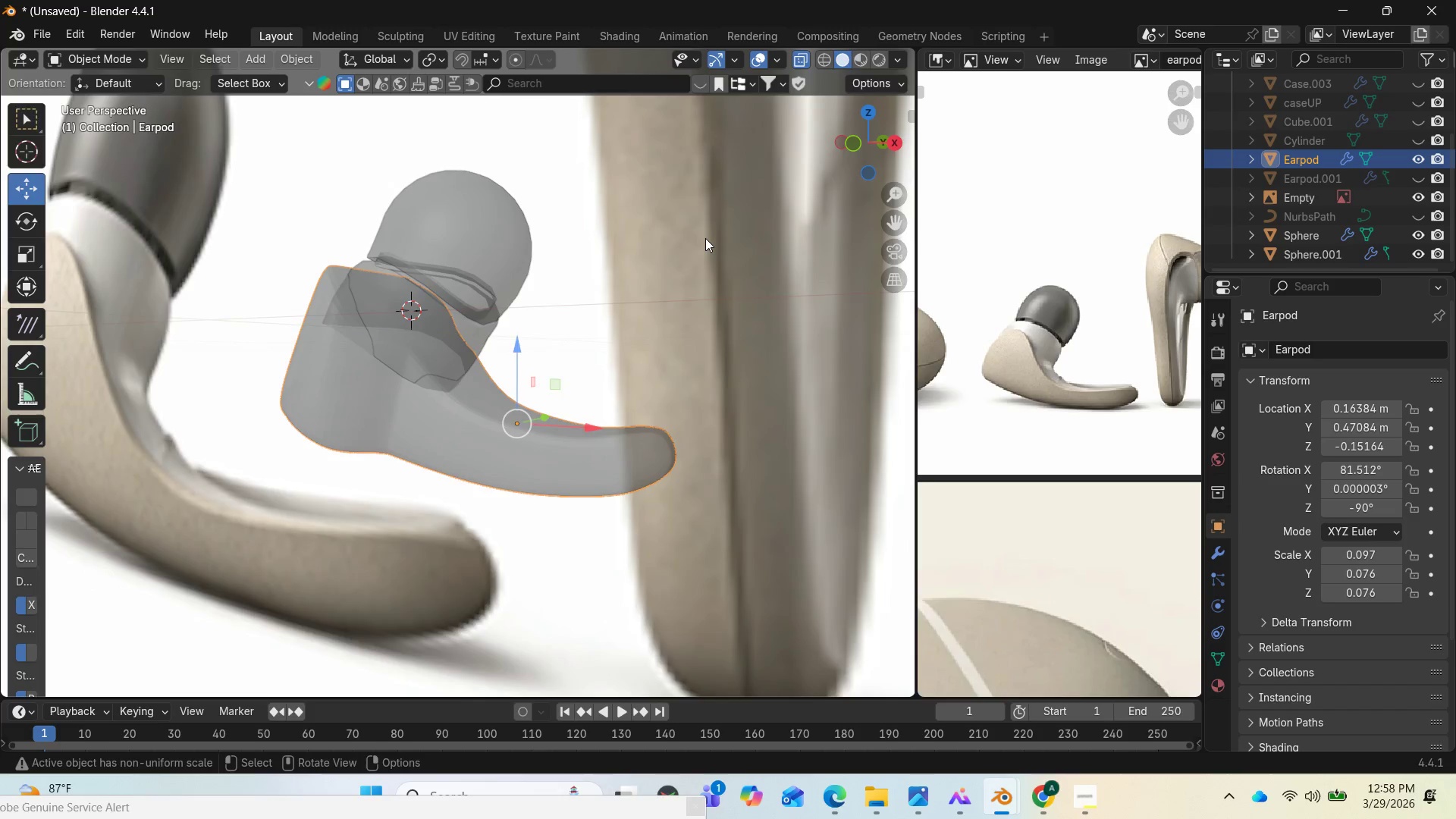 
scroll: coordinate [705, 238], scroll_direction: up, amount: 2.0
 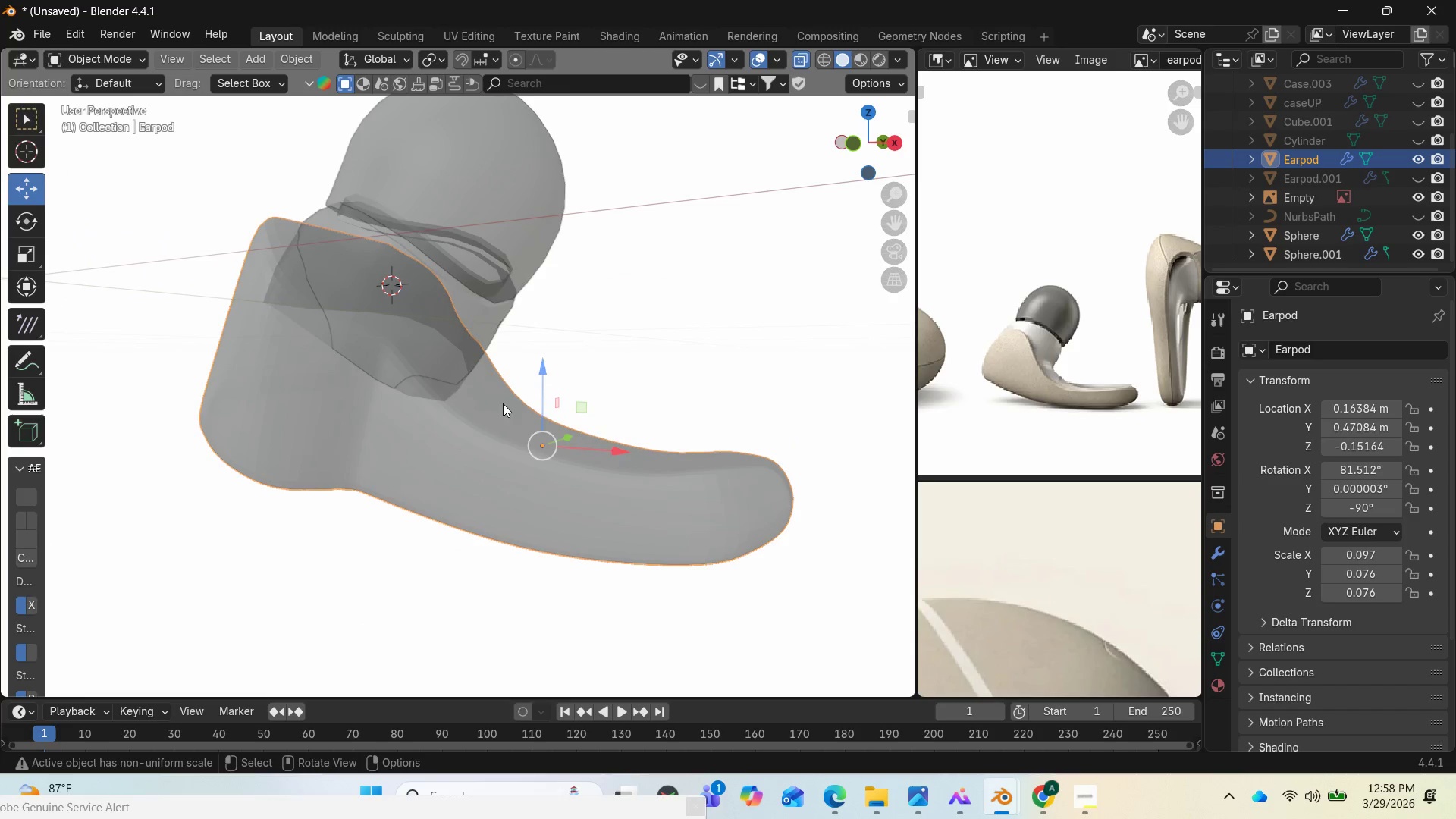 
left_click([484, 417])
 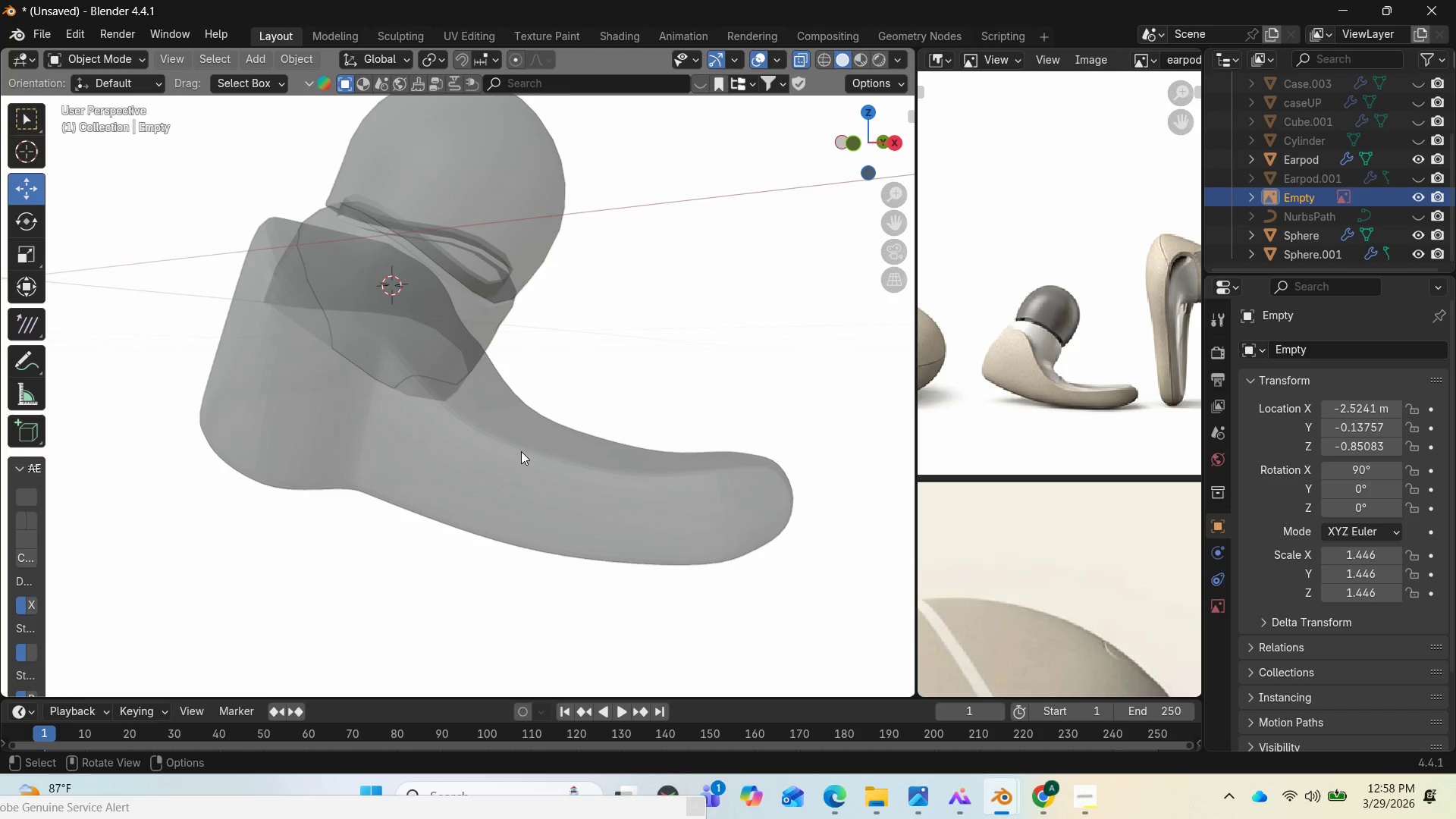 
key(Tab)
 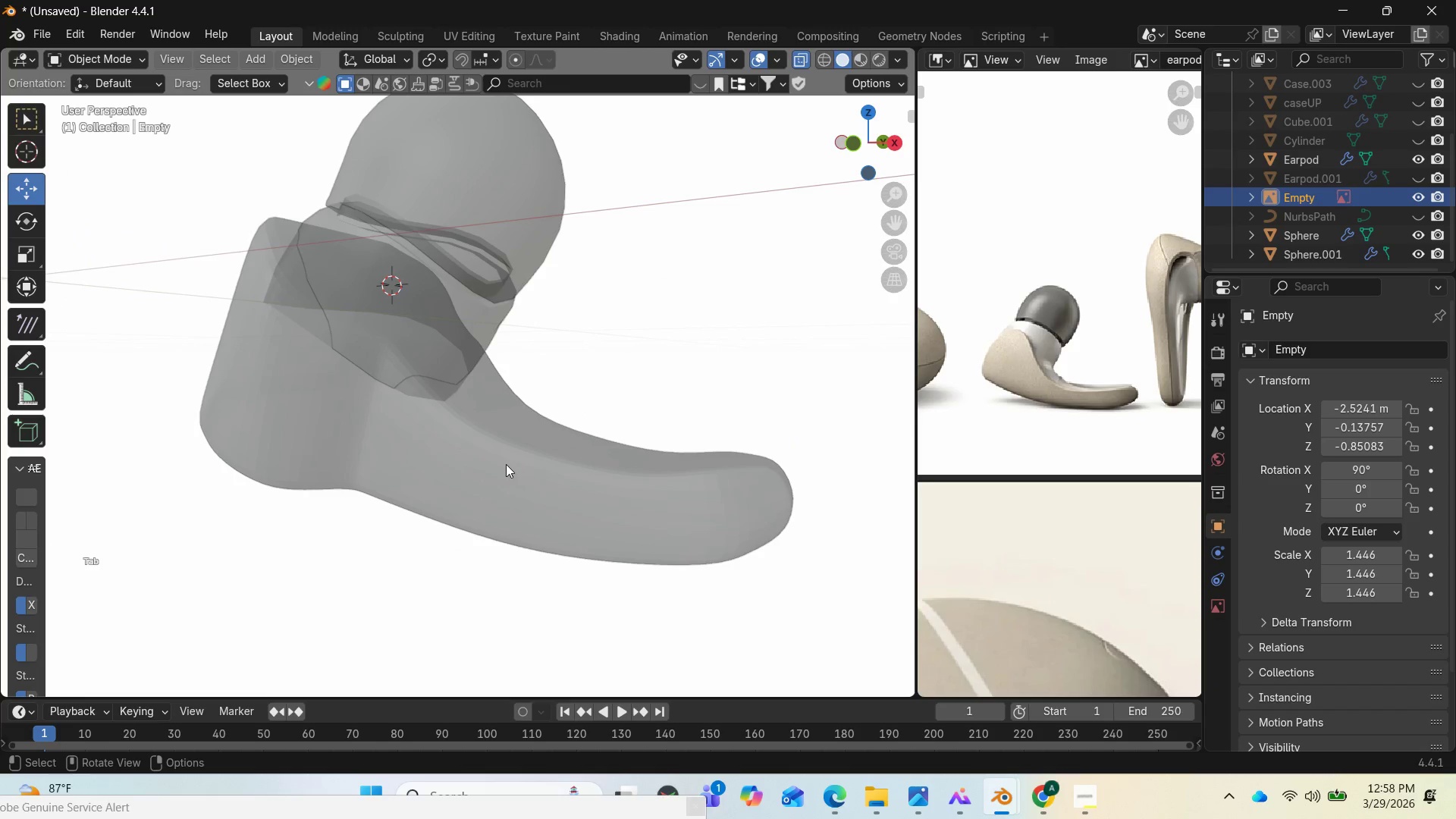 
left_click([498, 465])
 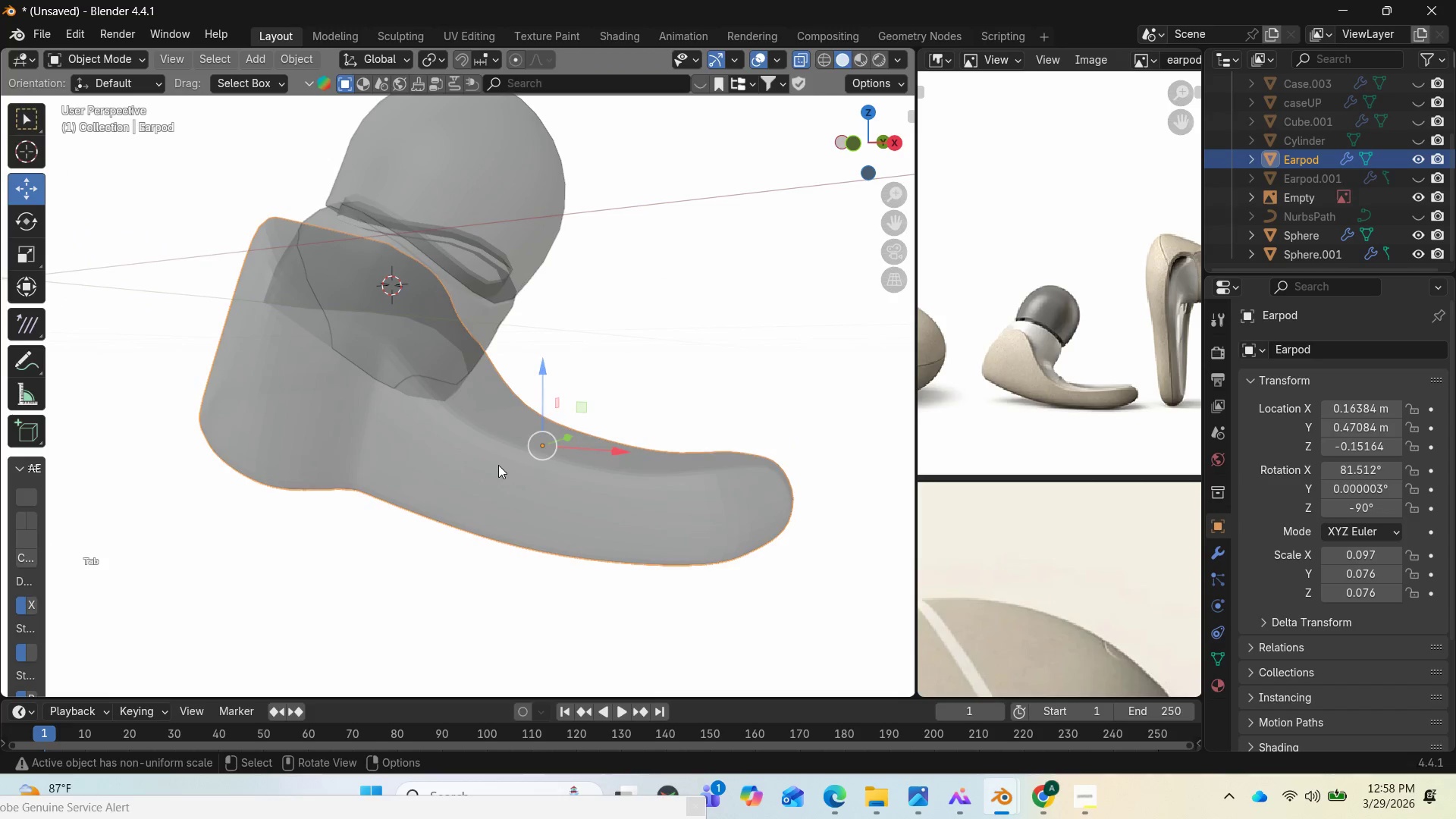 
key(Tab)
 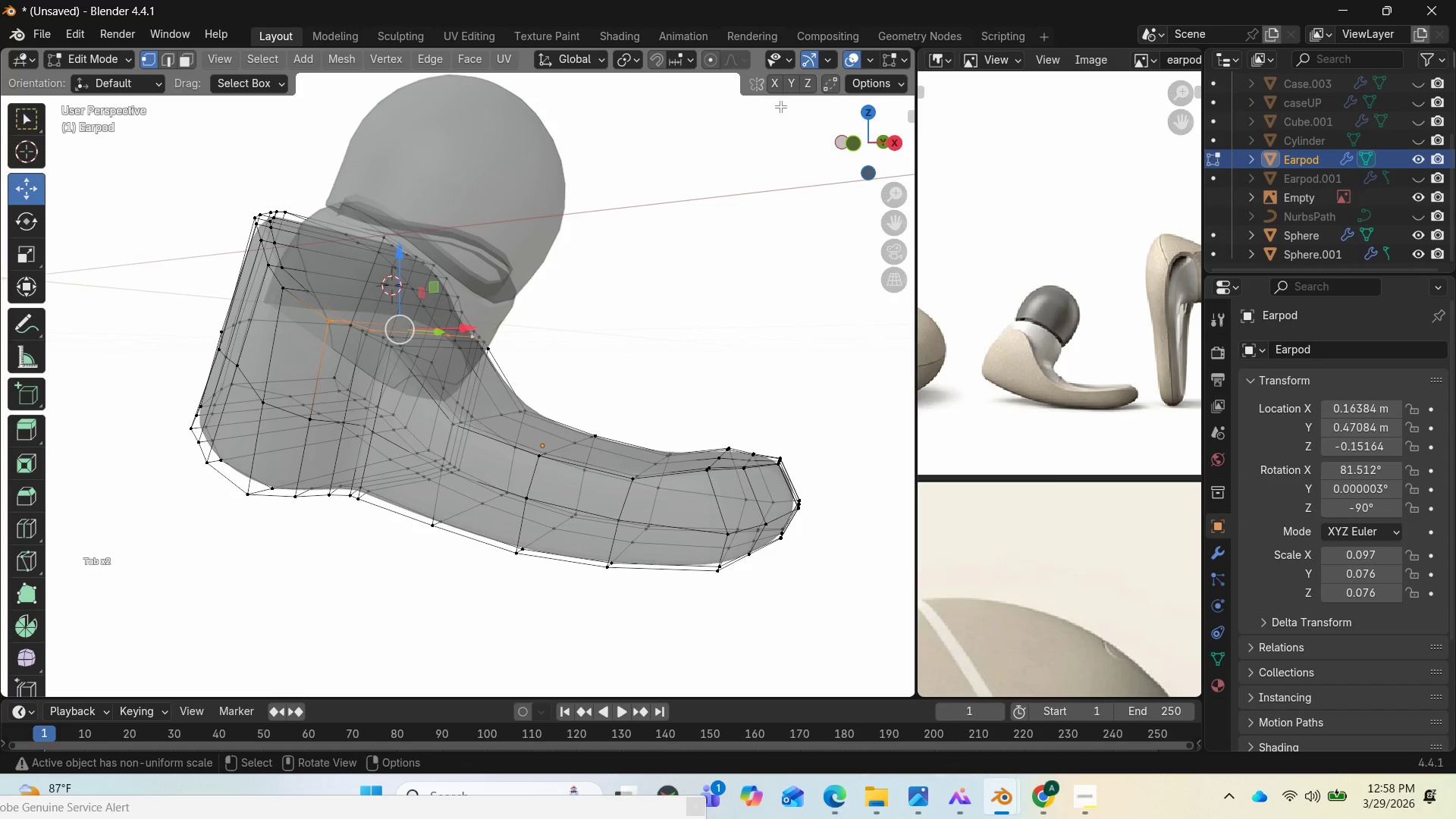 
scroll: coordinate [823, 61], scroll_direction: down, amount: 5.0
 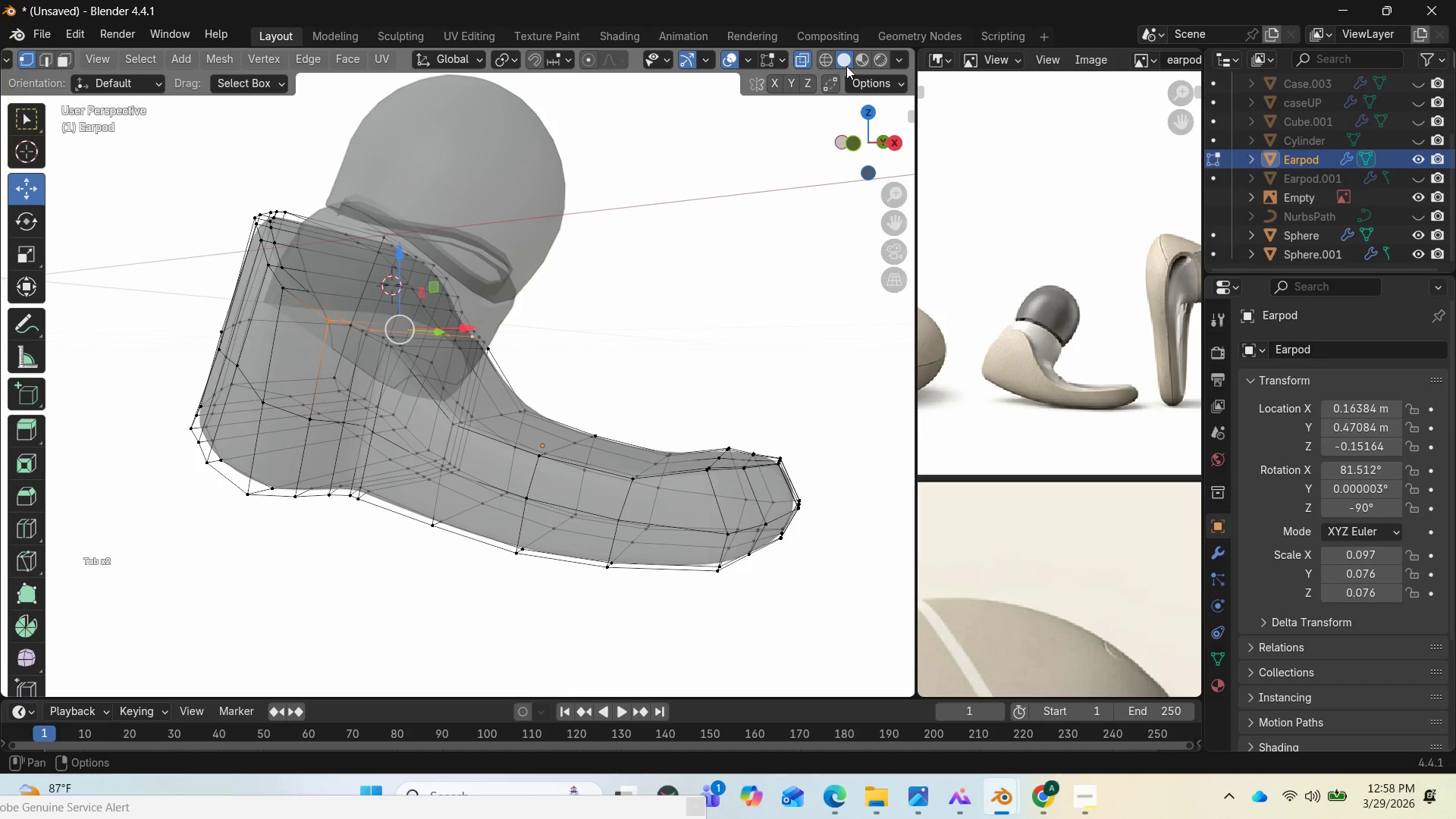 
left_click([849, 64])
 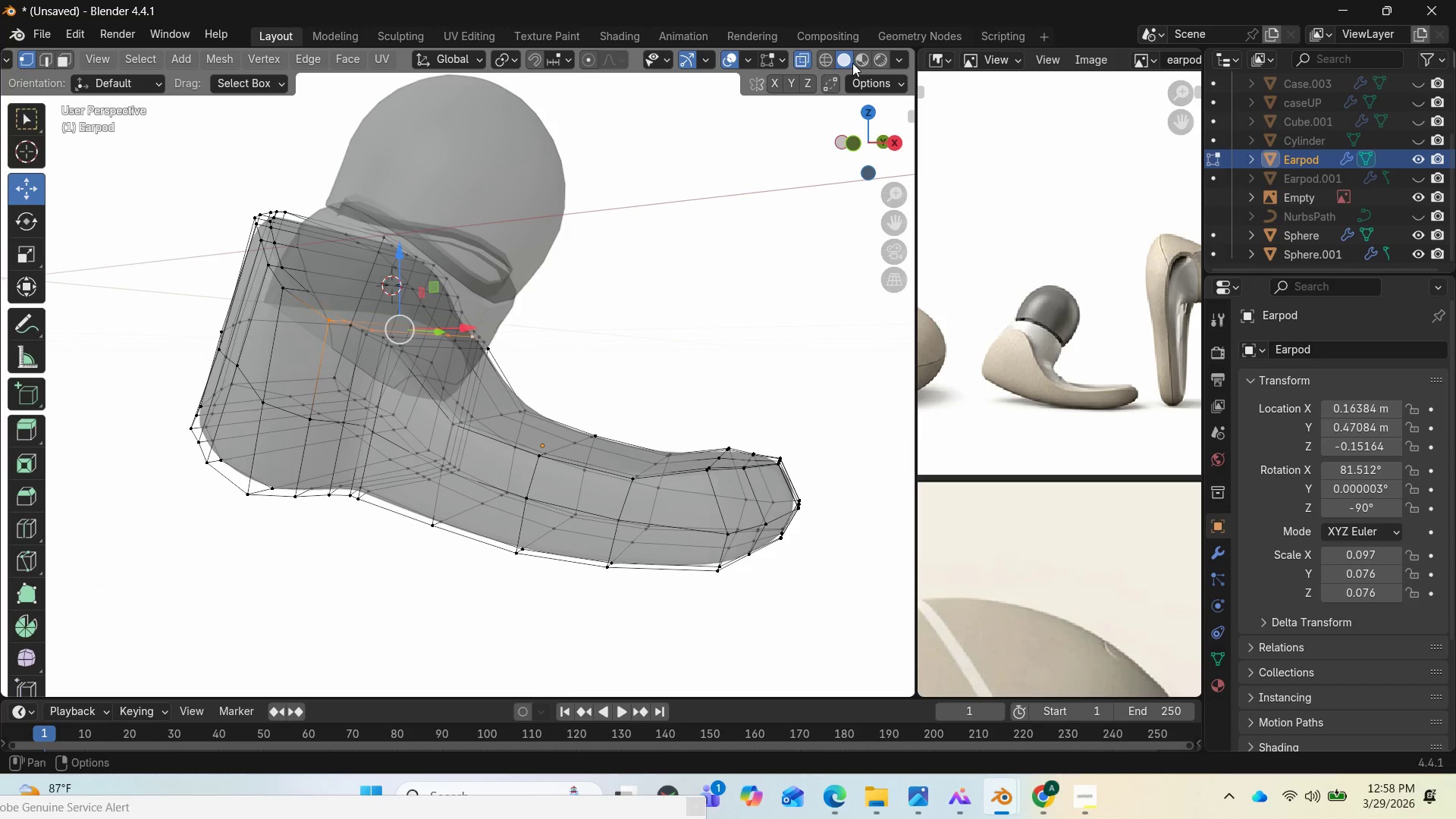 
left_click([852, 62])
 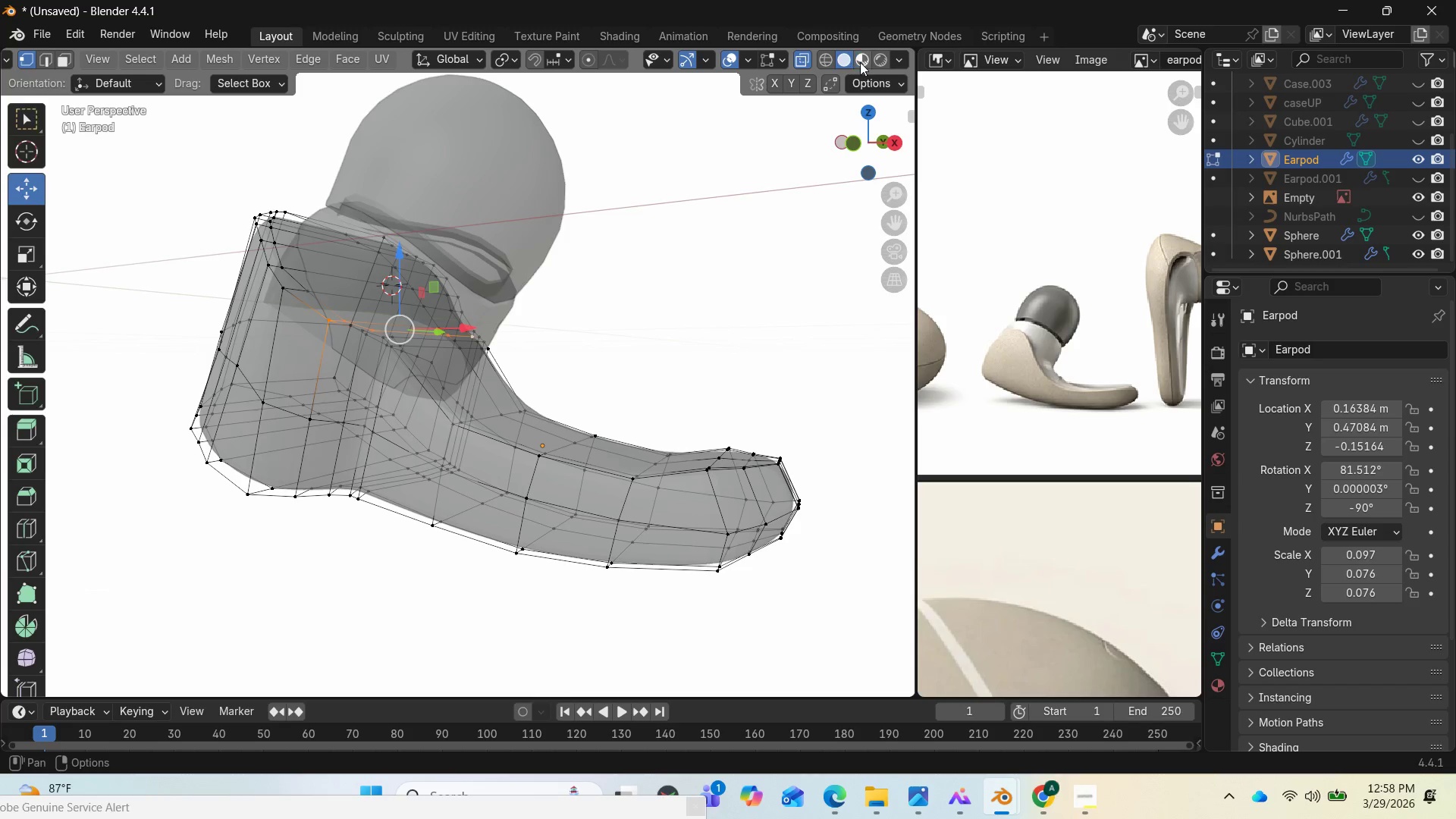 
left_click([861, 62])
 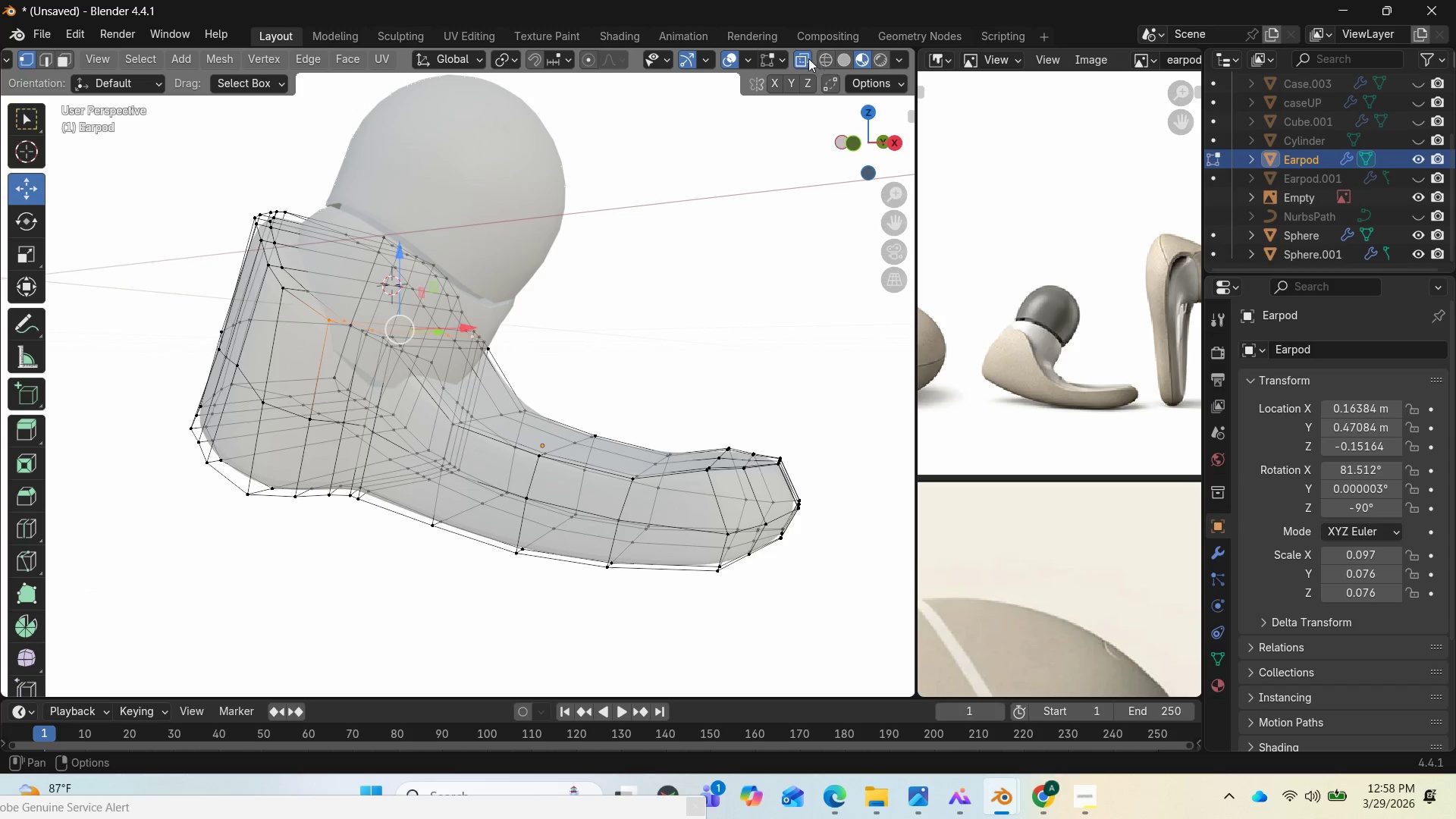 
left_click([806, 58])
 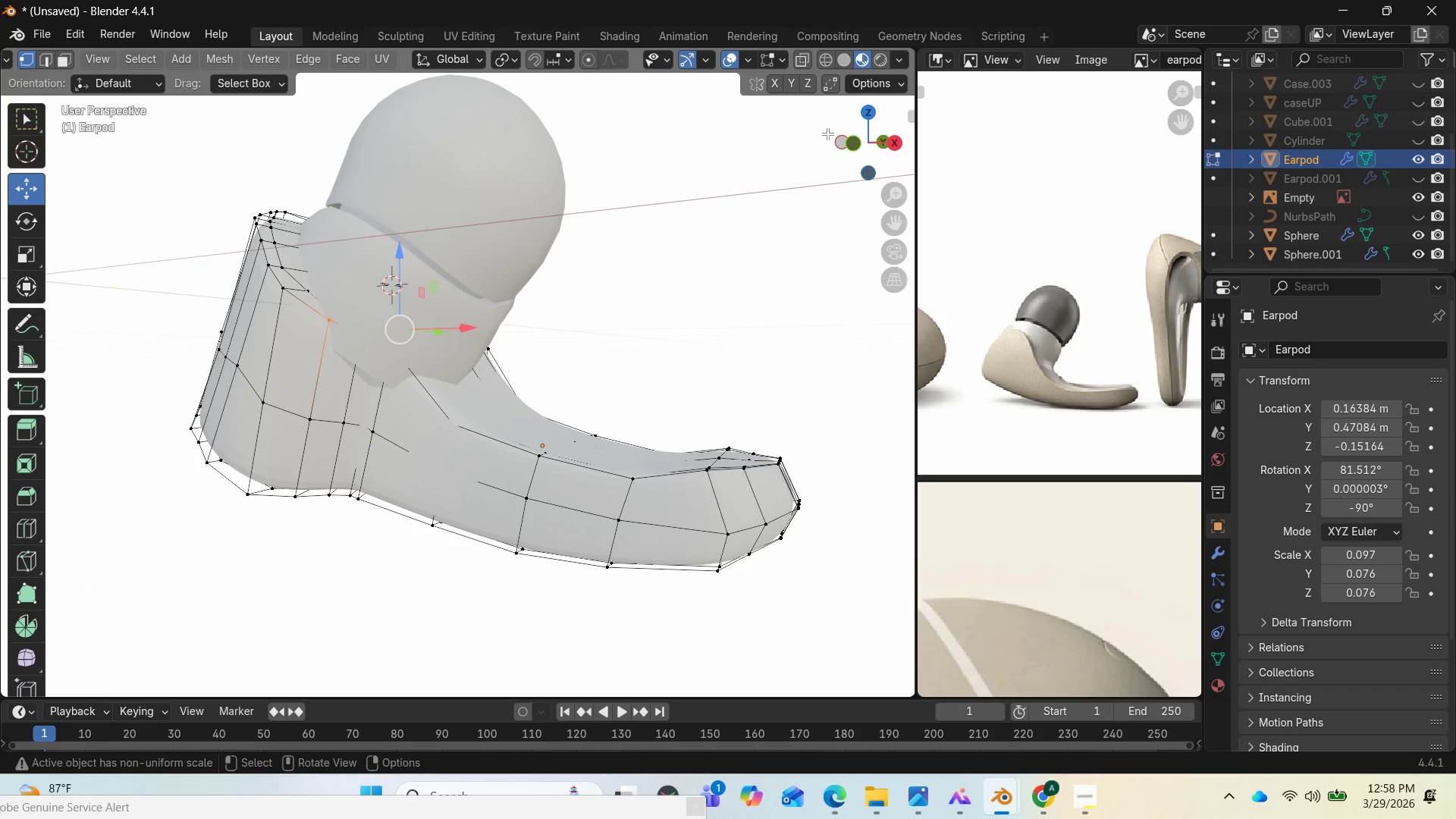 
left_click_drag(start_coordinate=[851, 151], to_coordinate=[780, 177])
 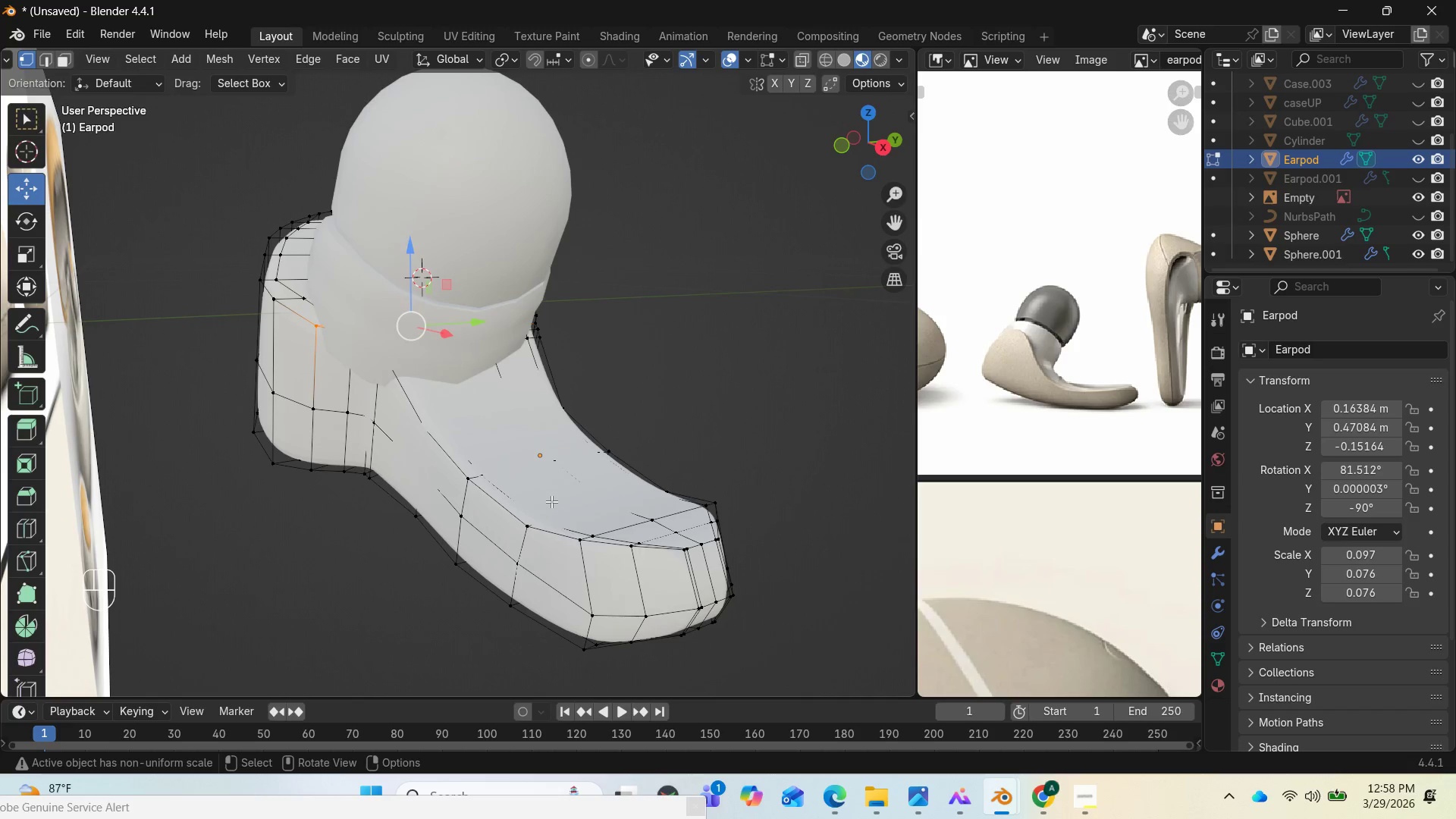 
left_click_drag(start_coordinate=[852, 136], to_coordinate=[766, 140])
 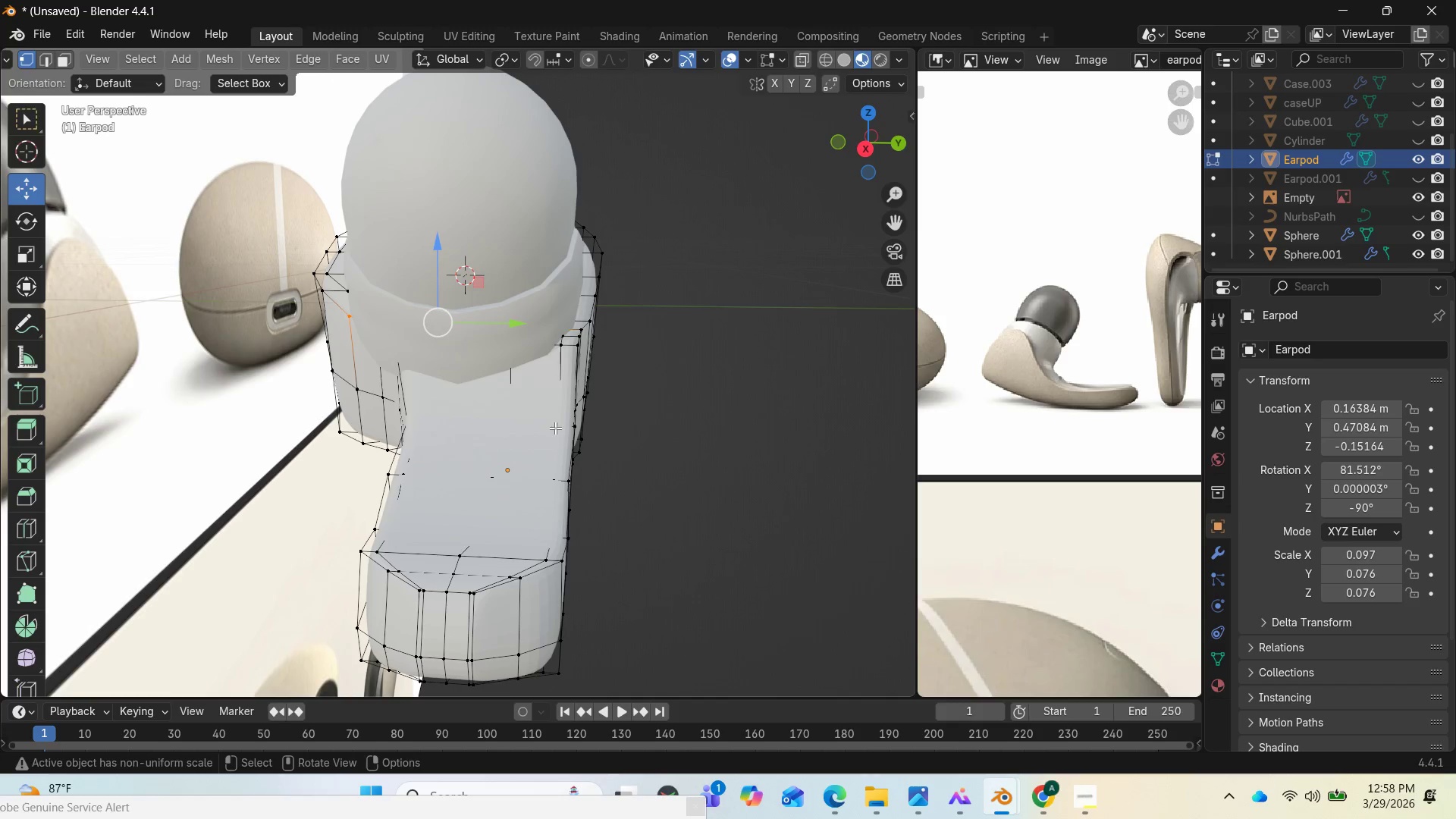 
key(Tab)
 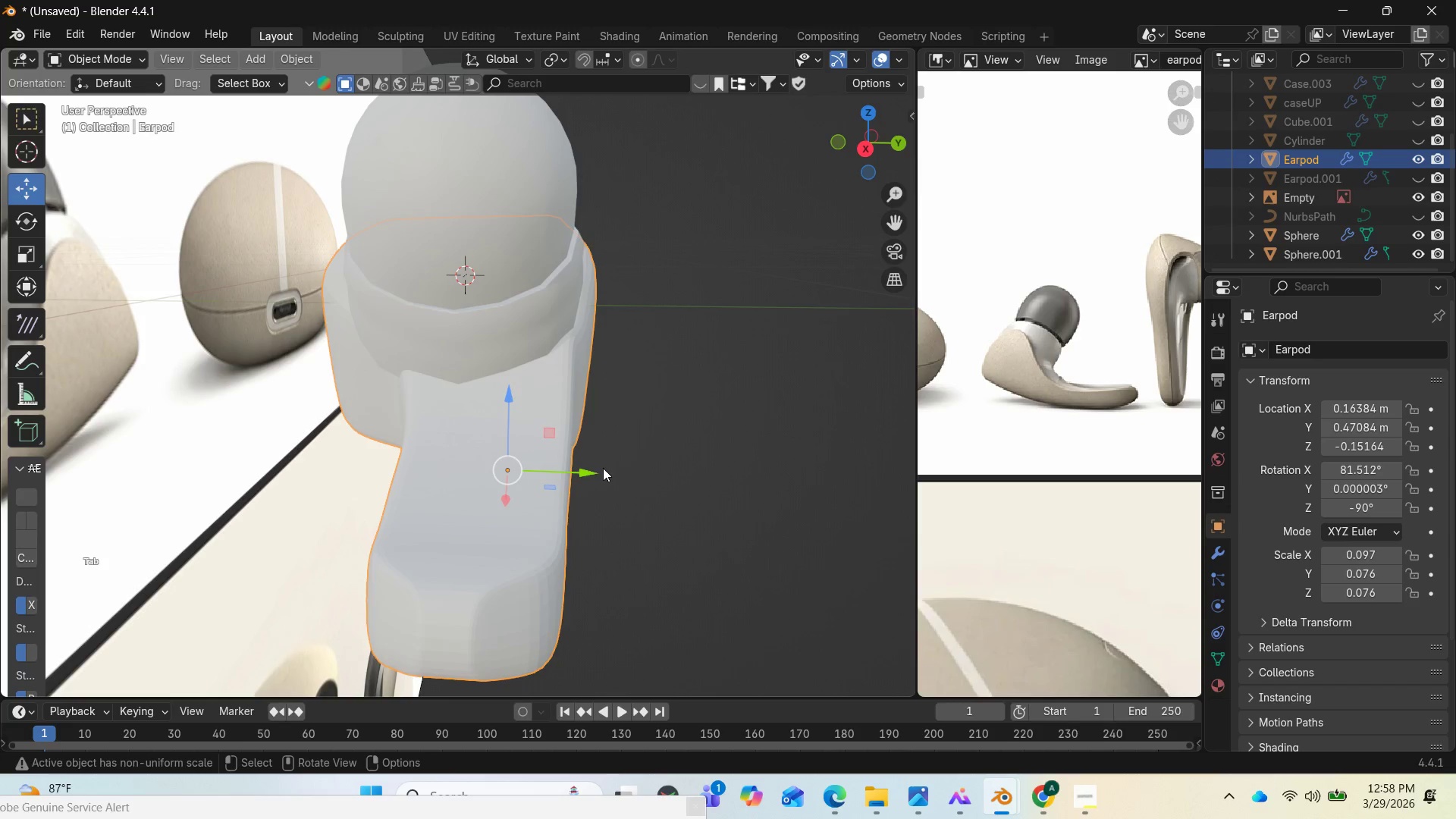 
left_click_drag(start_coordinate=[598, 472], to_coordinate=[583, 474])
 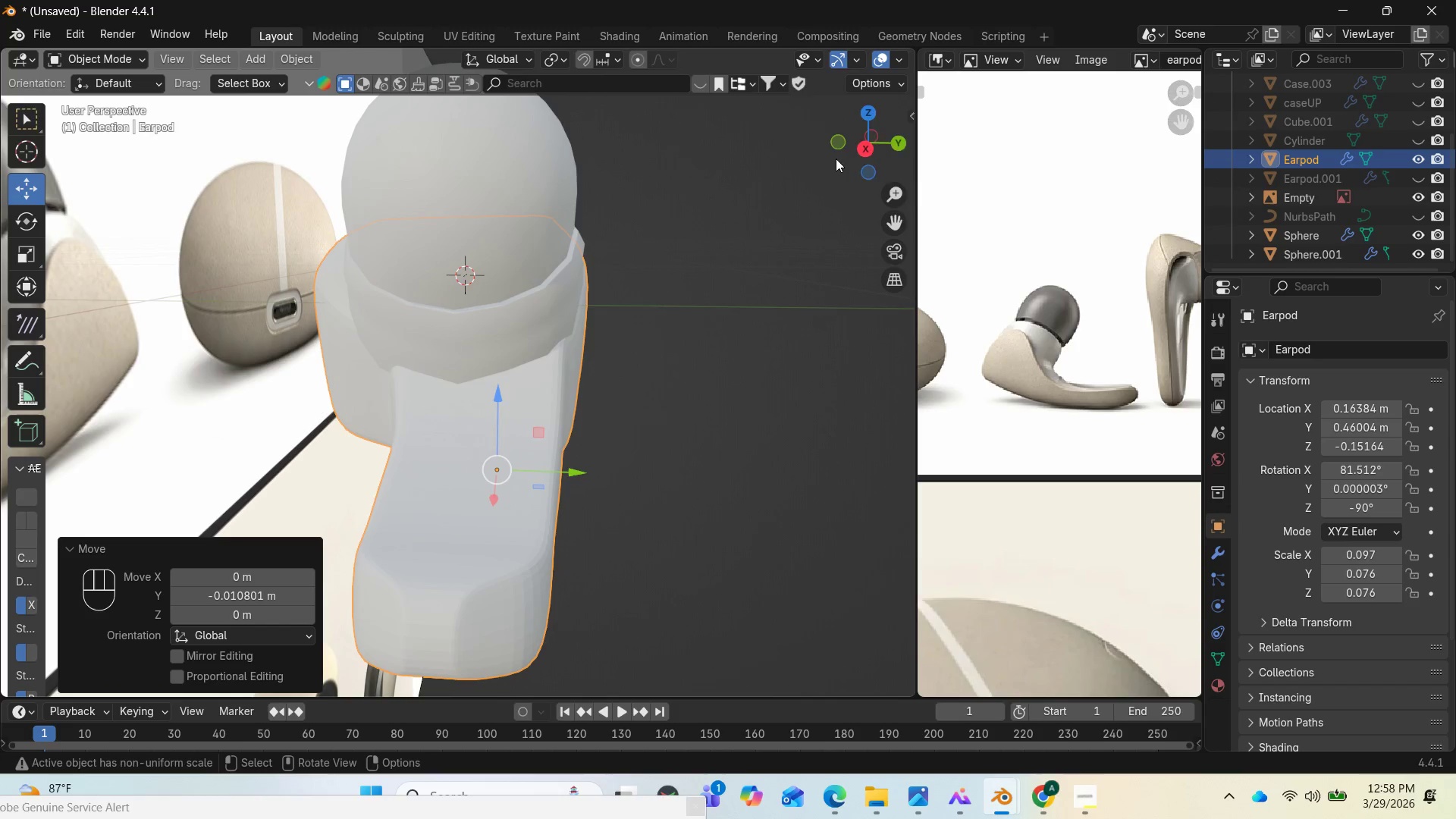 
left_click_drag(start_coordinate=[870, 139], to_coordinate=[86, 177])
 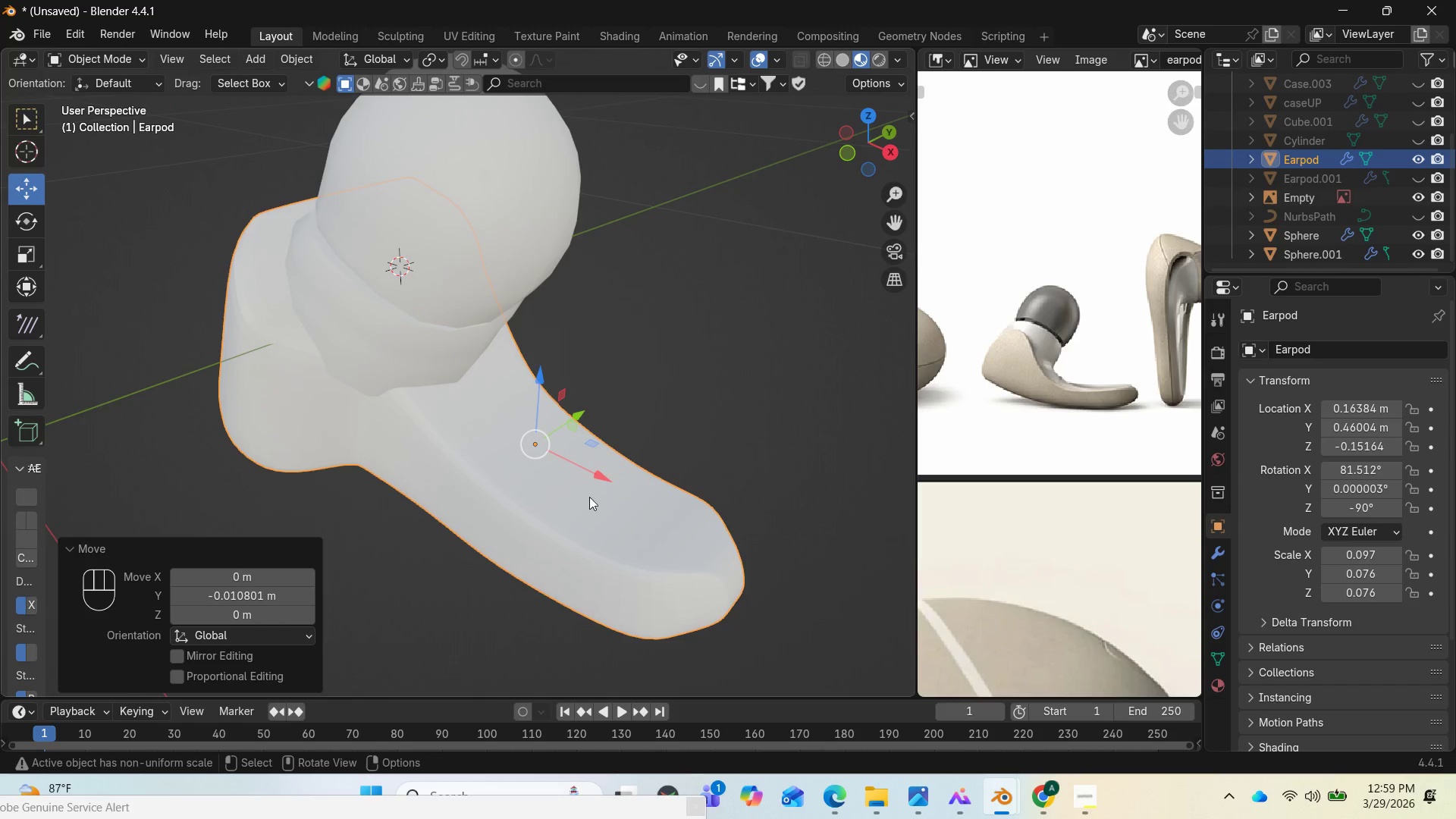 
left_click_drag(start_coordinate=[597, 482], to_coordinate=[620, 485])
 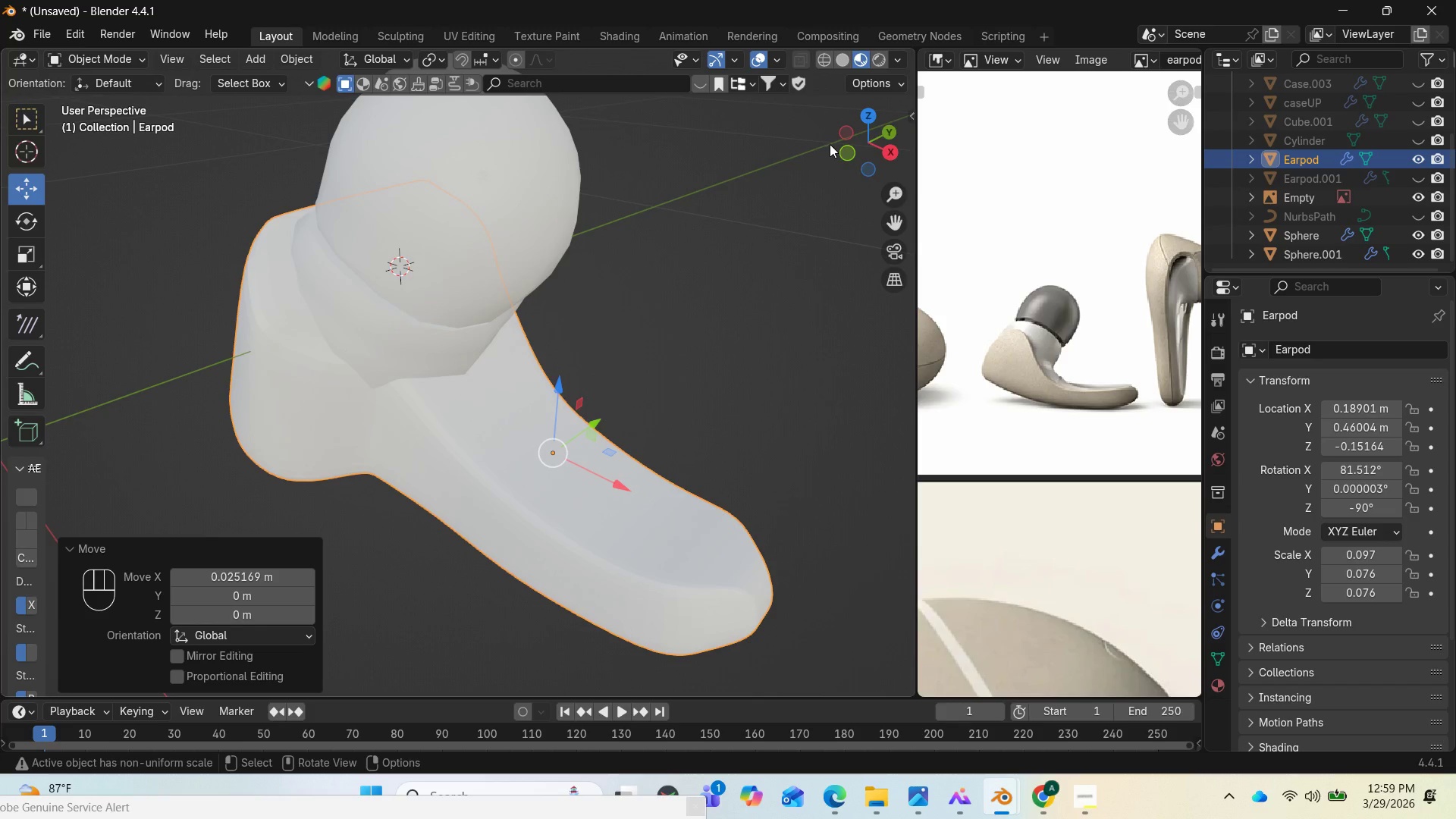 
left_click_drag(start_coordinate=[852, 144], to_coordinate=[11, 149])
 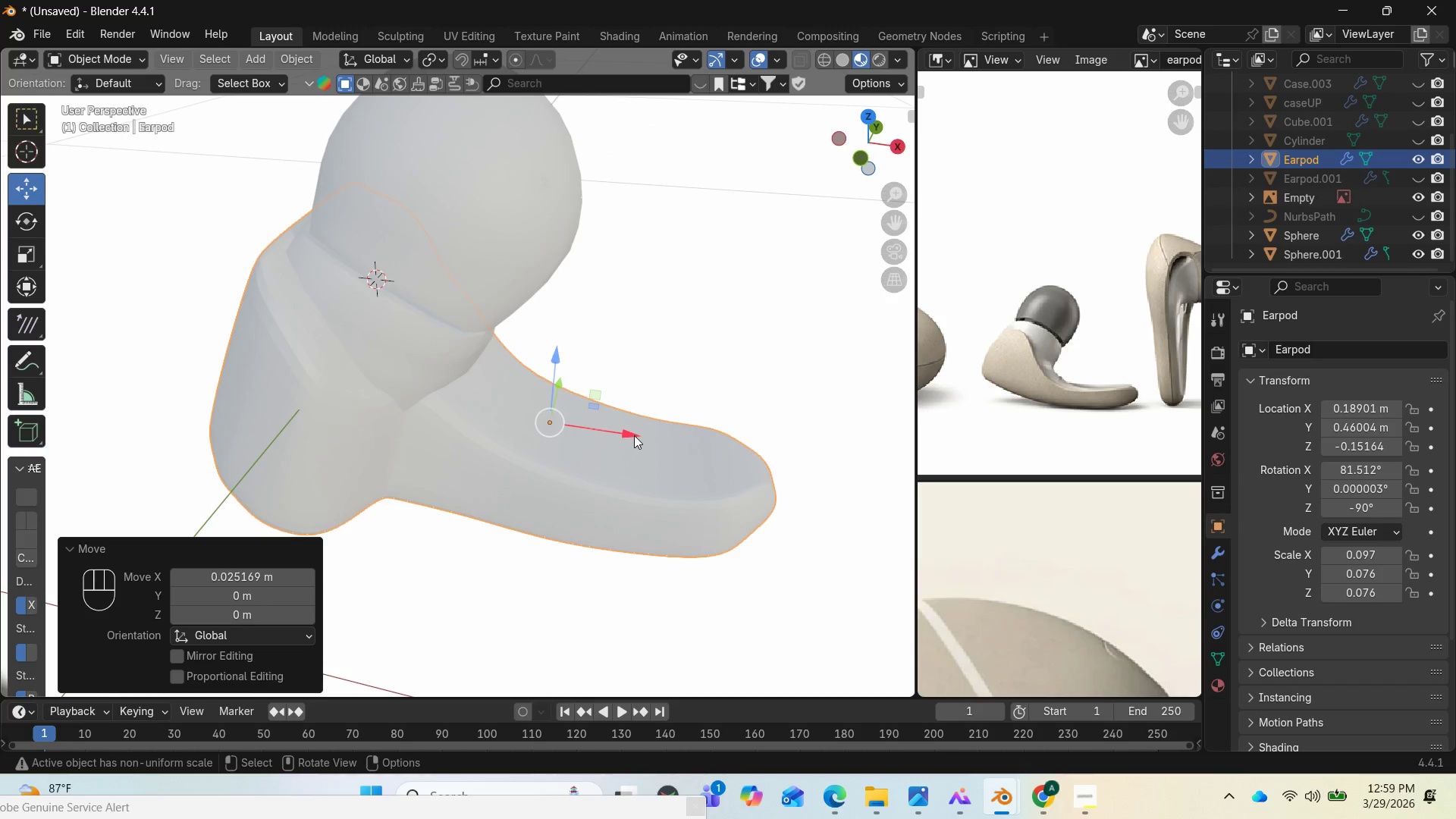 
left_click_drag(start_coordinate=[633, 435], to_coordinate=[616, 433])
 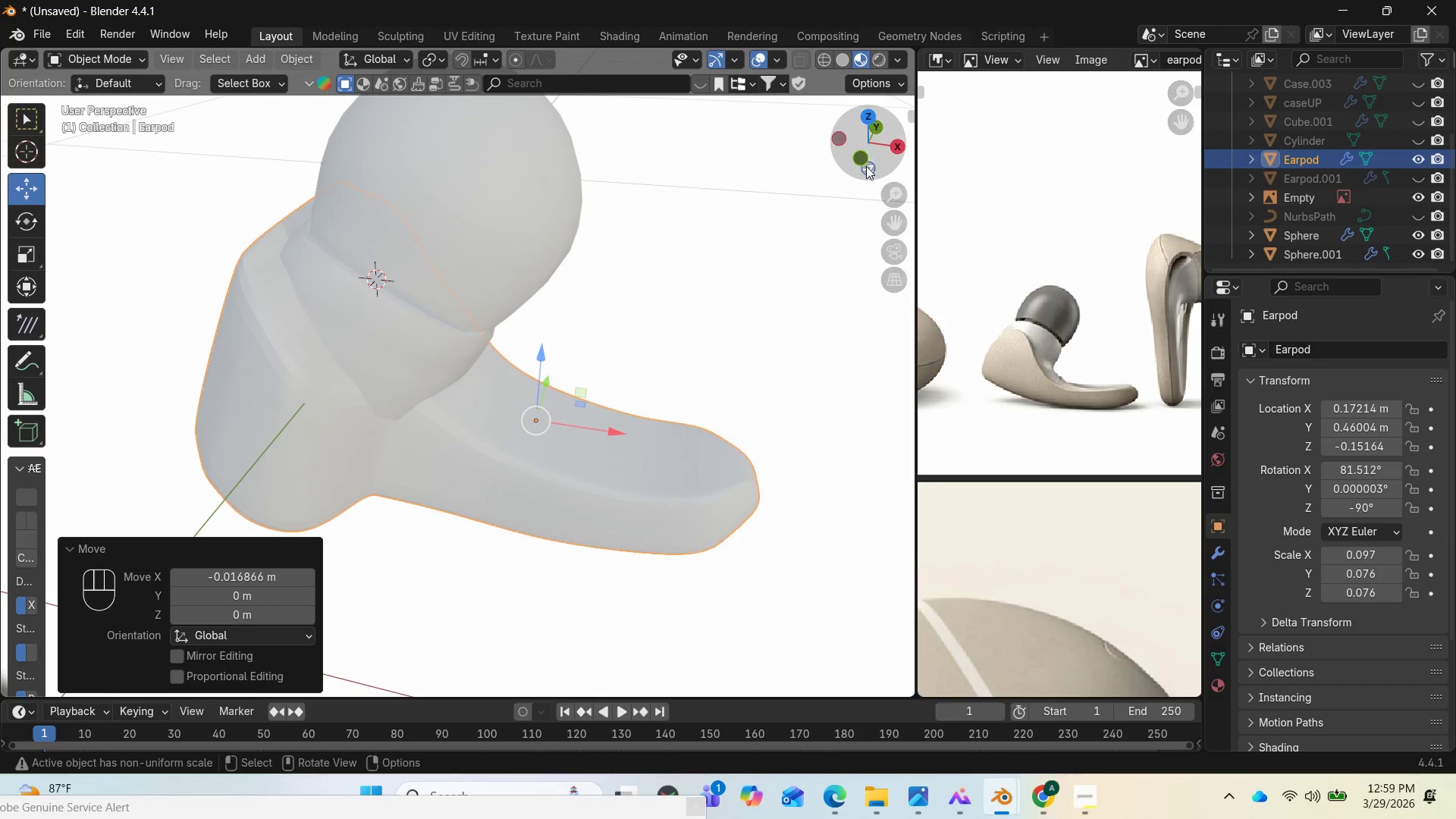 
left_click_drag(start_coordinate=[864, 155], to_coordinate=[902, 105])
 